 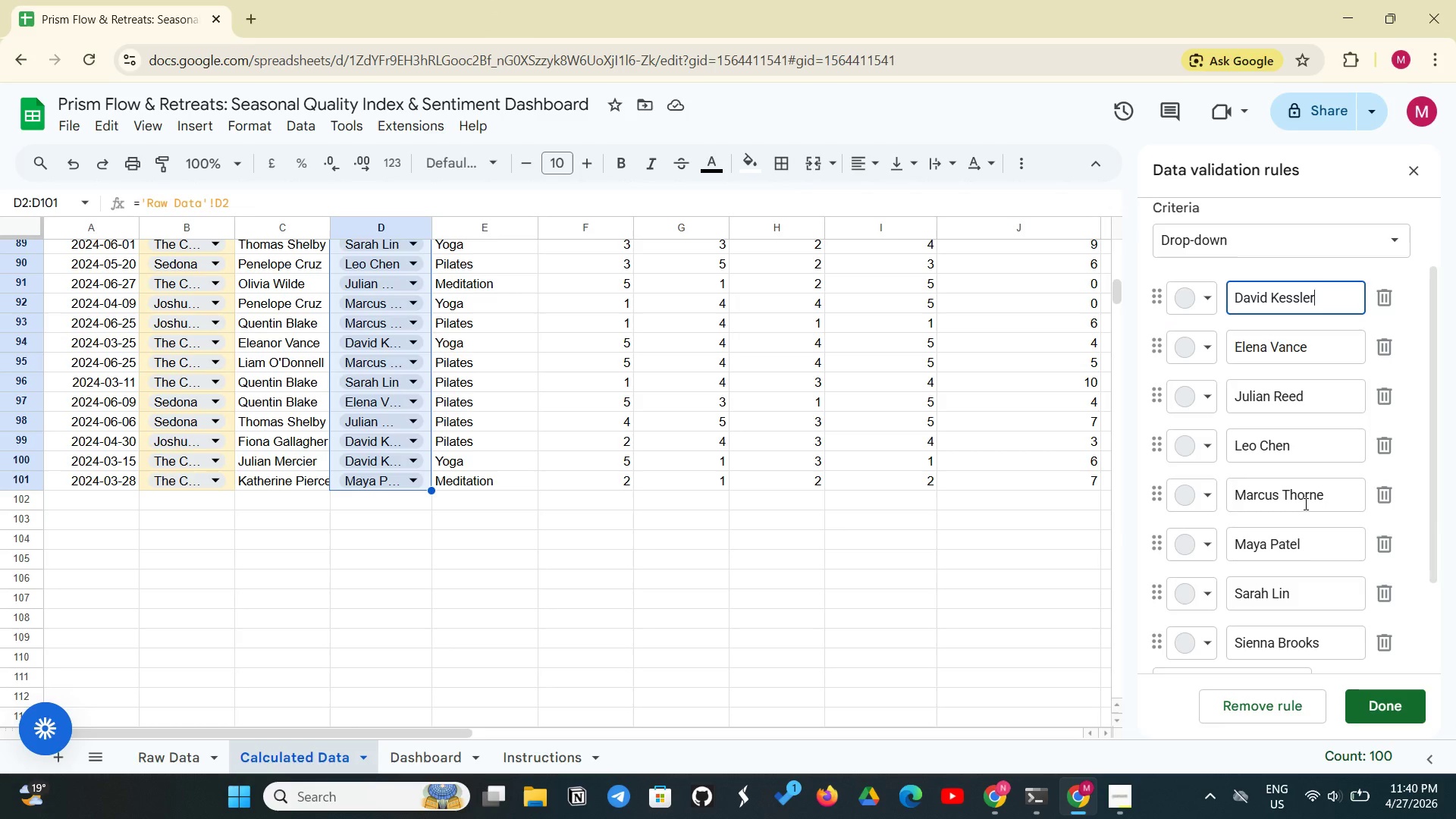 
scroll: coordinate [1294, 539], scroll_direction: down, amount: 3.0
 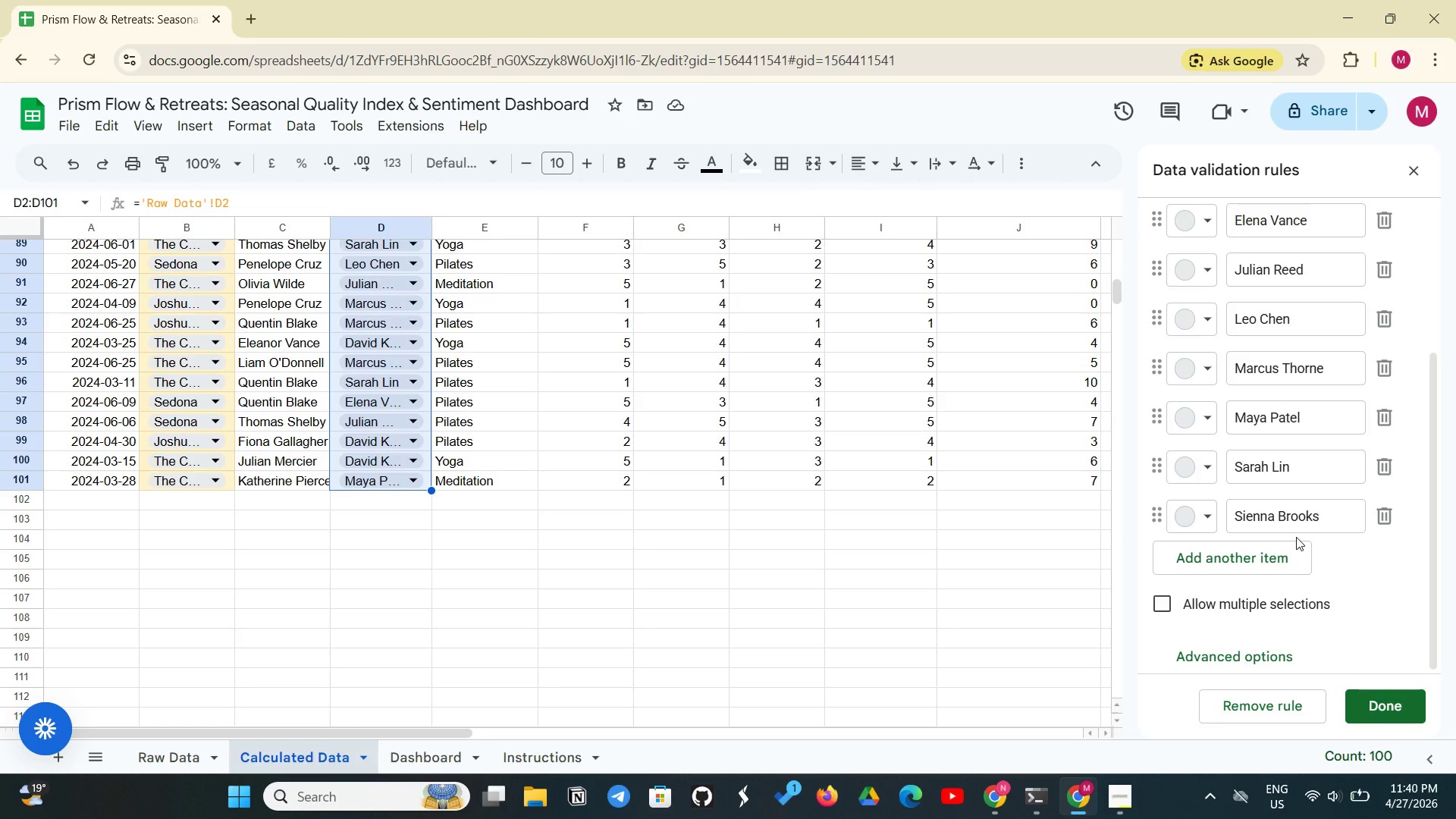 
scroll: coordinate [1297, 535], scroll_direction: up, amount: 4.0
 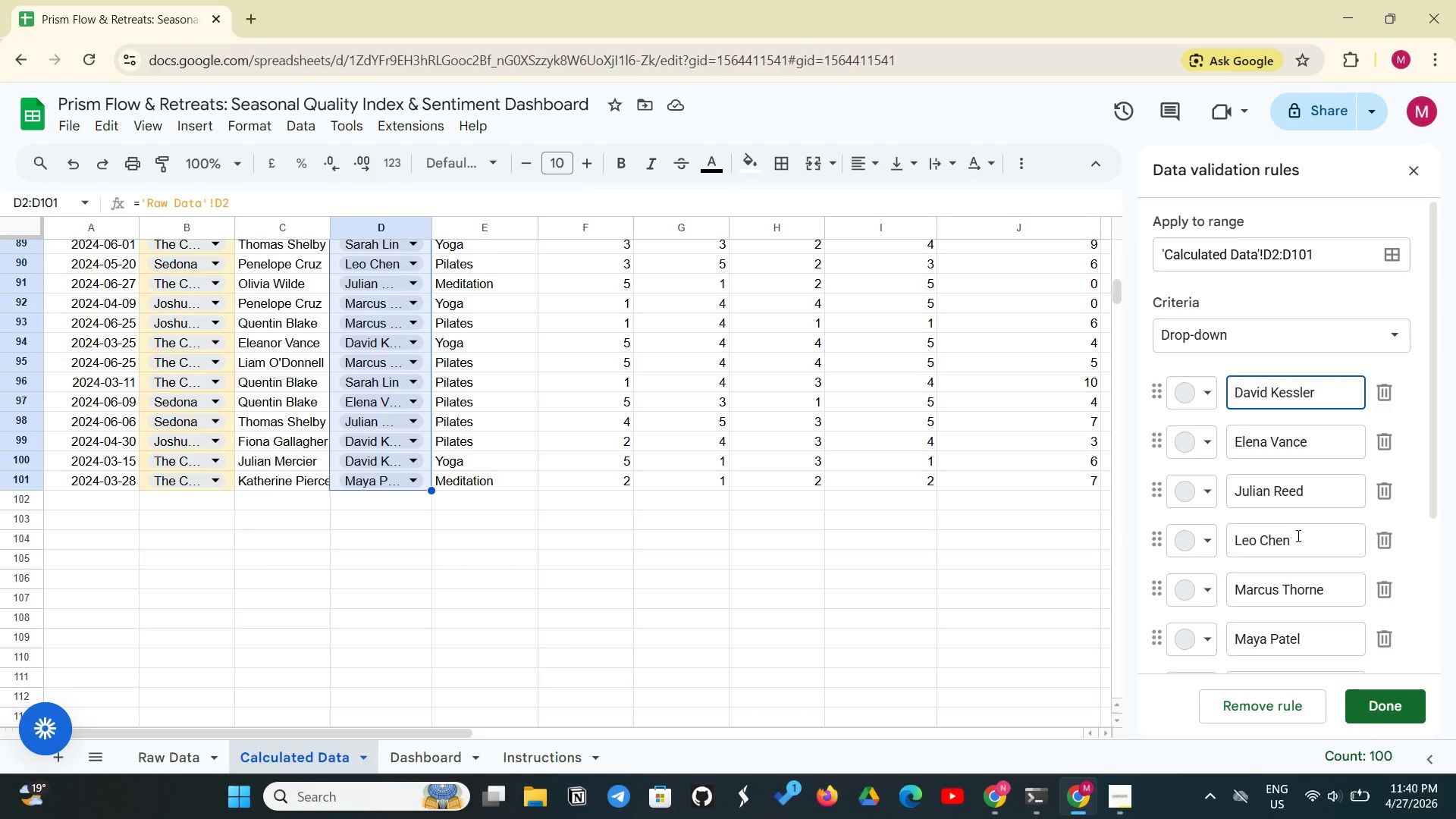 
scroll: coordinate [1297, 535], scroll_direction: down, amount: 1.0
 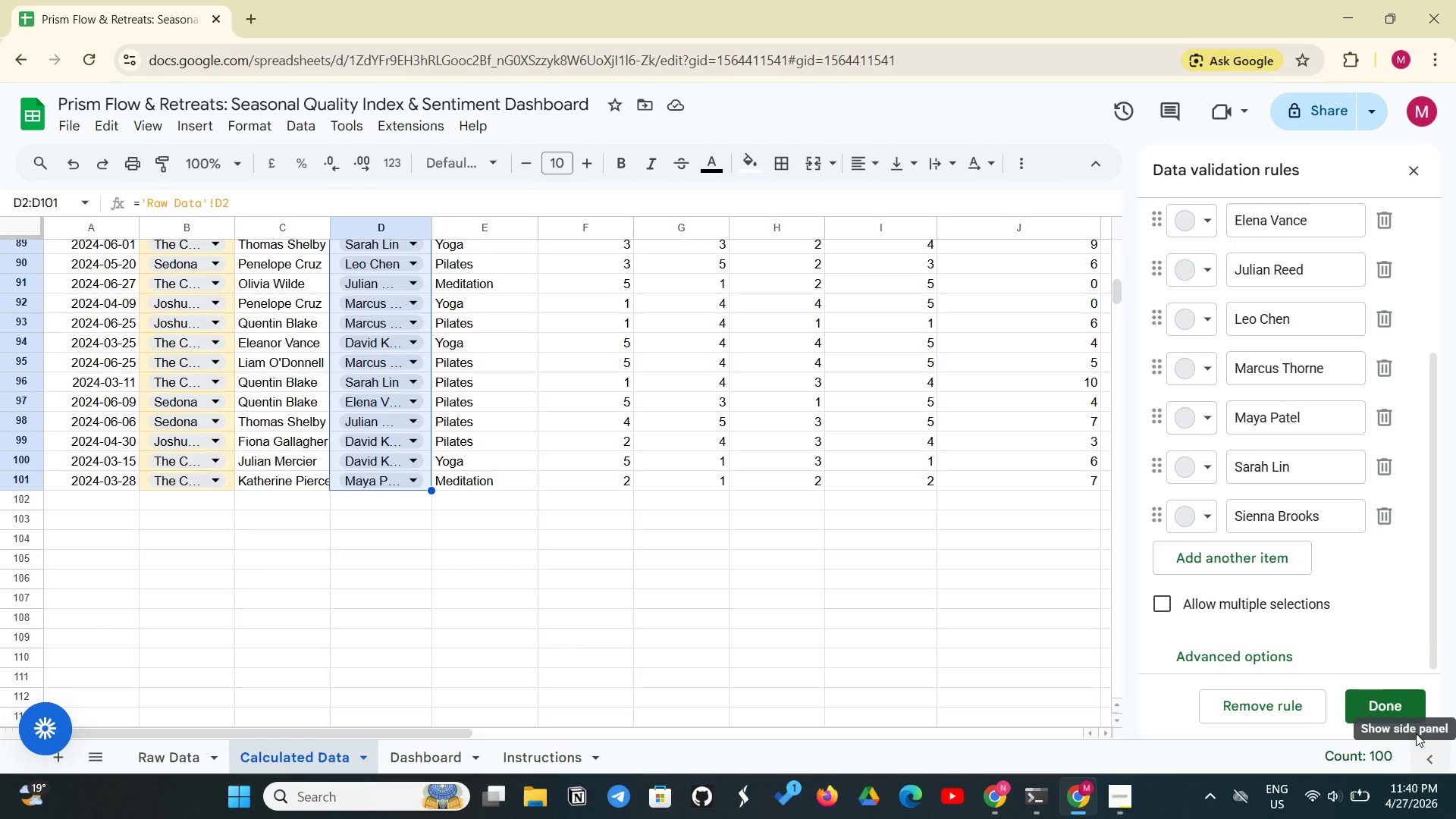 
left_click([1379, 696])
 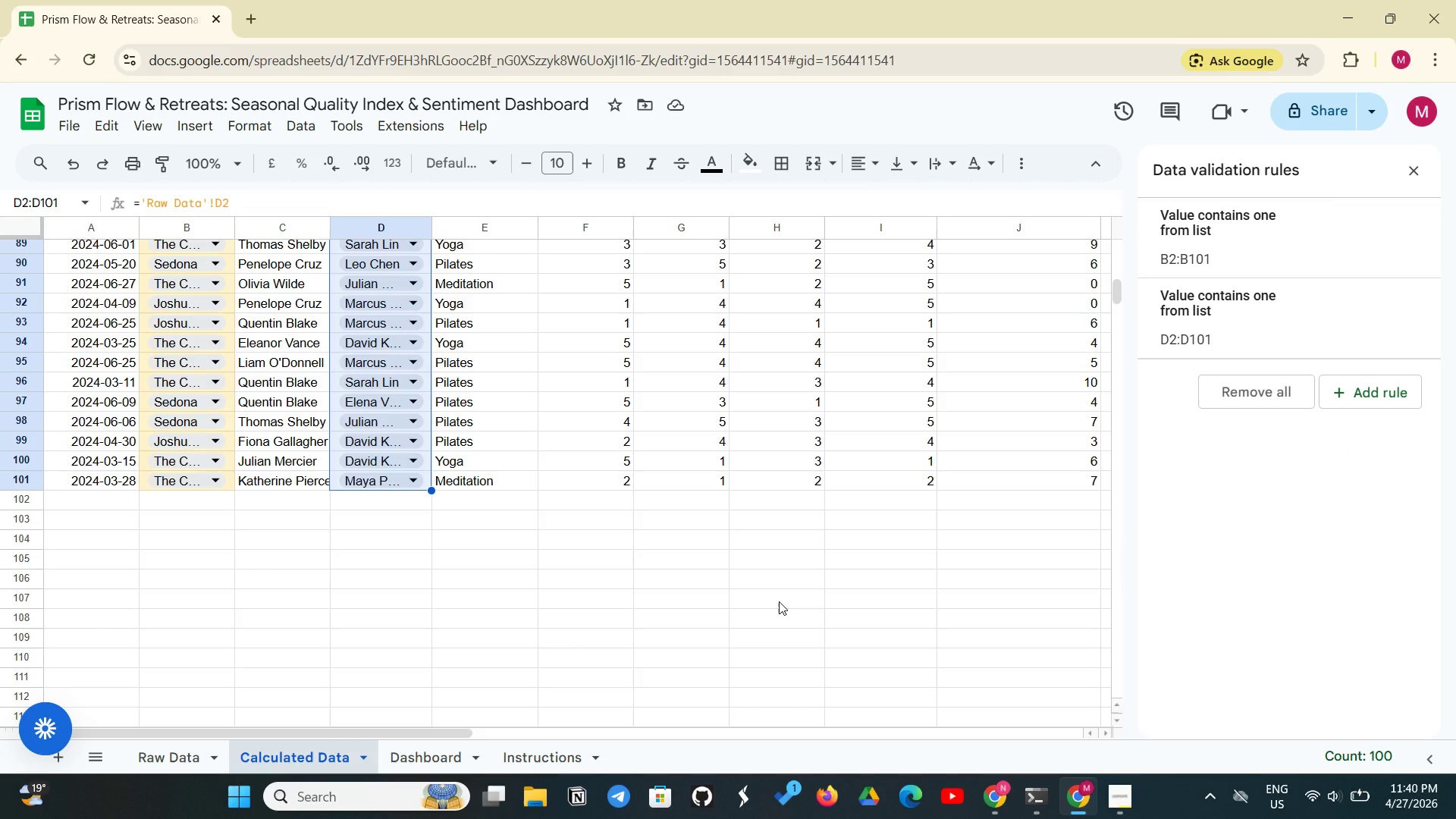 
left_click([779, 601])
 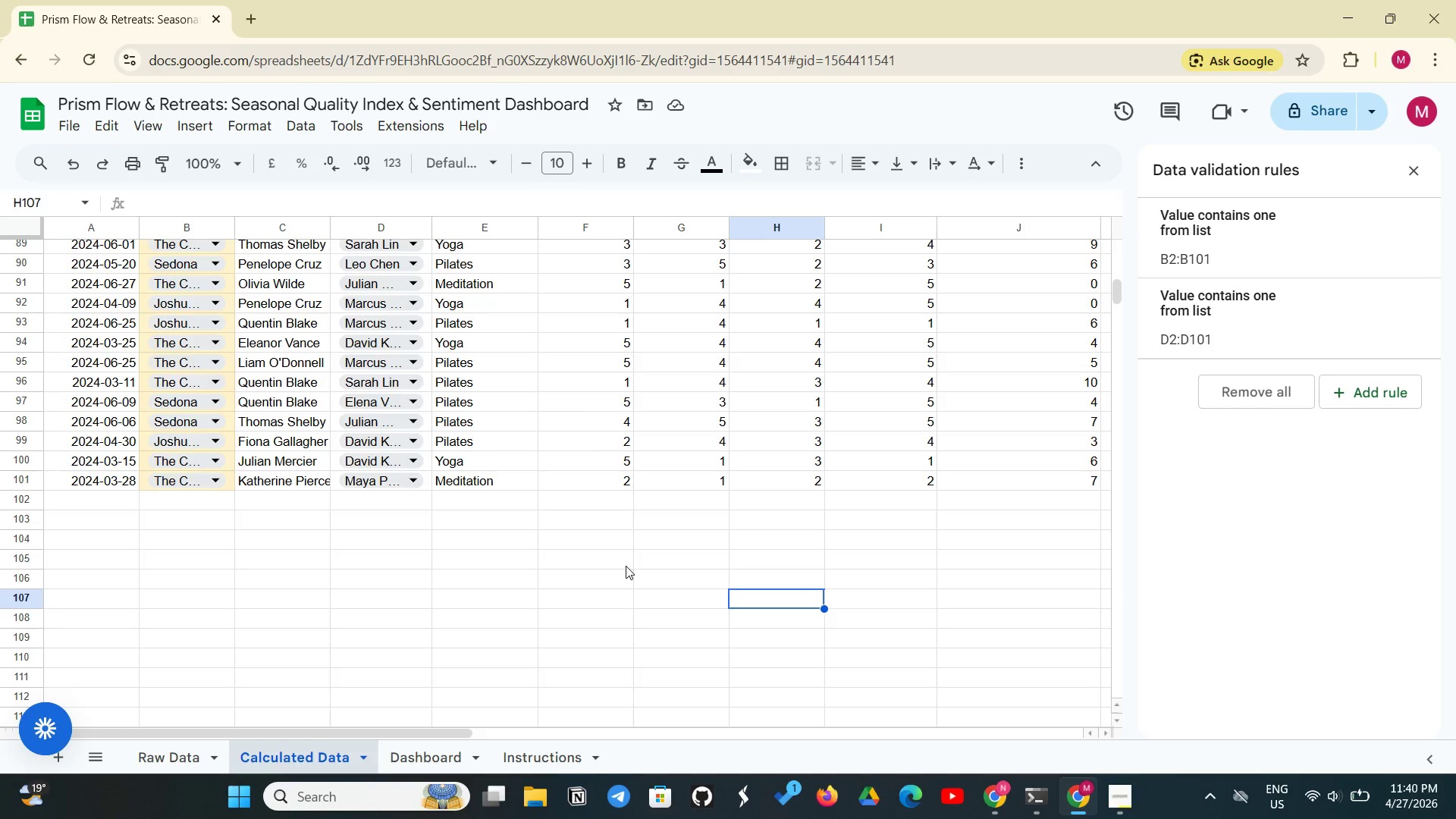 
wait(12.38)
 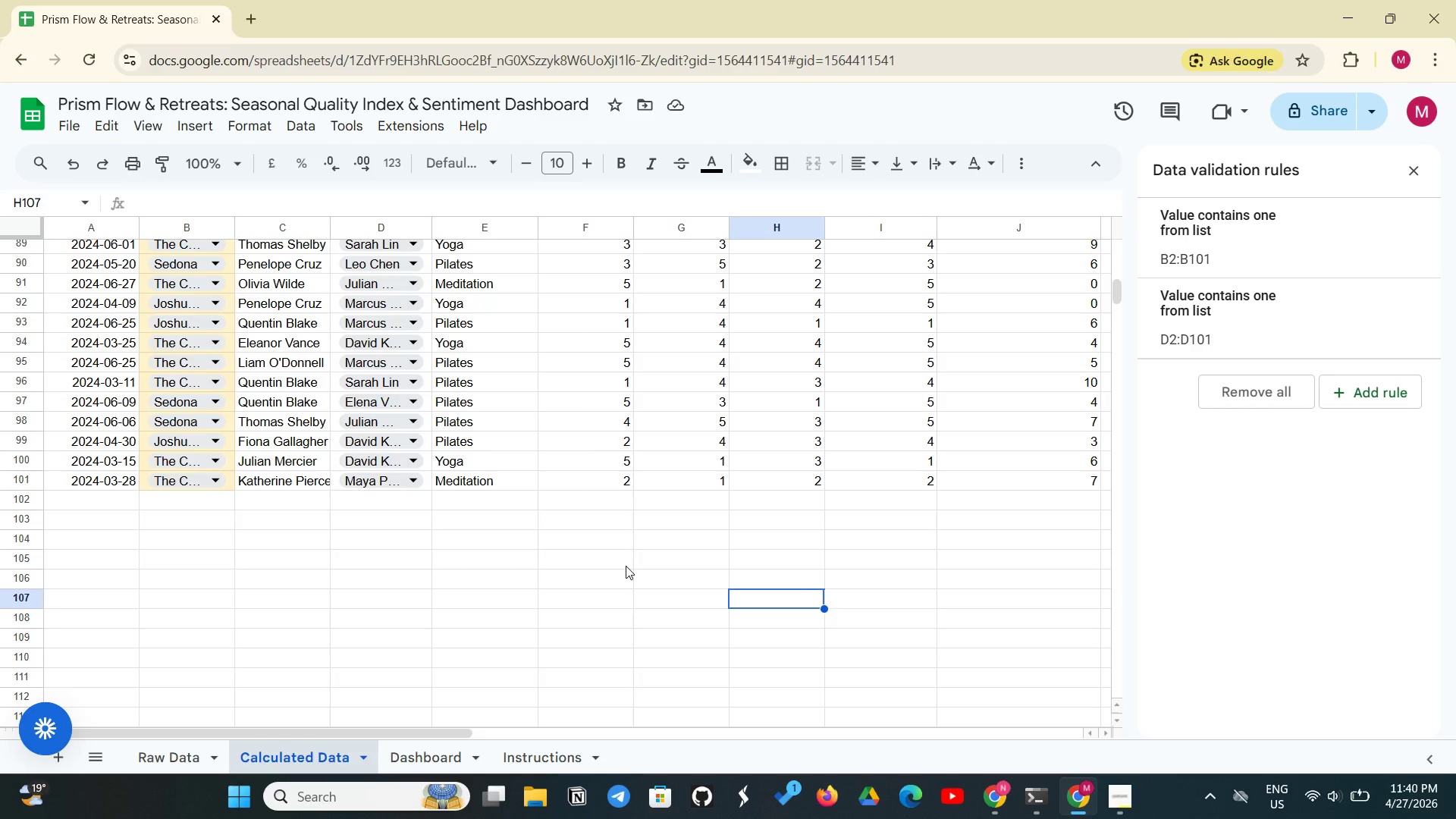 
scroll: coordinate [360, 335], scroll_direction: up, amount: 24.0
 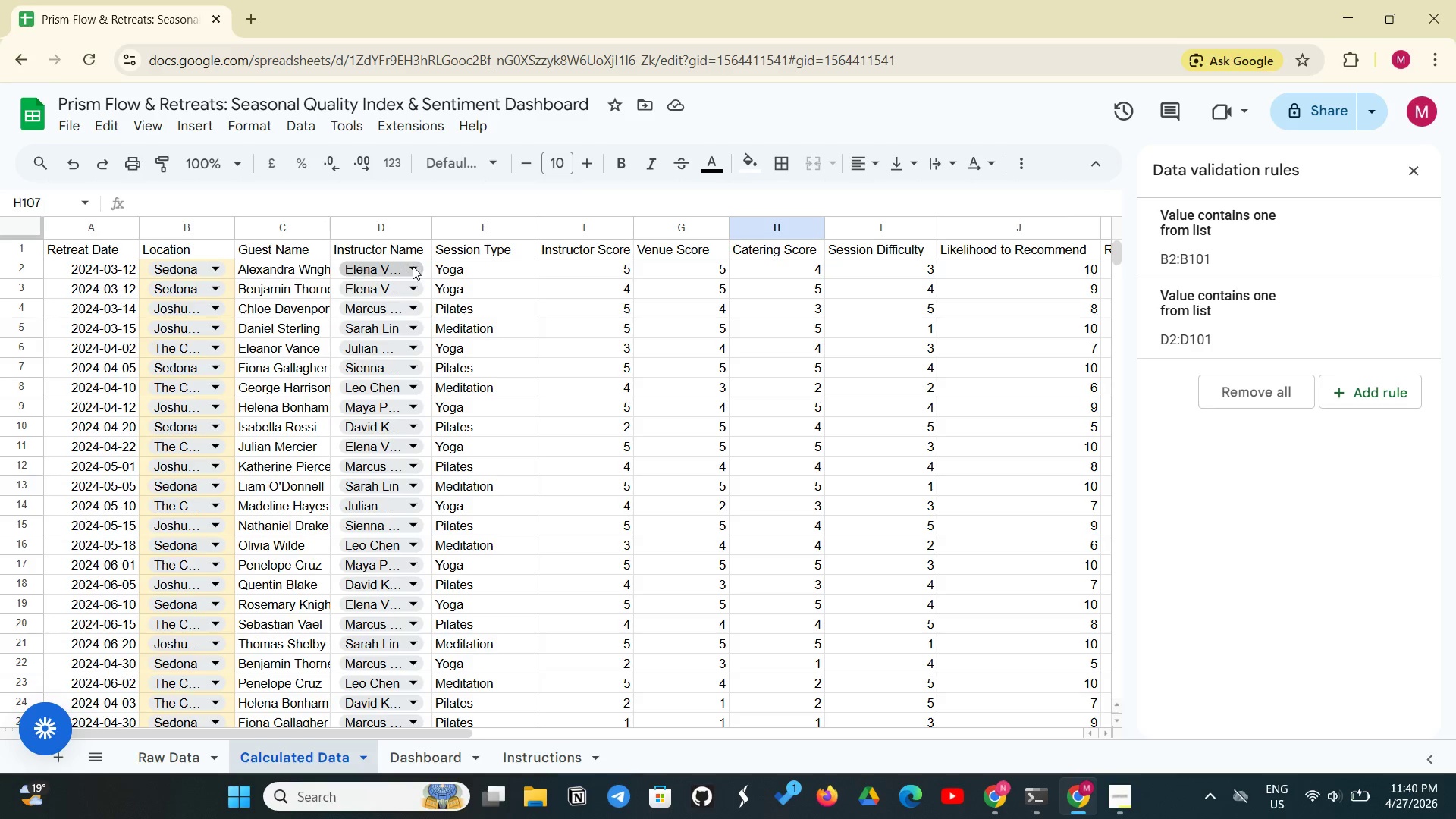 
left_click([410, 267])
 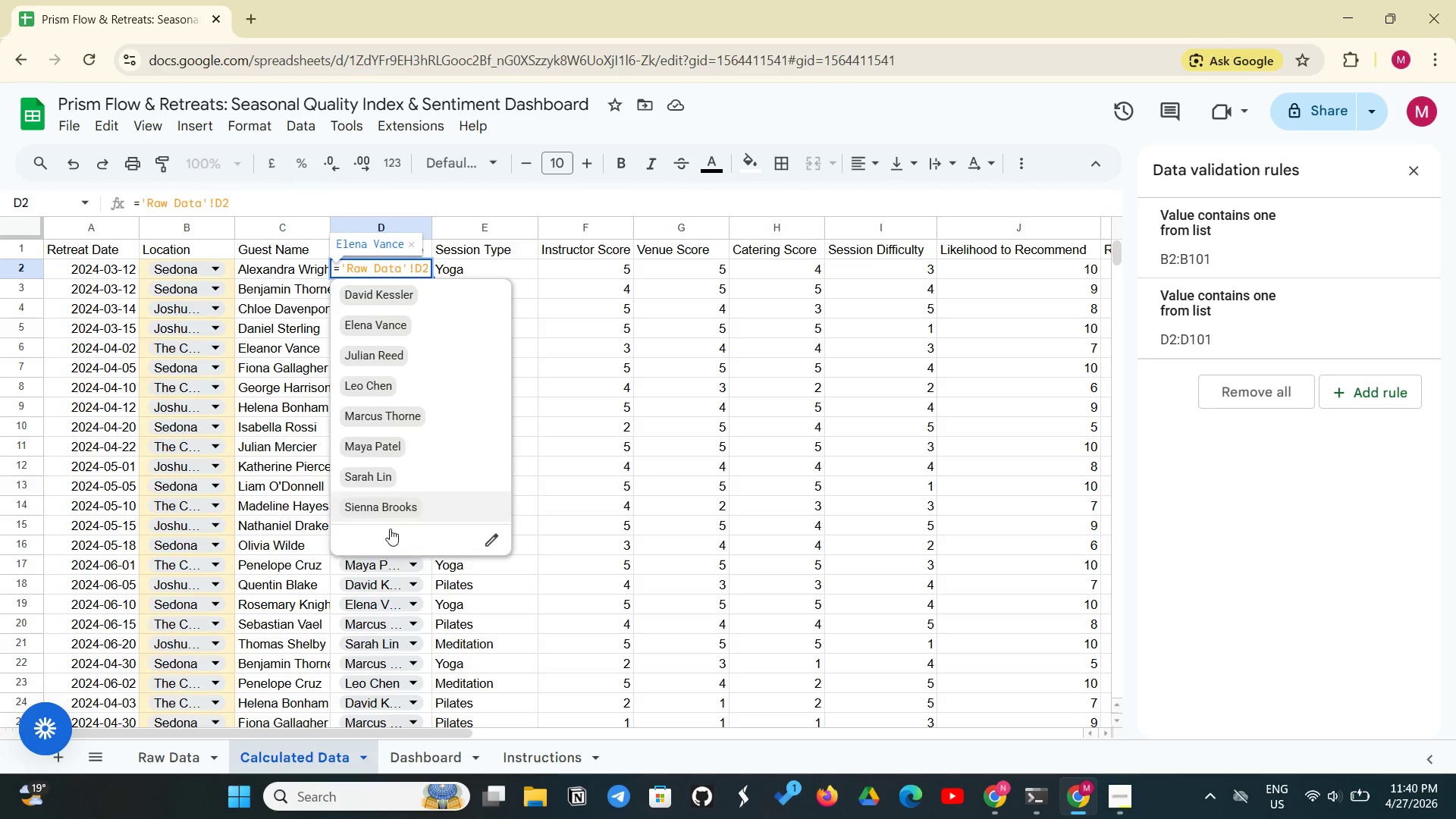 
left_click([1215, 495])
 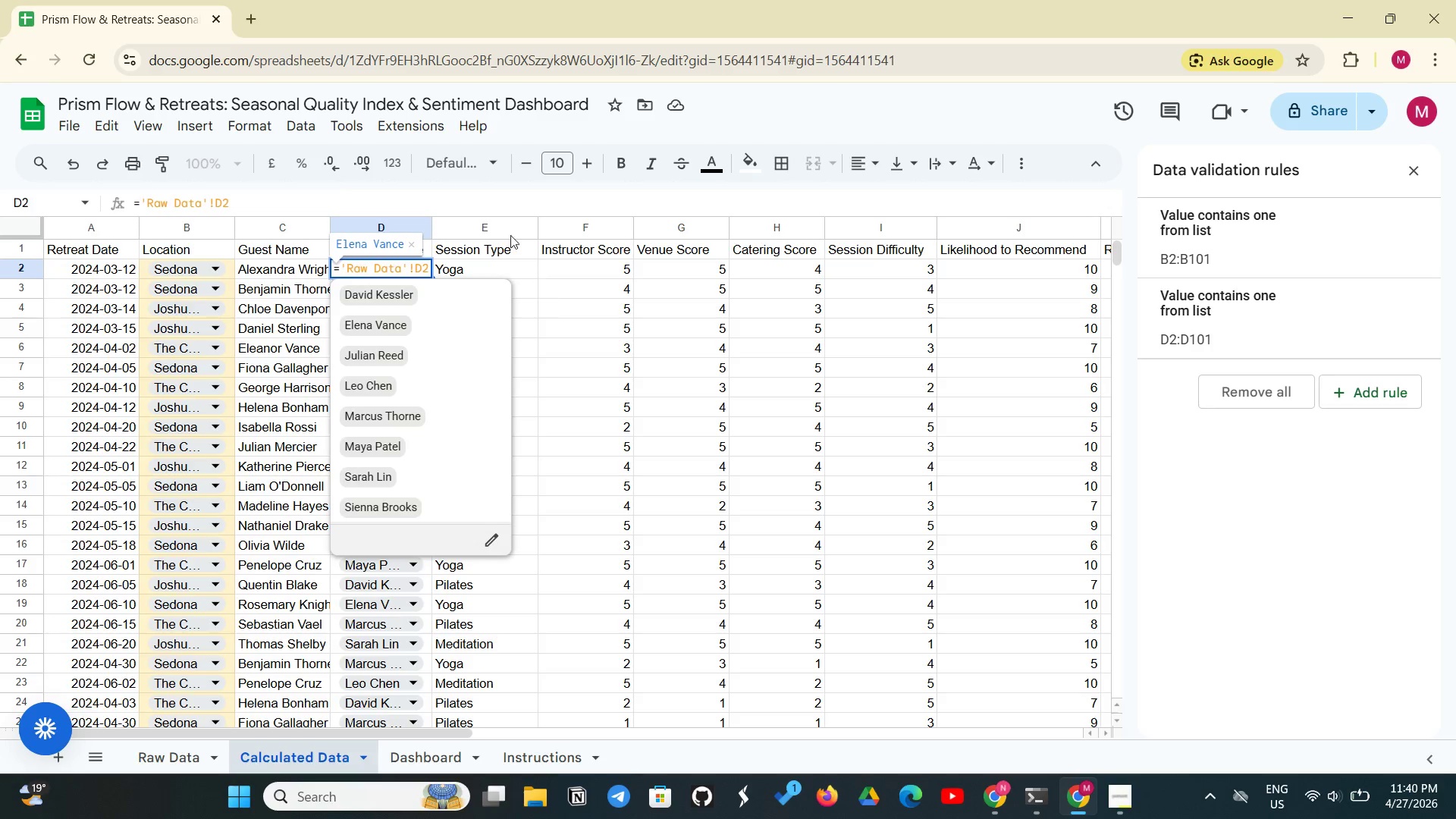 
left_click([513, 201])
 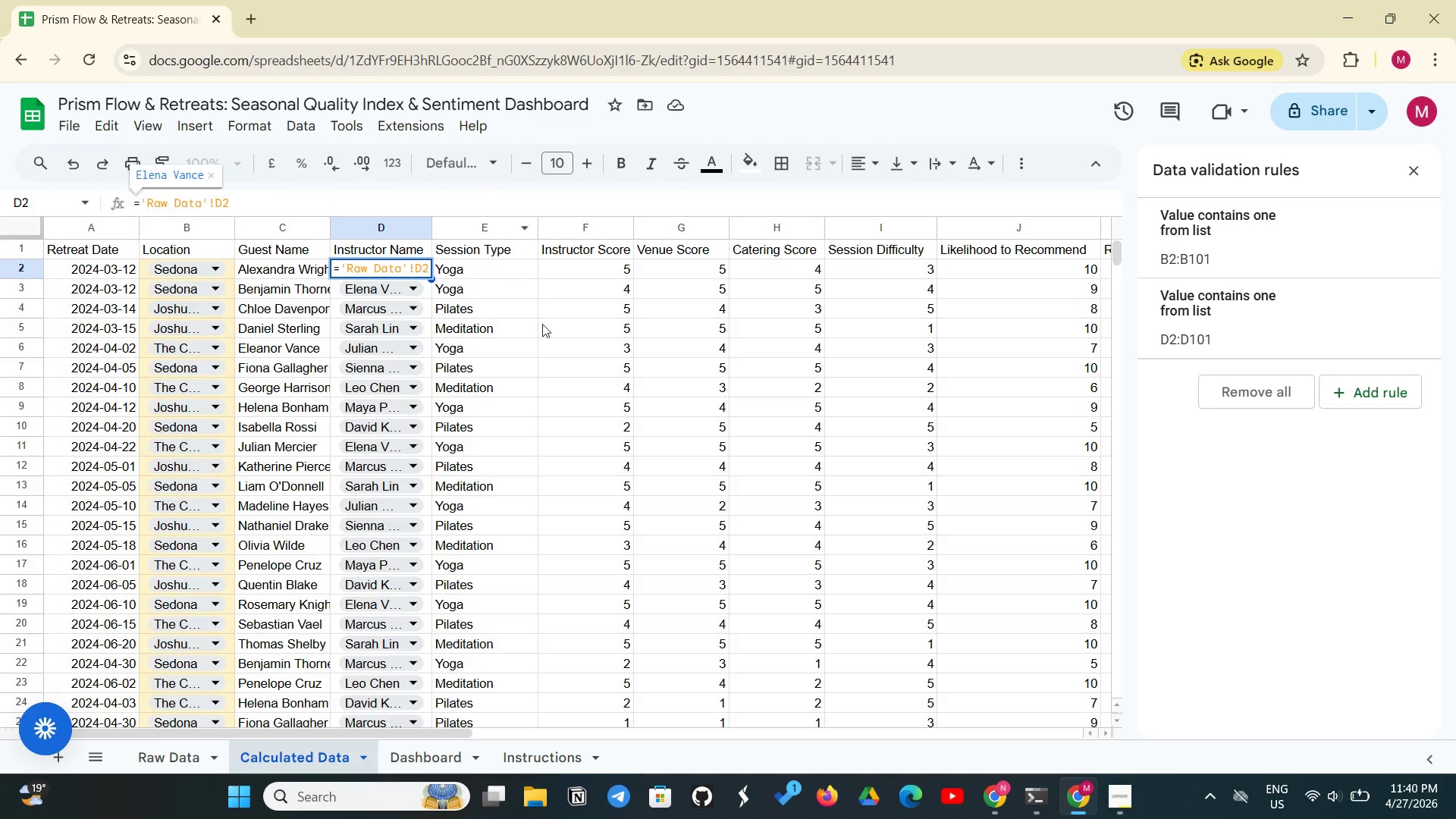 
left_click([566, 358])
 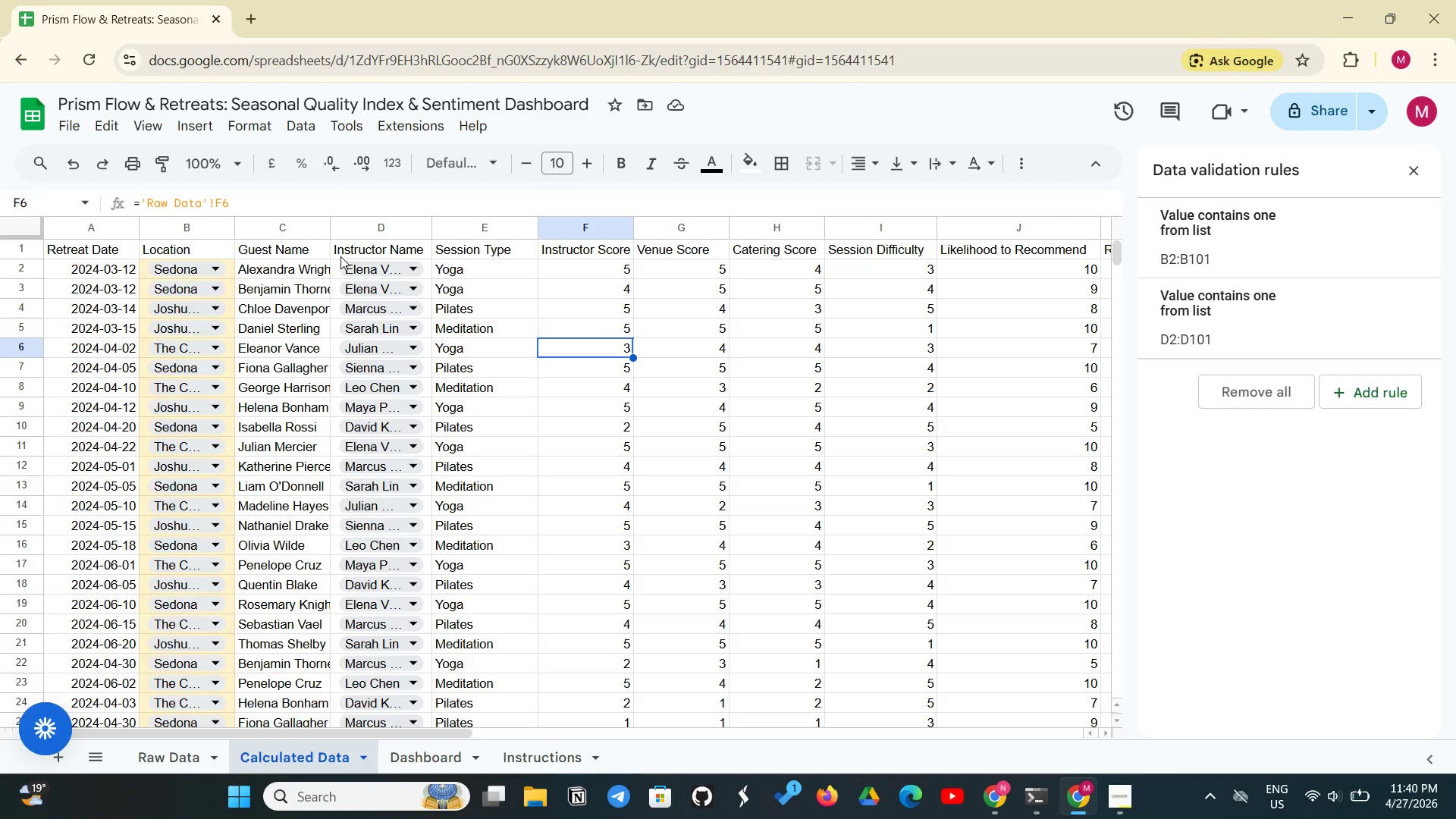 
left_click_drag(start_coordinate=[341, 256], to_coordinate=[340, 375])
 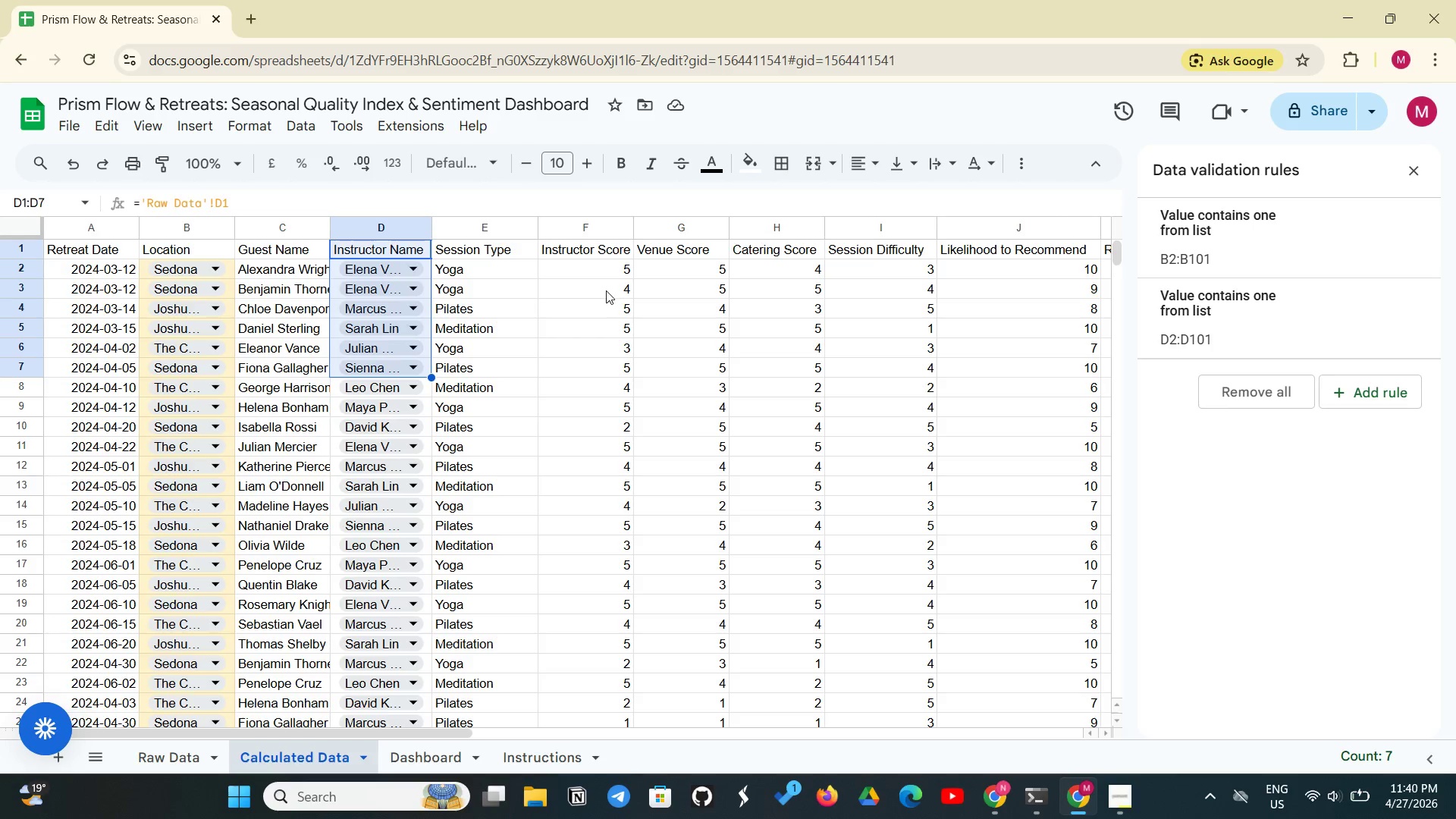 
left_click([585, 300])
 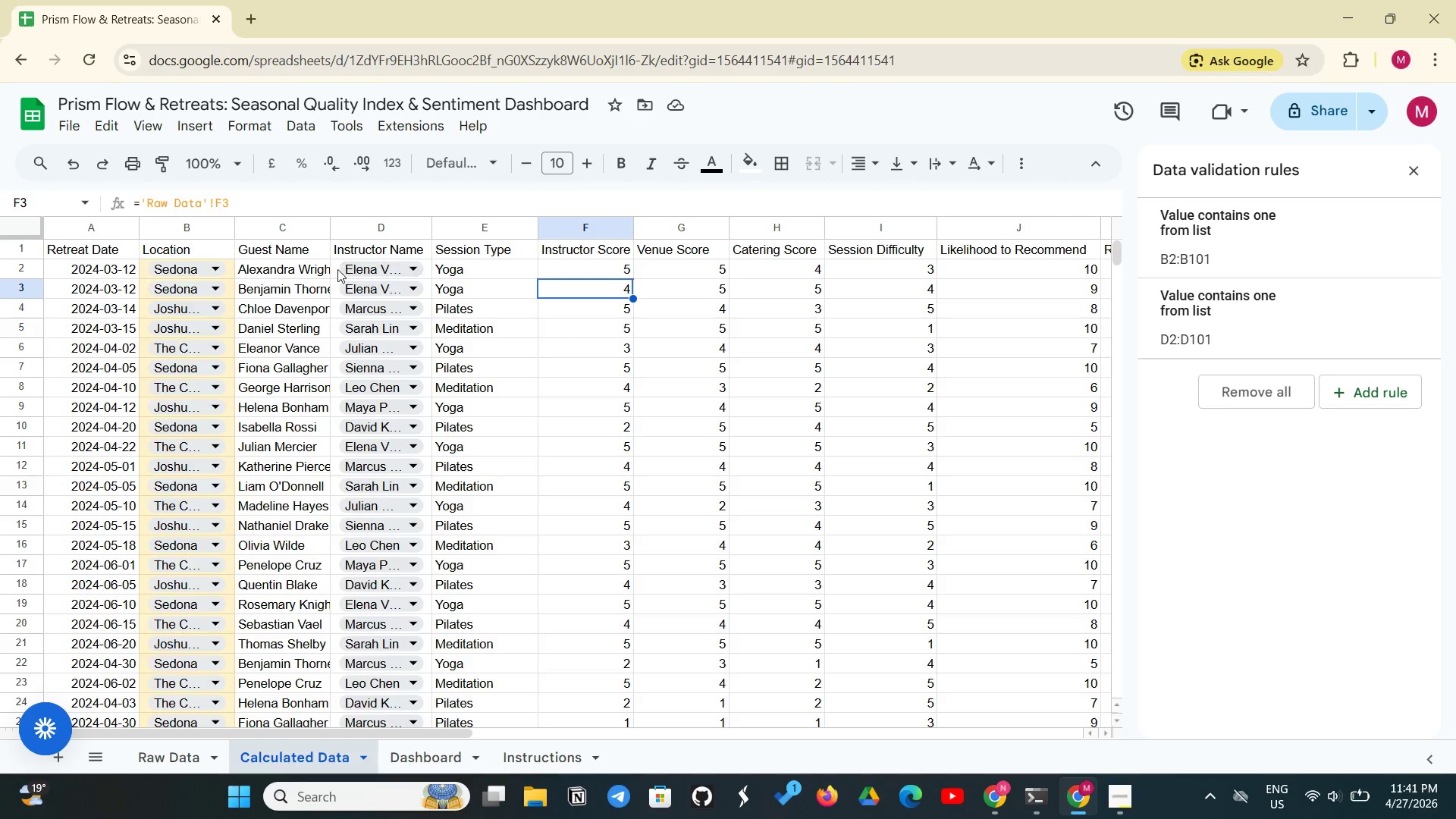 
left_click_drag(start_coordinate=[339, 268], to_coordinate=[427, 526])
 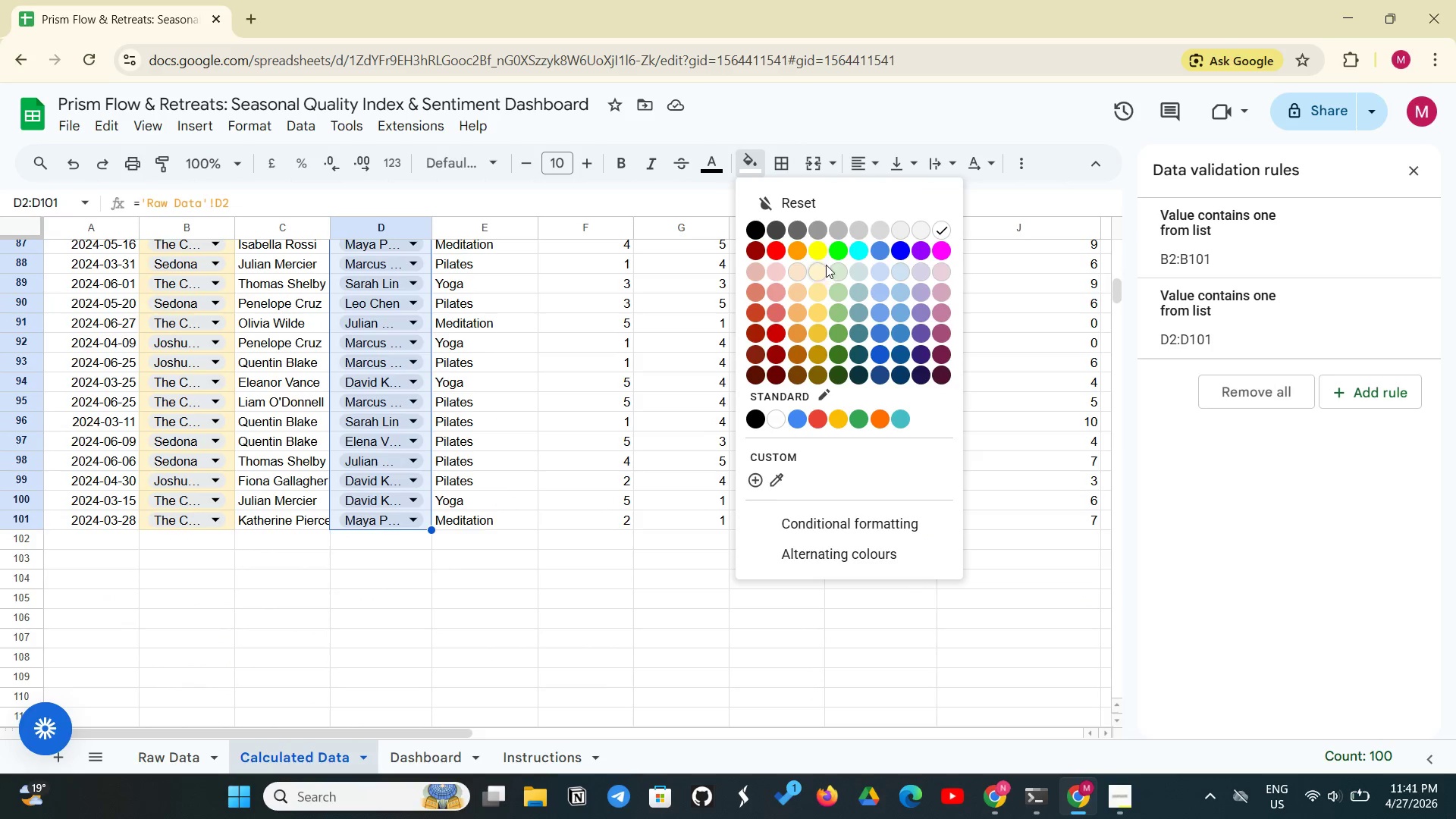 
left_click_drag(start_coordinate=[818, 265], to_coordinate=[810, 269])
 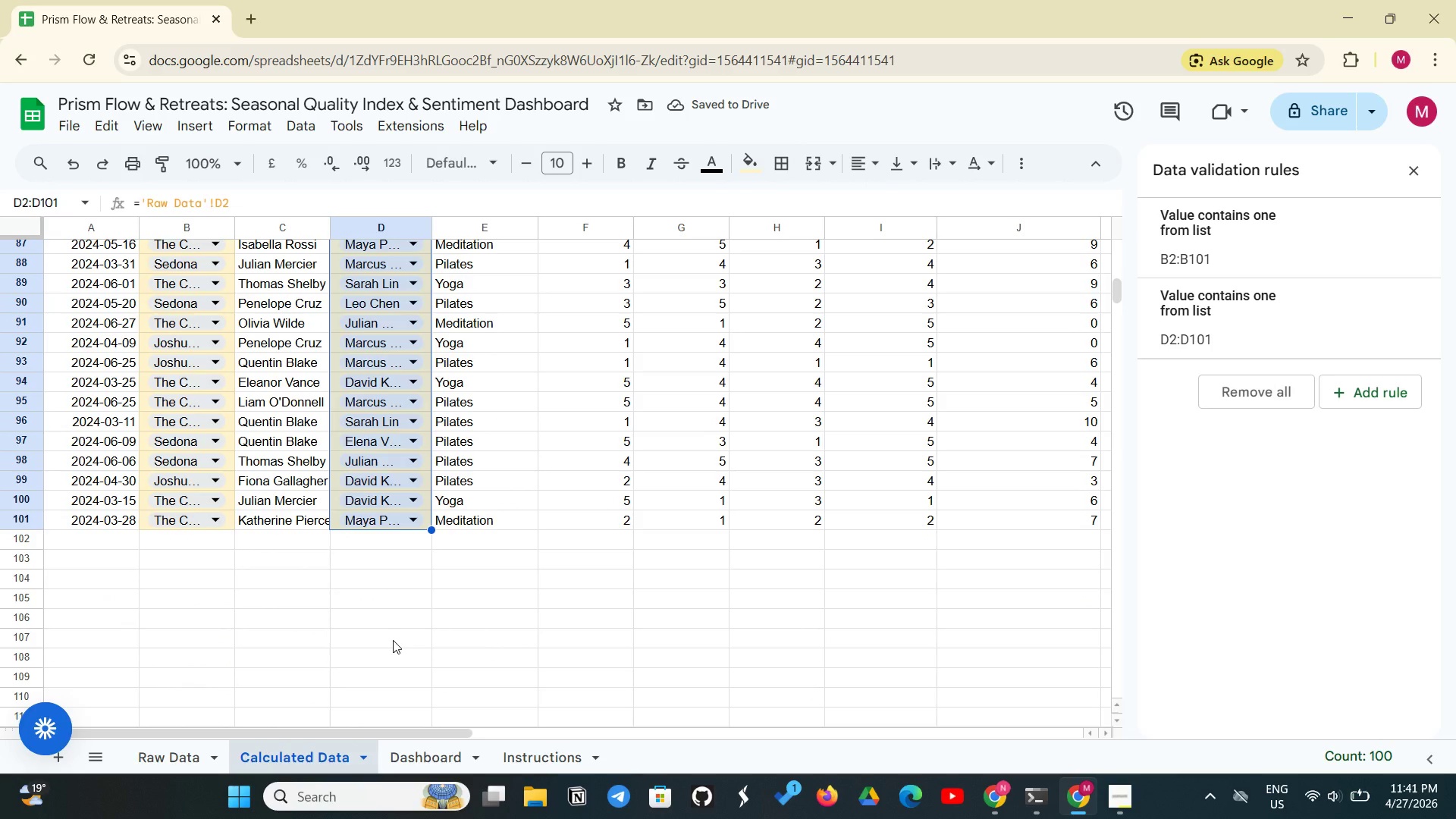 
wait(6.27)
 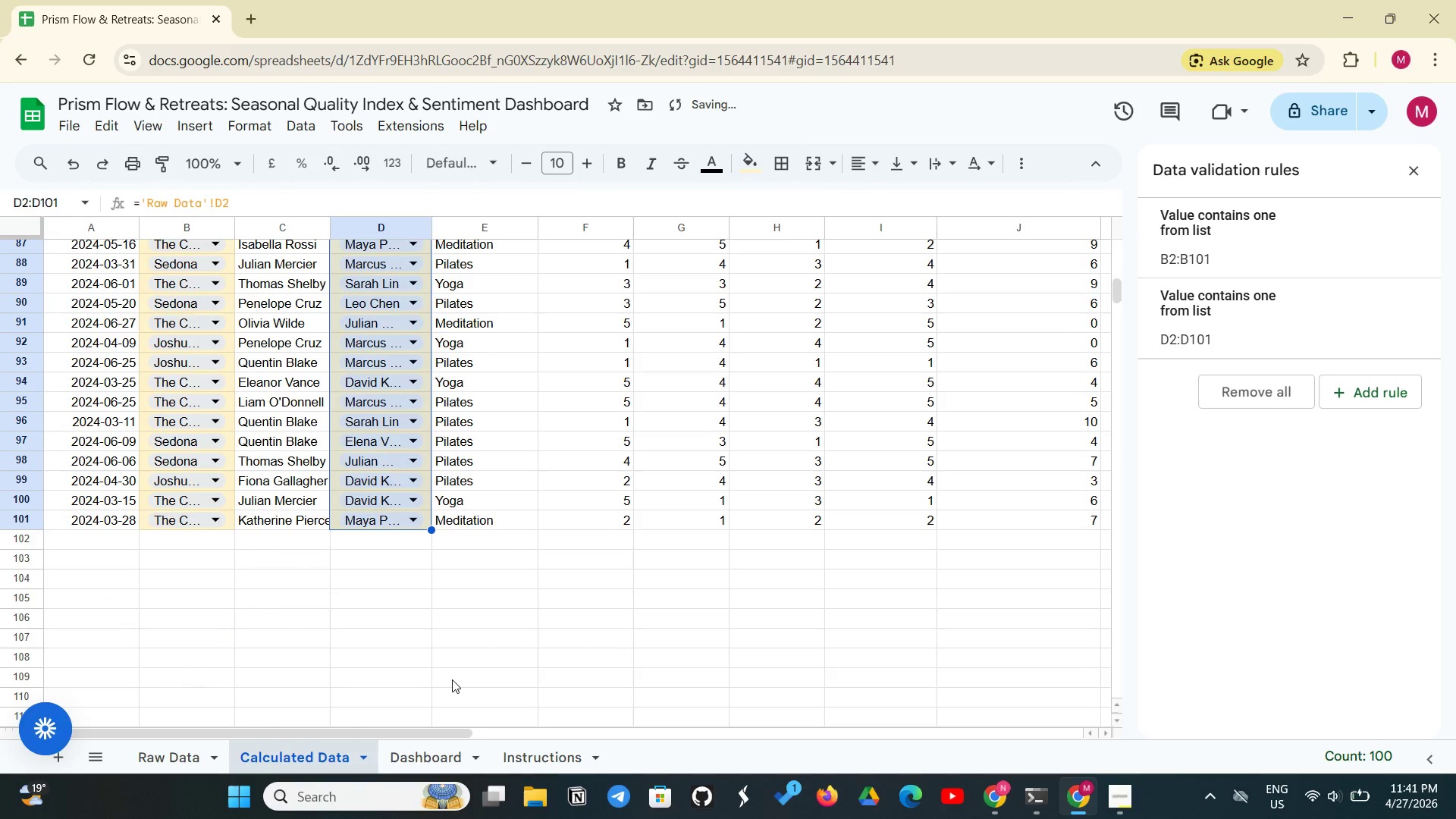 
left_click([357, 617])
 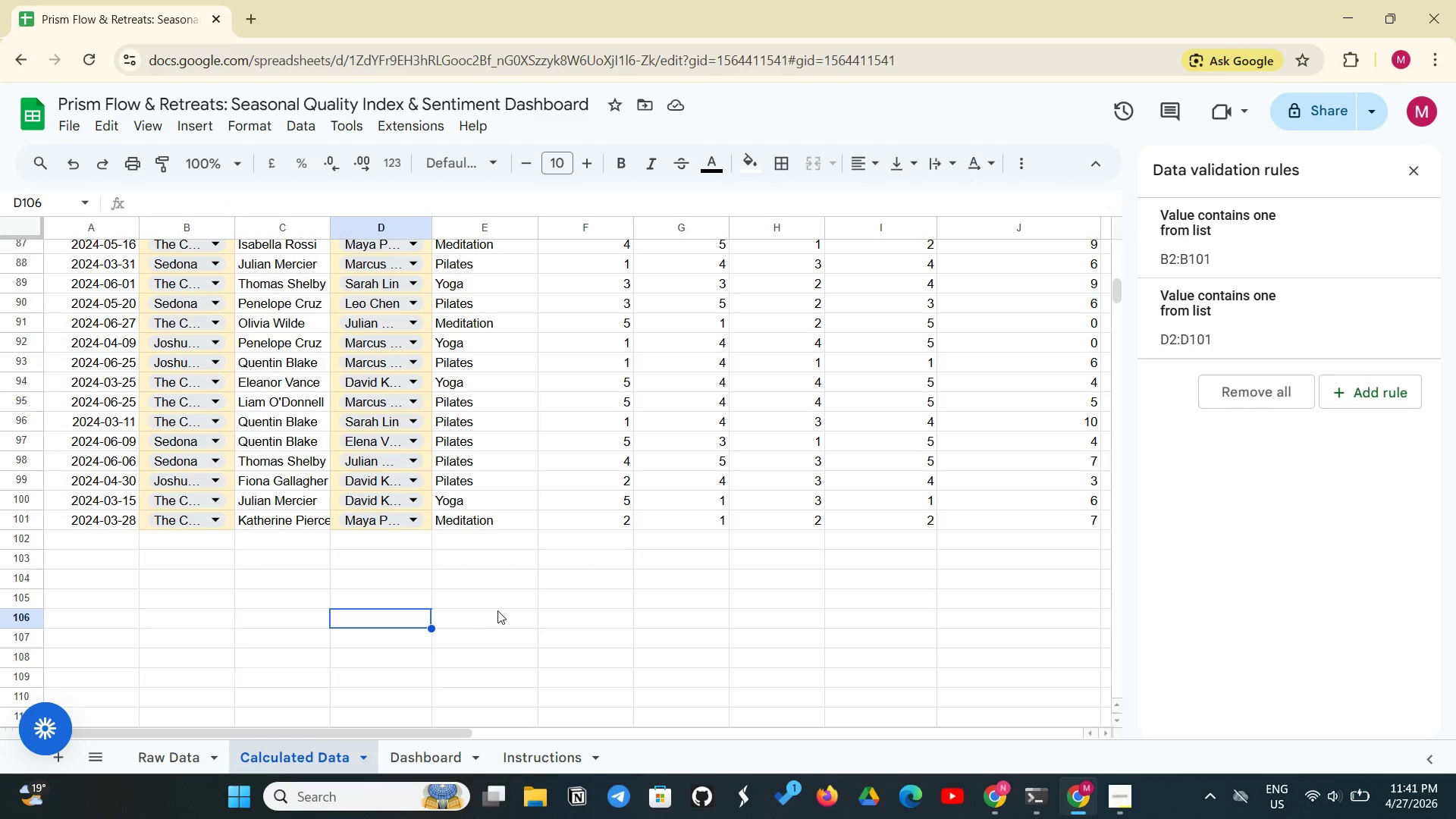 
scroll: coordinate [515, 603], scroll_direction: up, amount: 24.0
 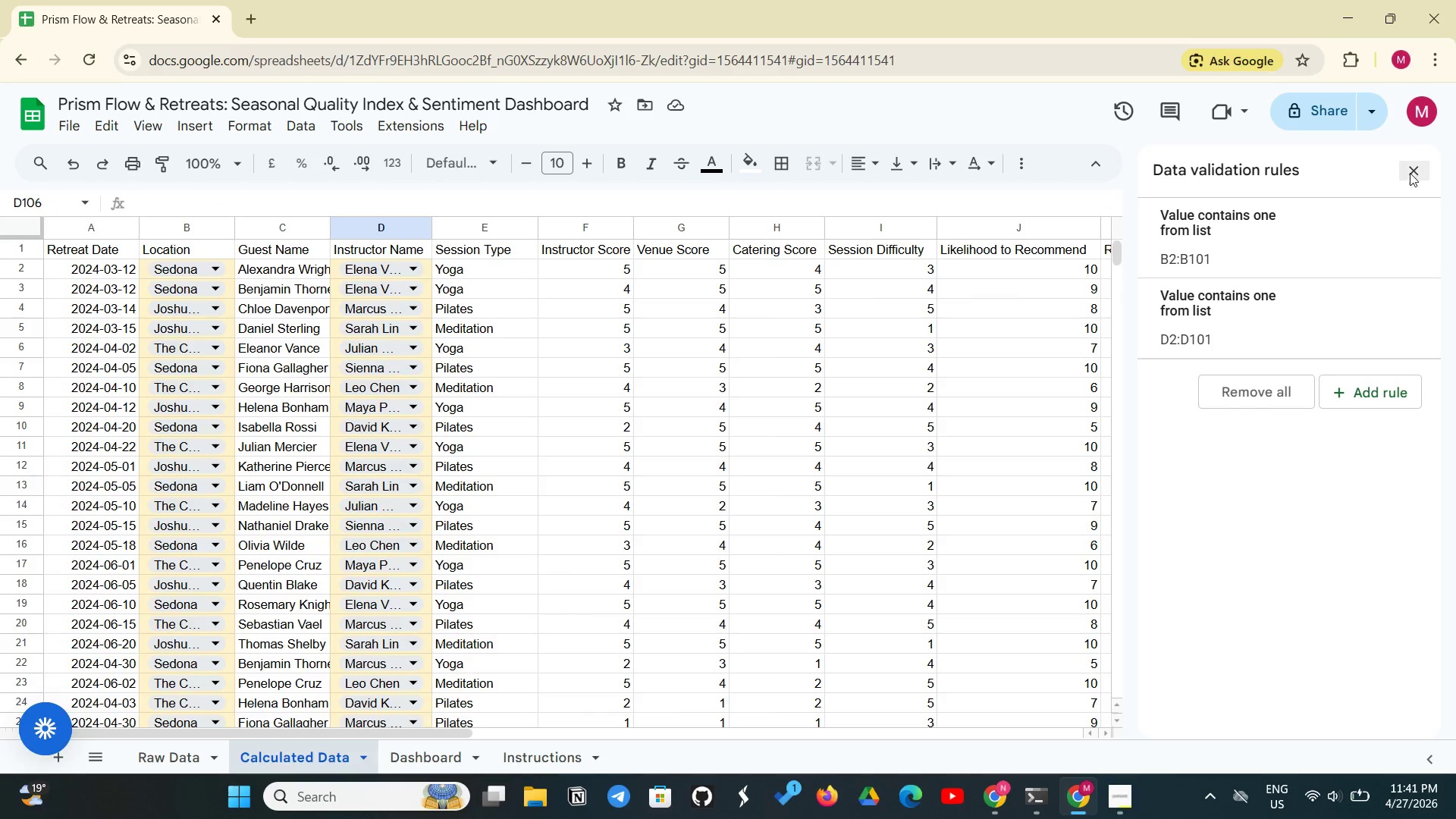 
left_click([1414, 166])
 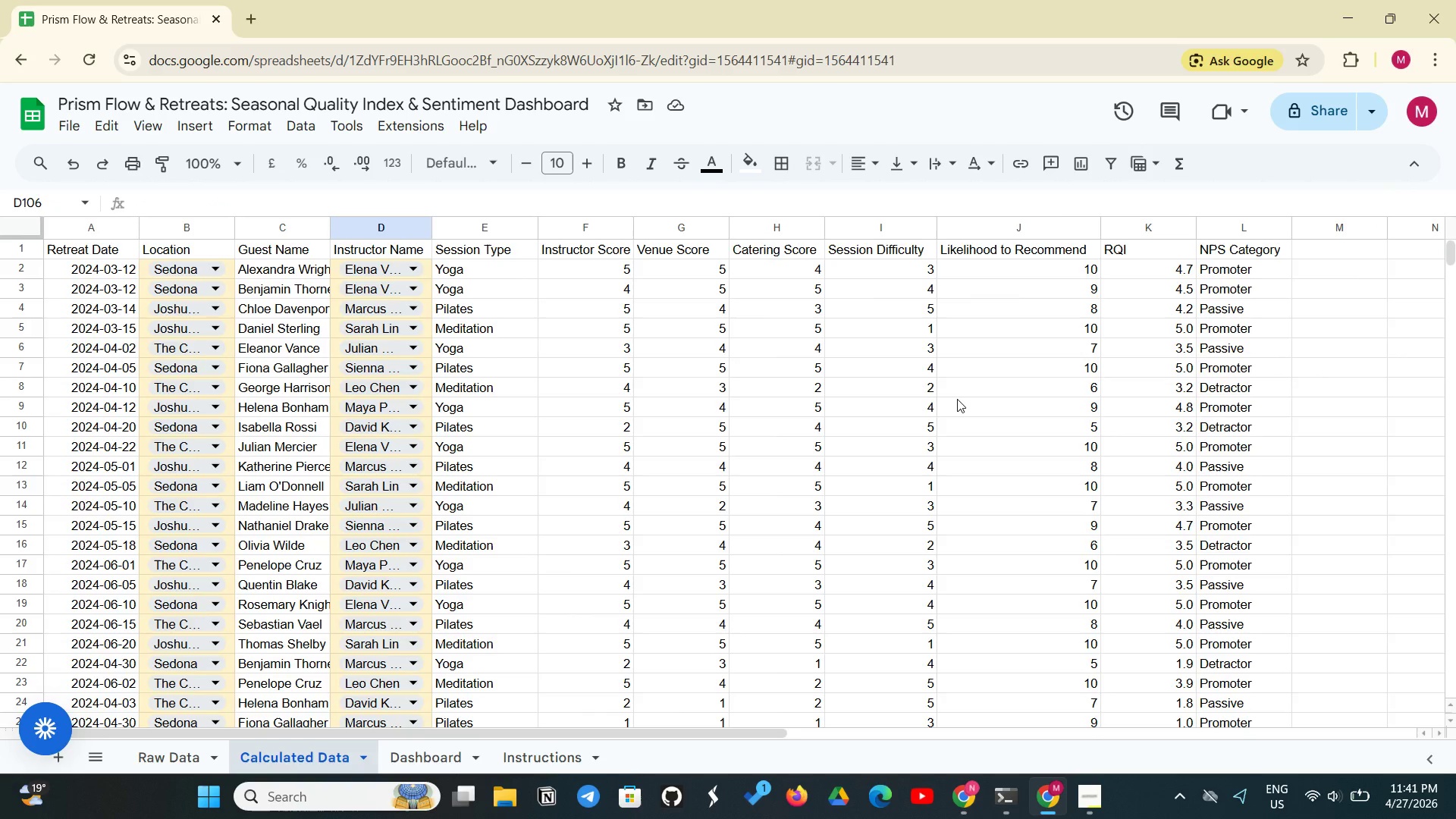 
wait(8.48)
 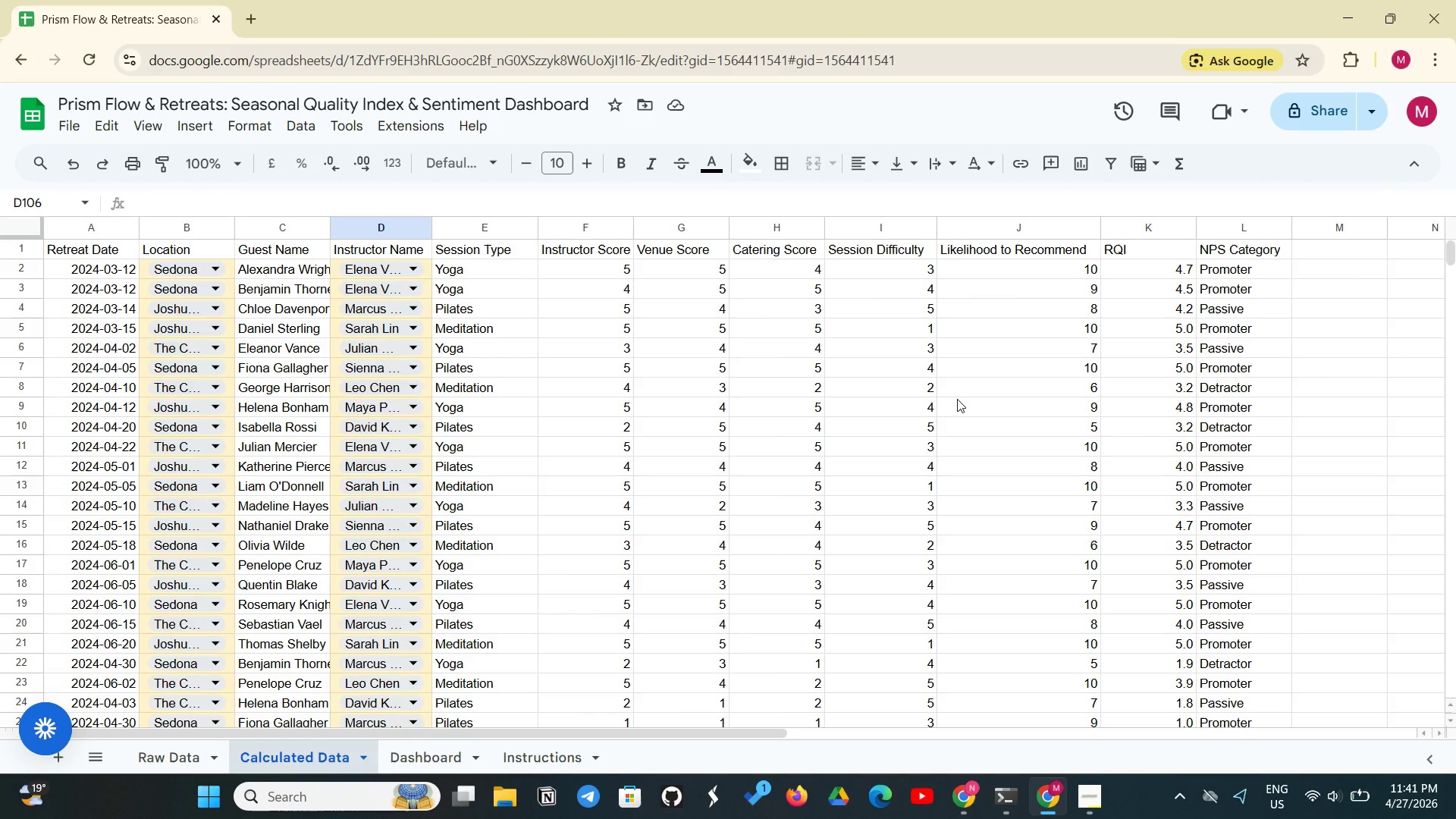 
left_click([412, 762])
 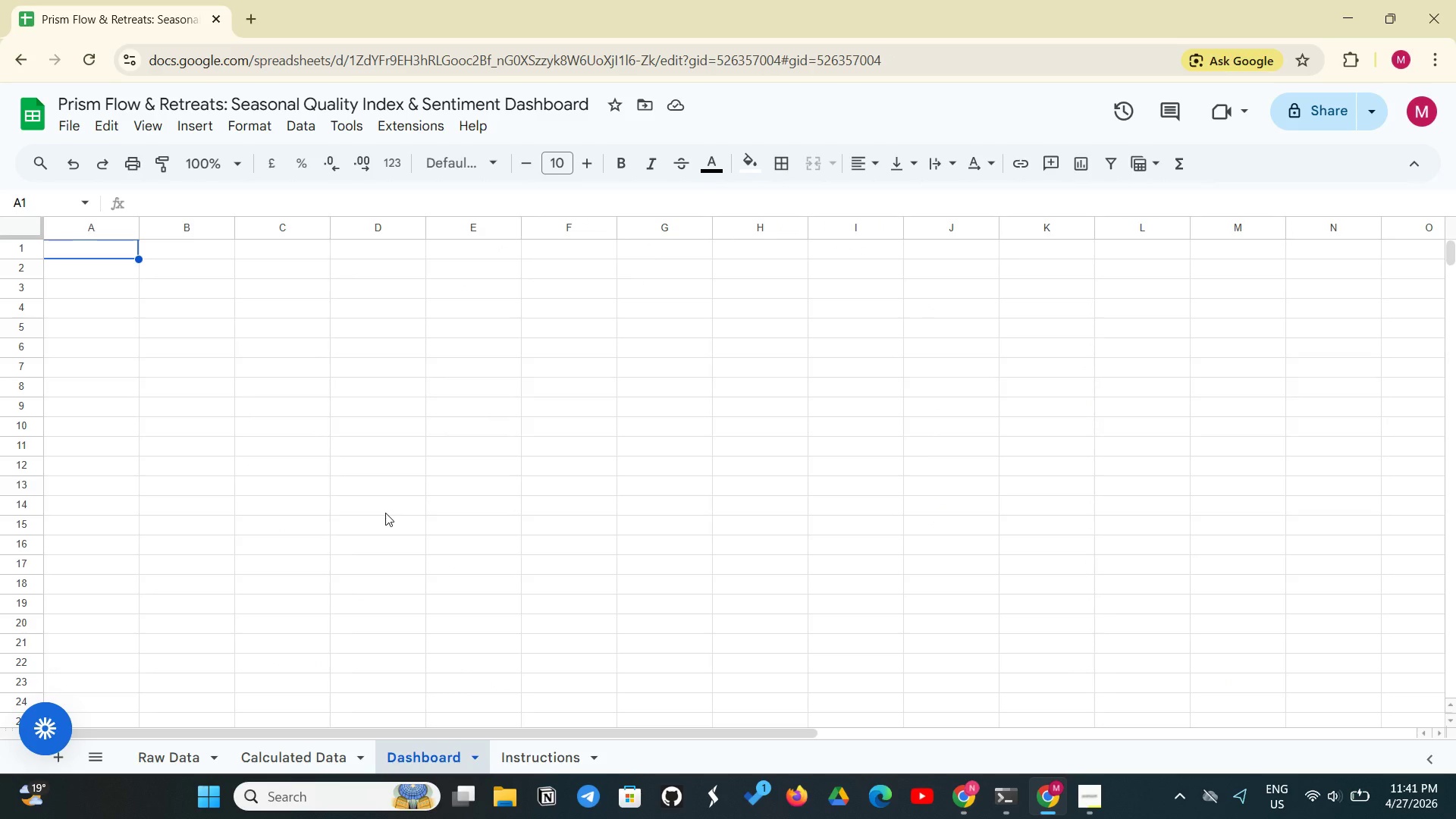 
type(PRISM )
 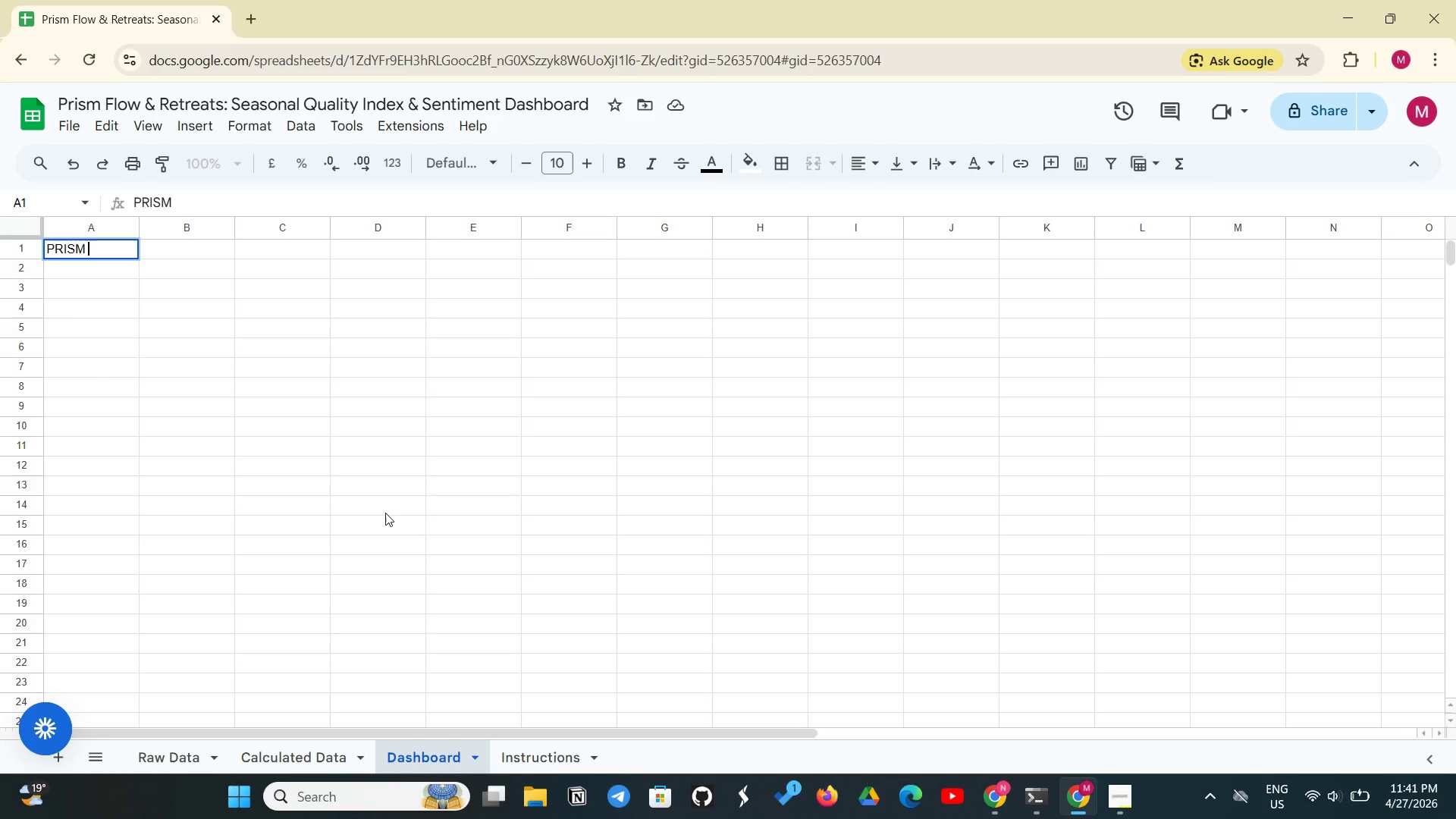 
type(FLOW & )
 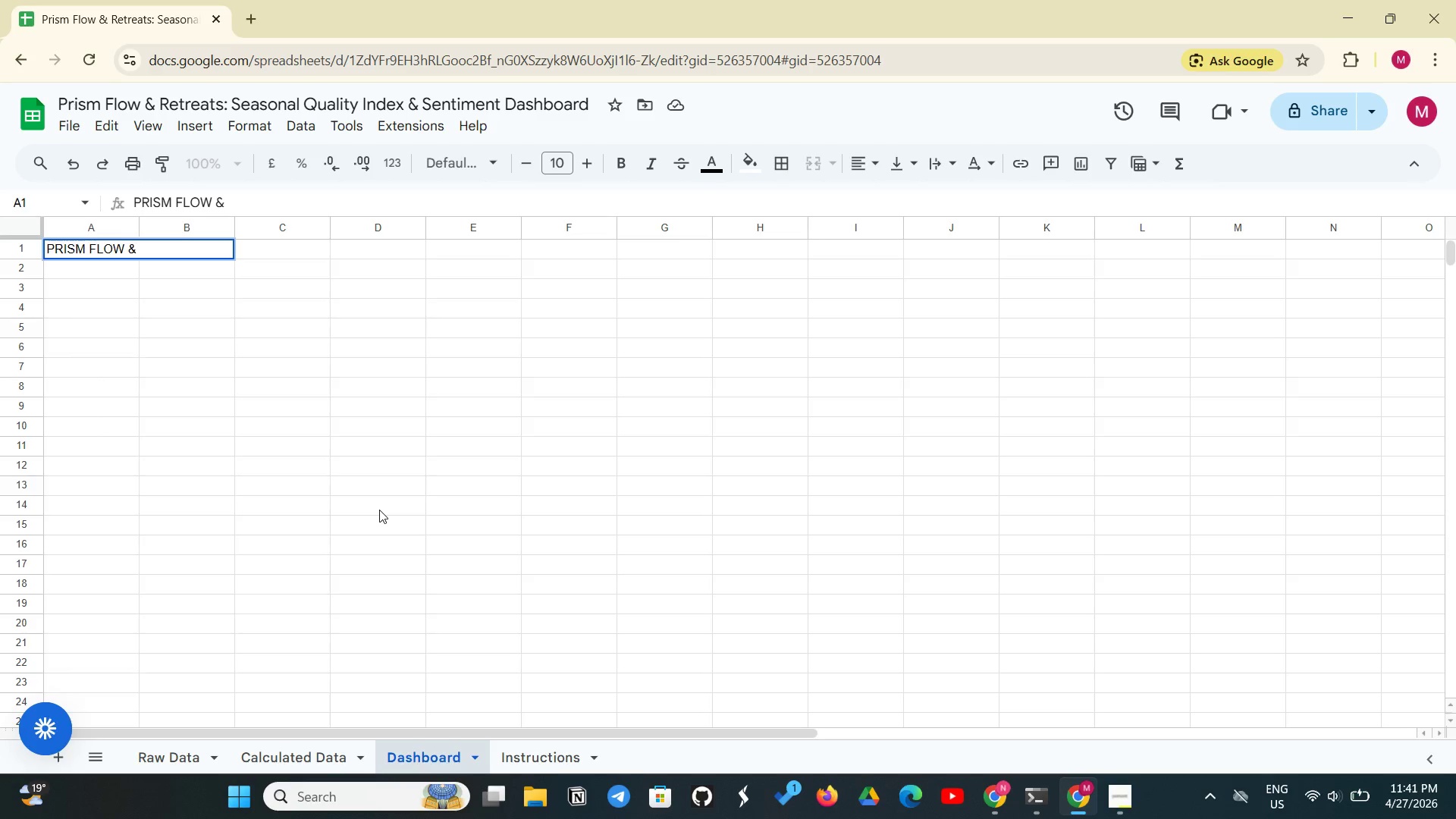 
type(RETREATS - RETREAT QUALITY INDEX (RQI) DASHBOARD)
 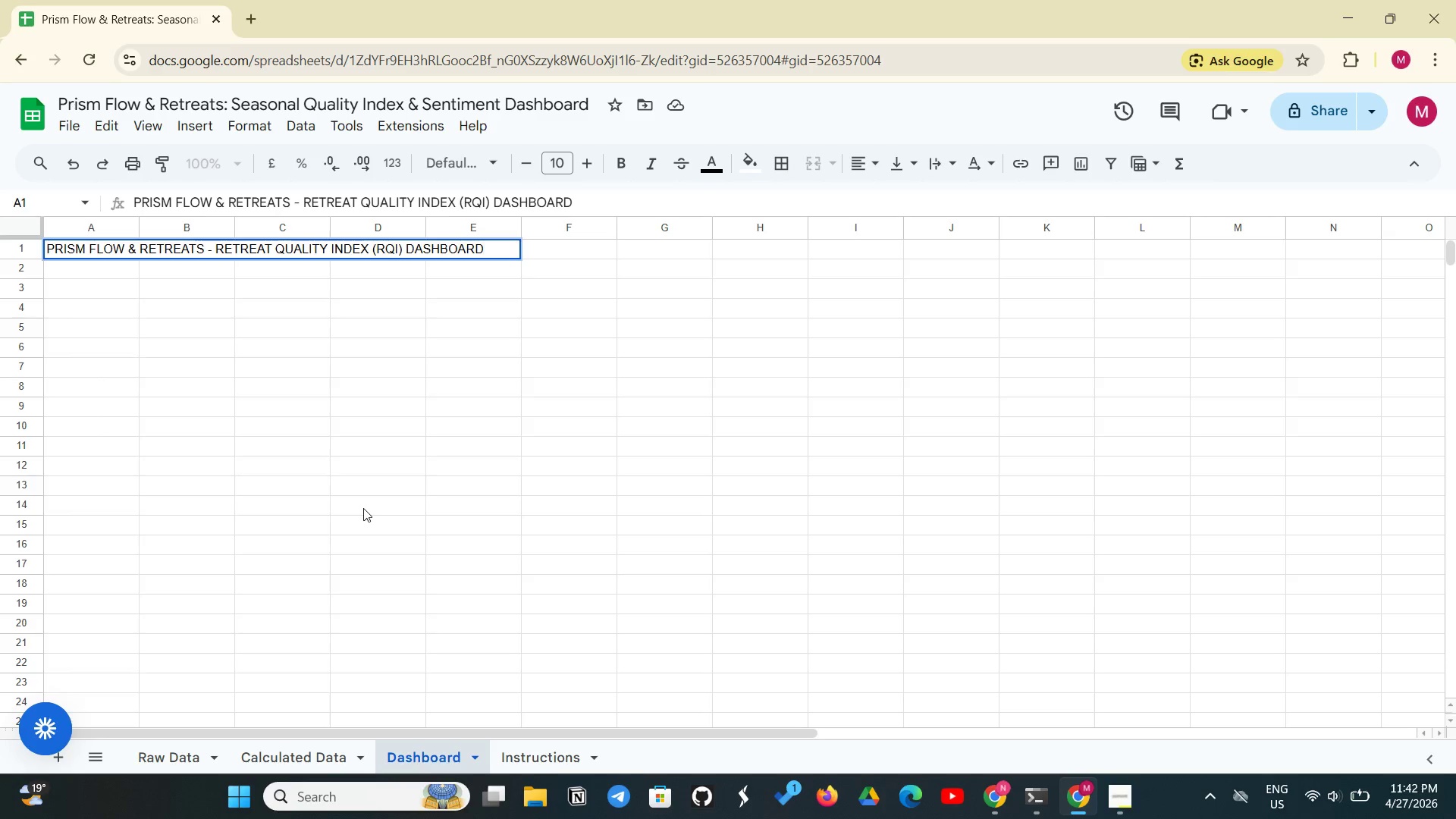 
key(Enter)
 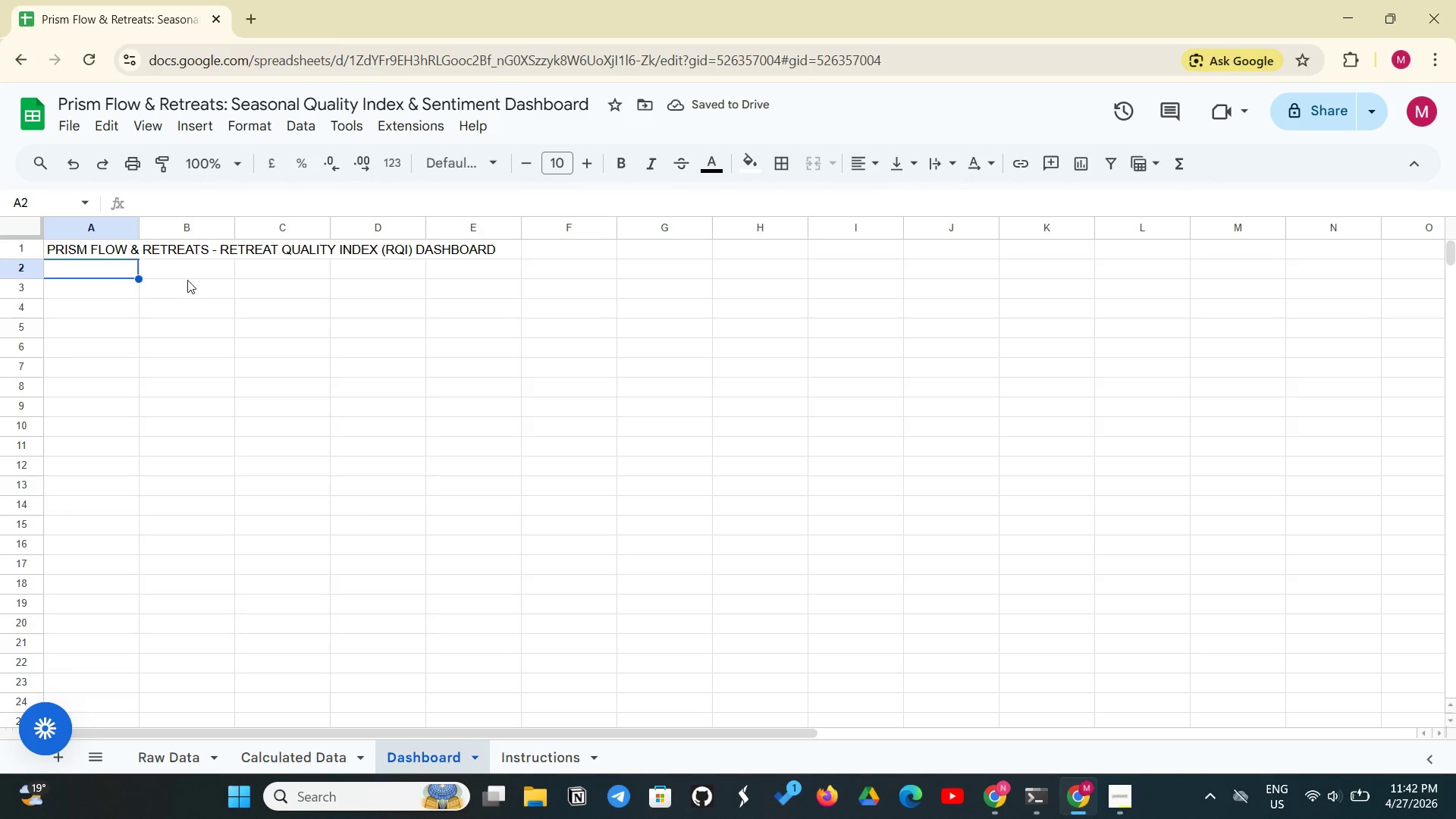 
left_click_drag(start_coordinate=[129, 250], to_coordinate=[705, 251])
 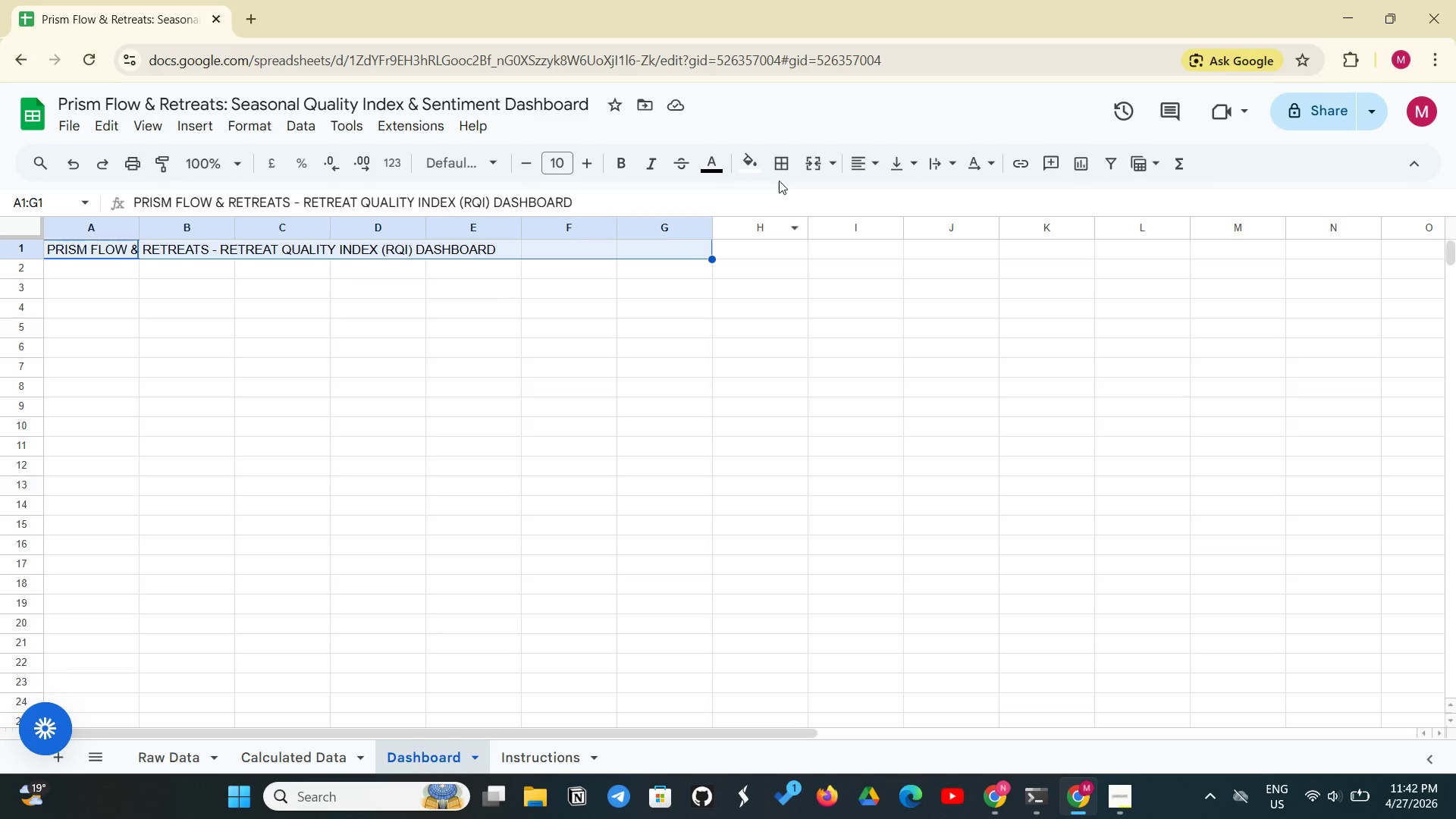 
left_click([810, 165])
 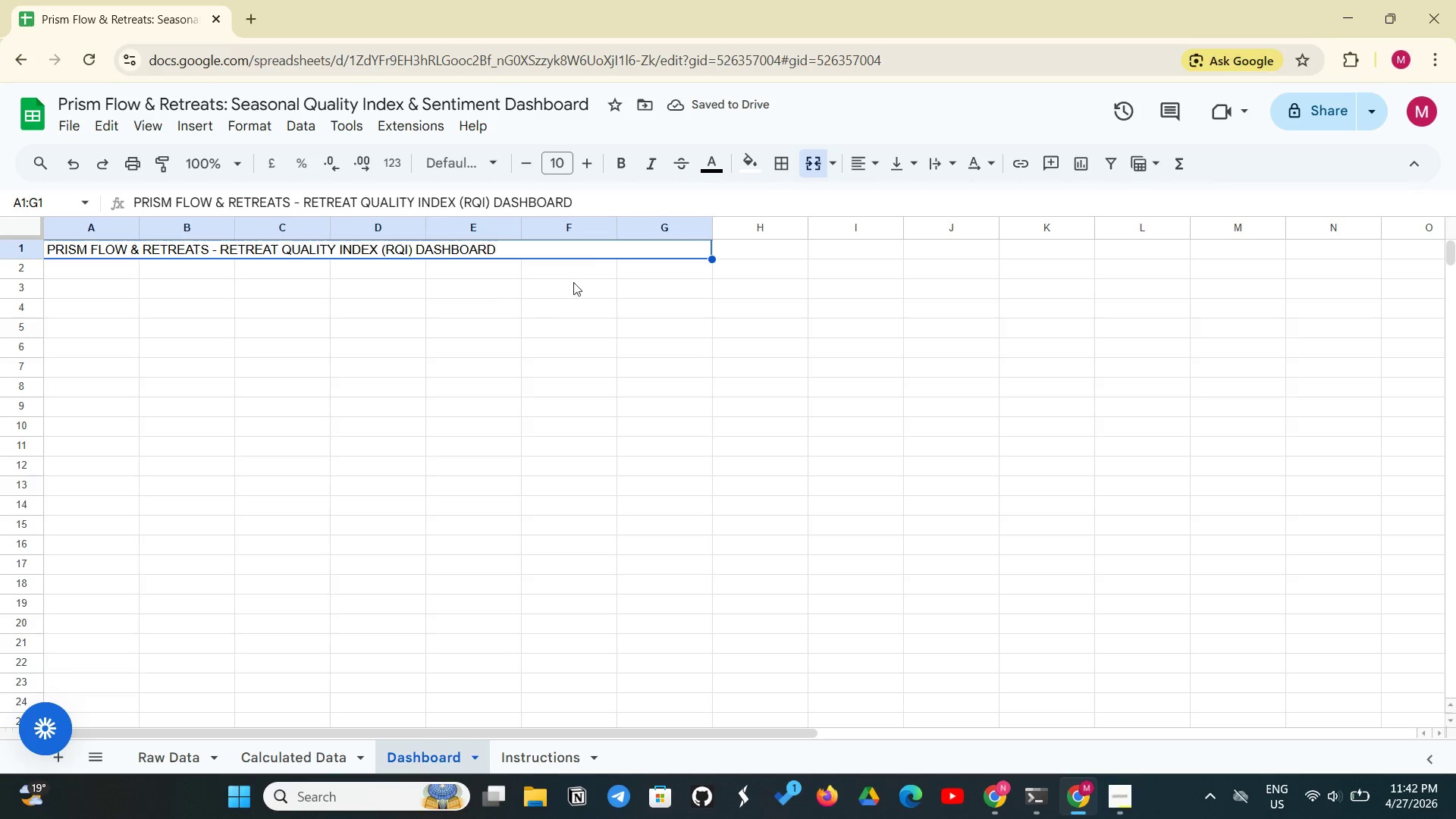 
double_click([585, 163])
 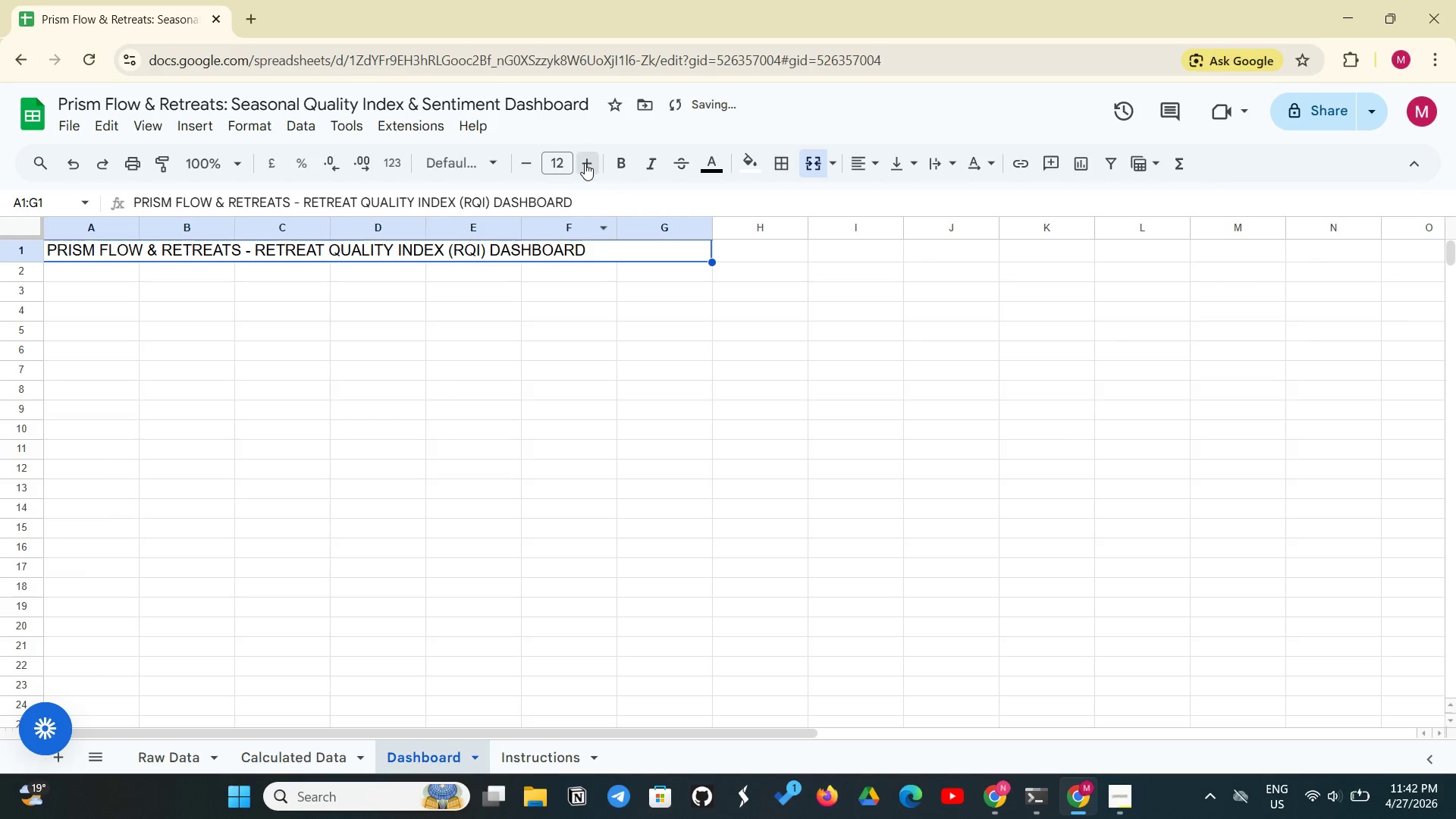 
left_click([585, 163])
 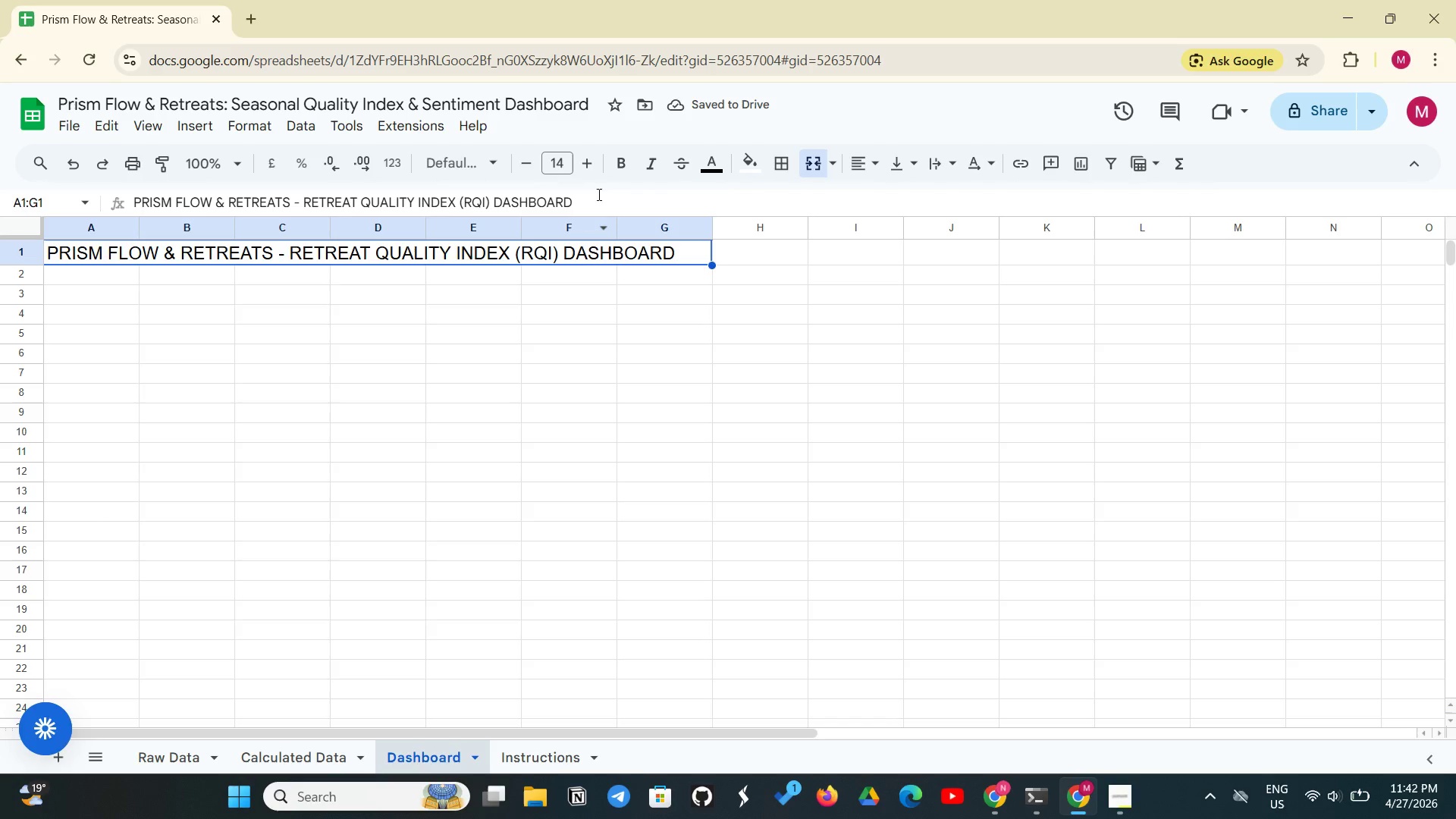 
wait(6.34)
 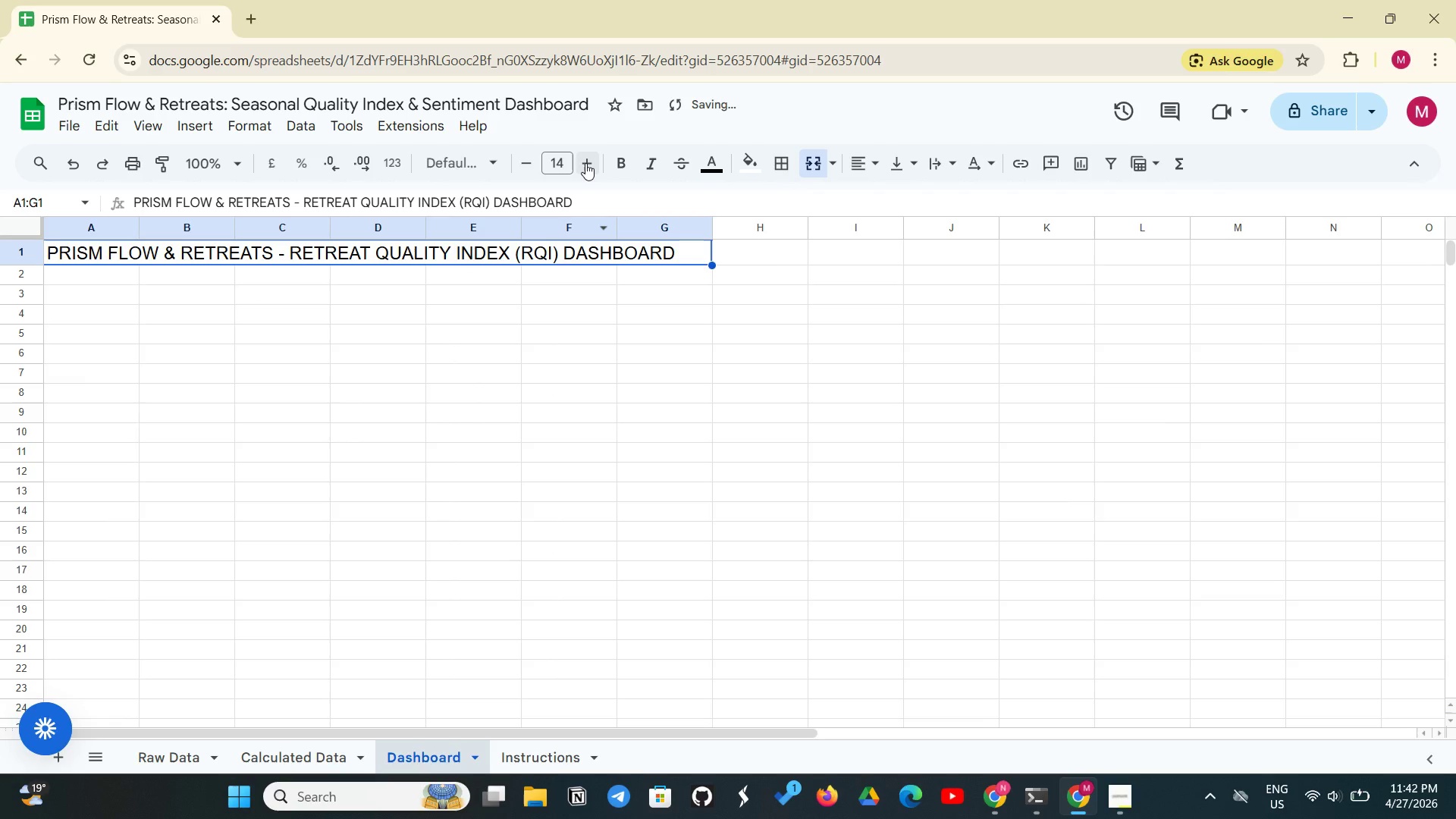 
left_click([629, 168])
 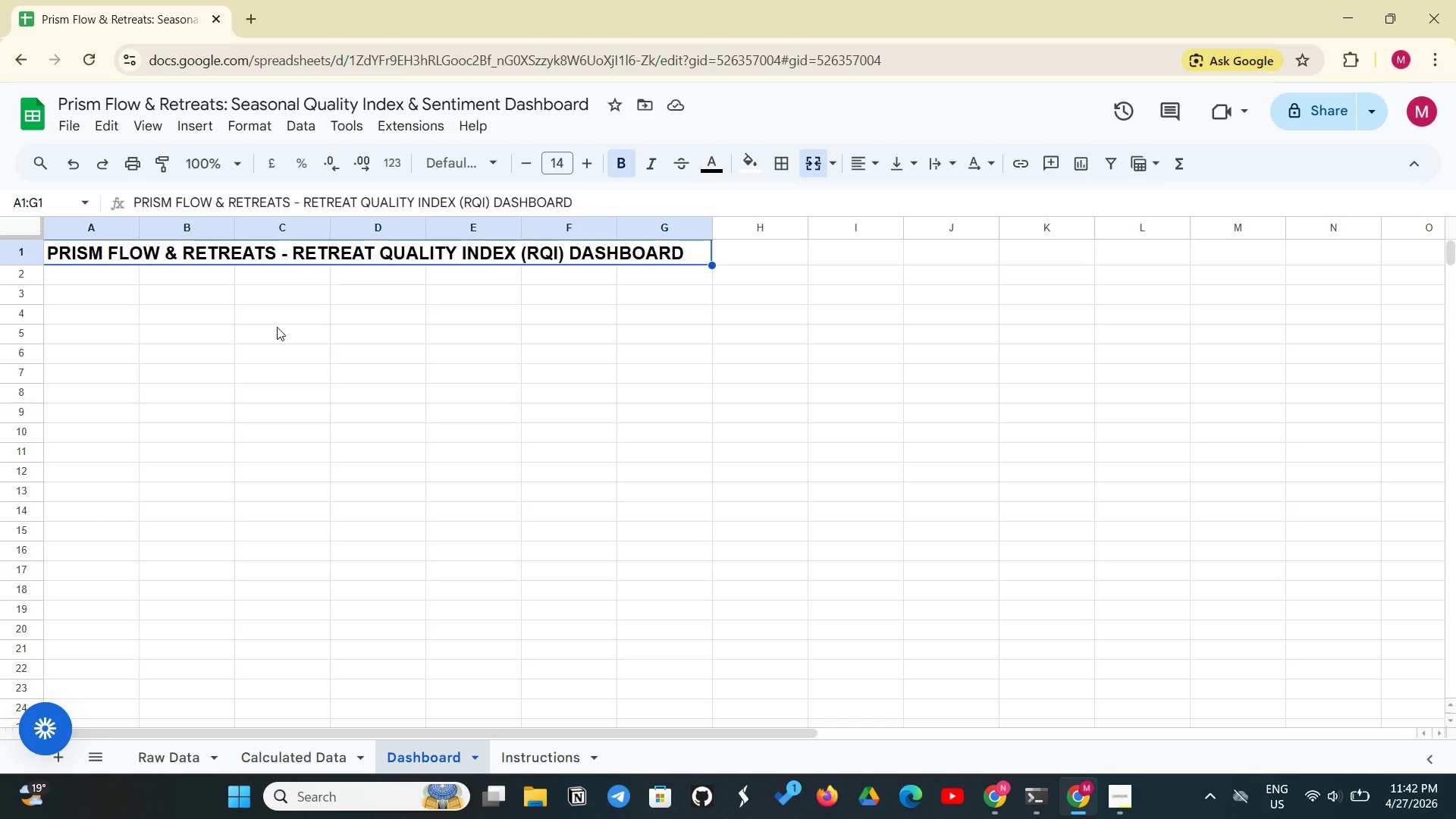 
wait(14.05)
 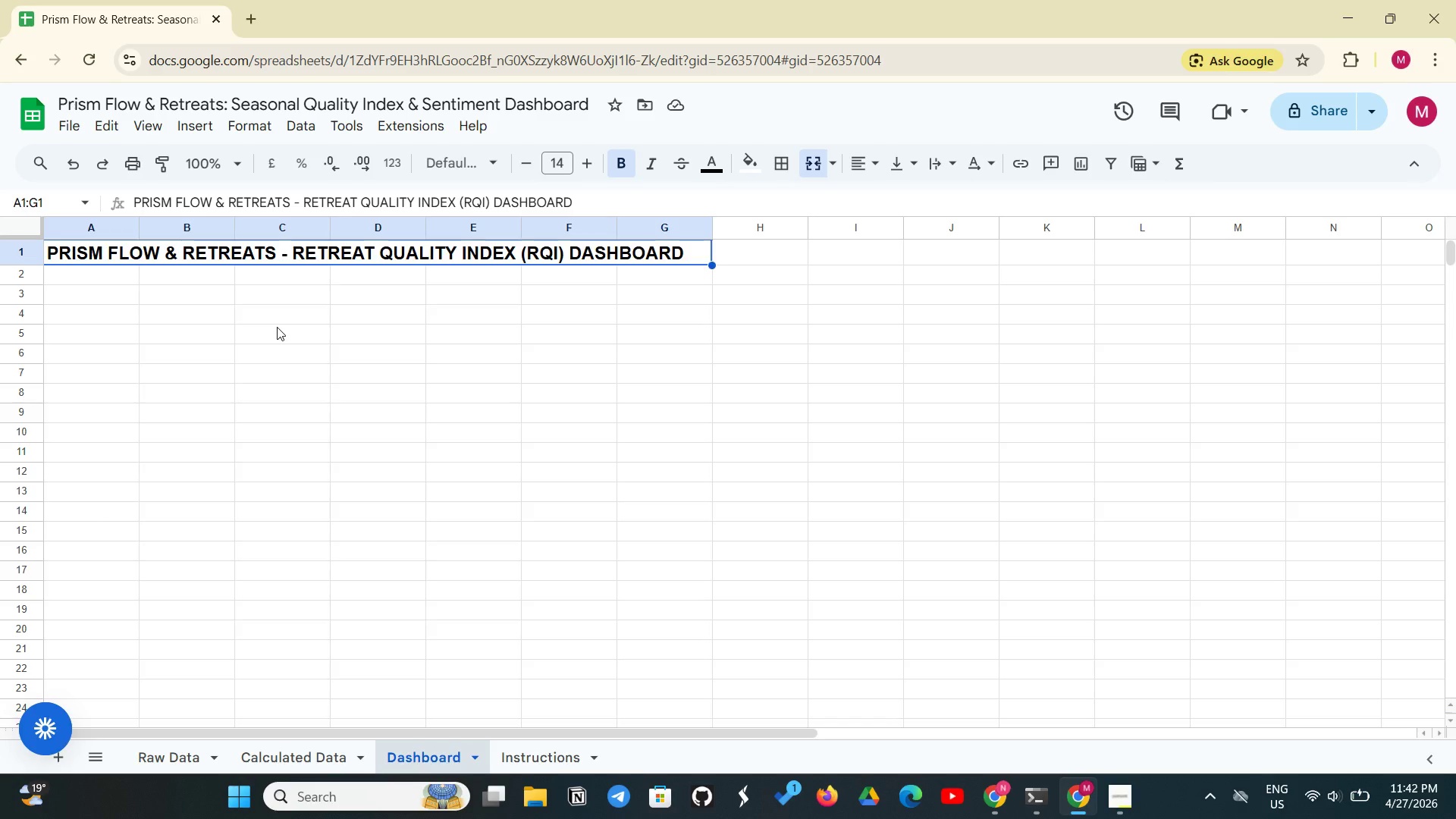 
left_click([739, 159])
 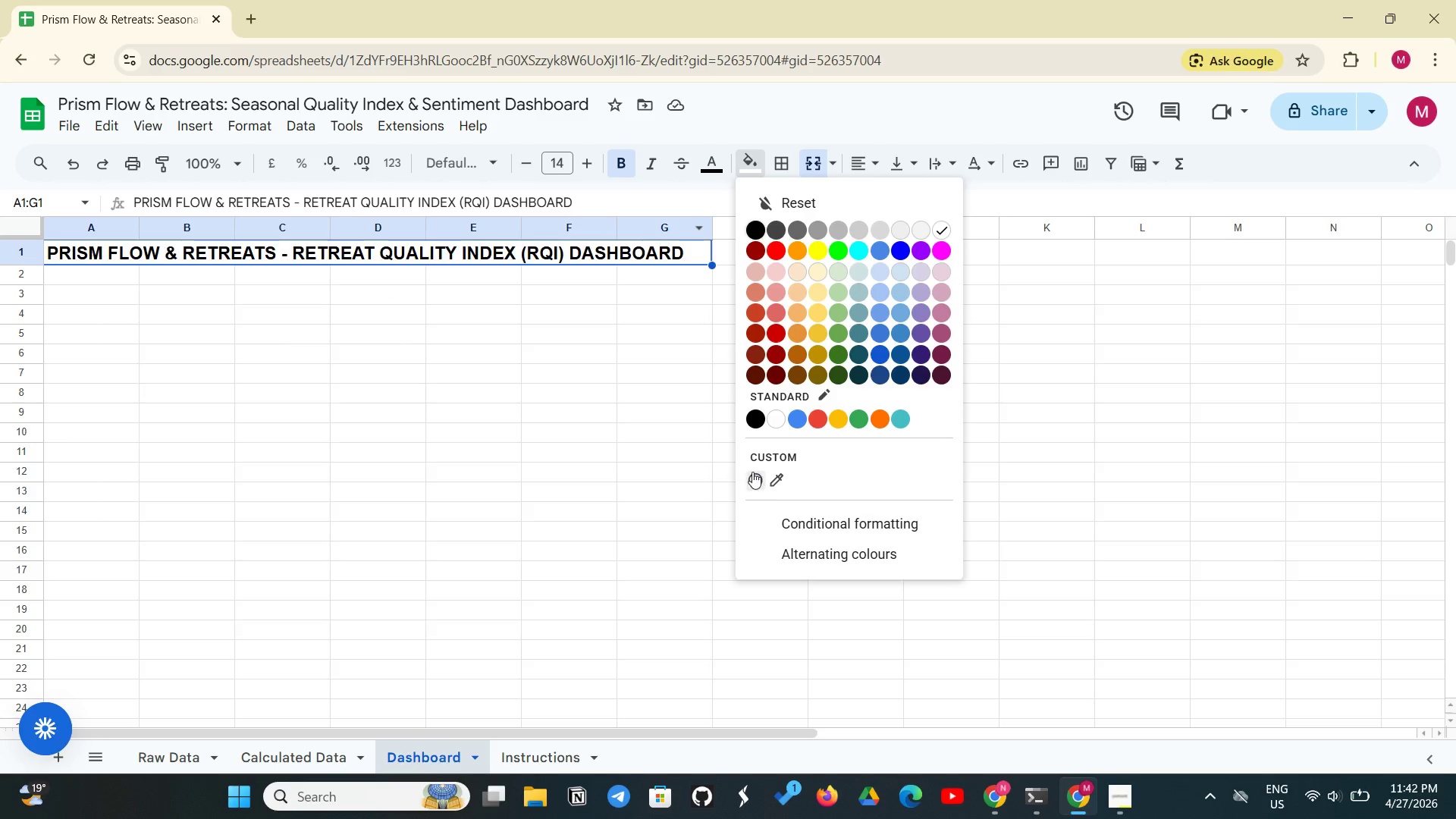 
left_click([750, 473])
 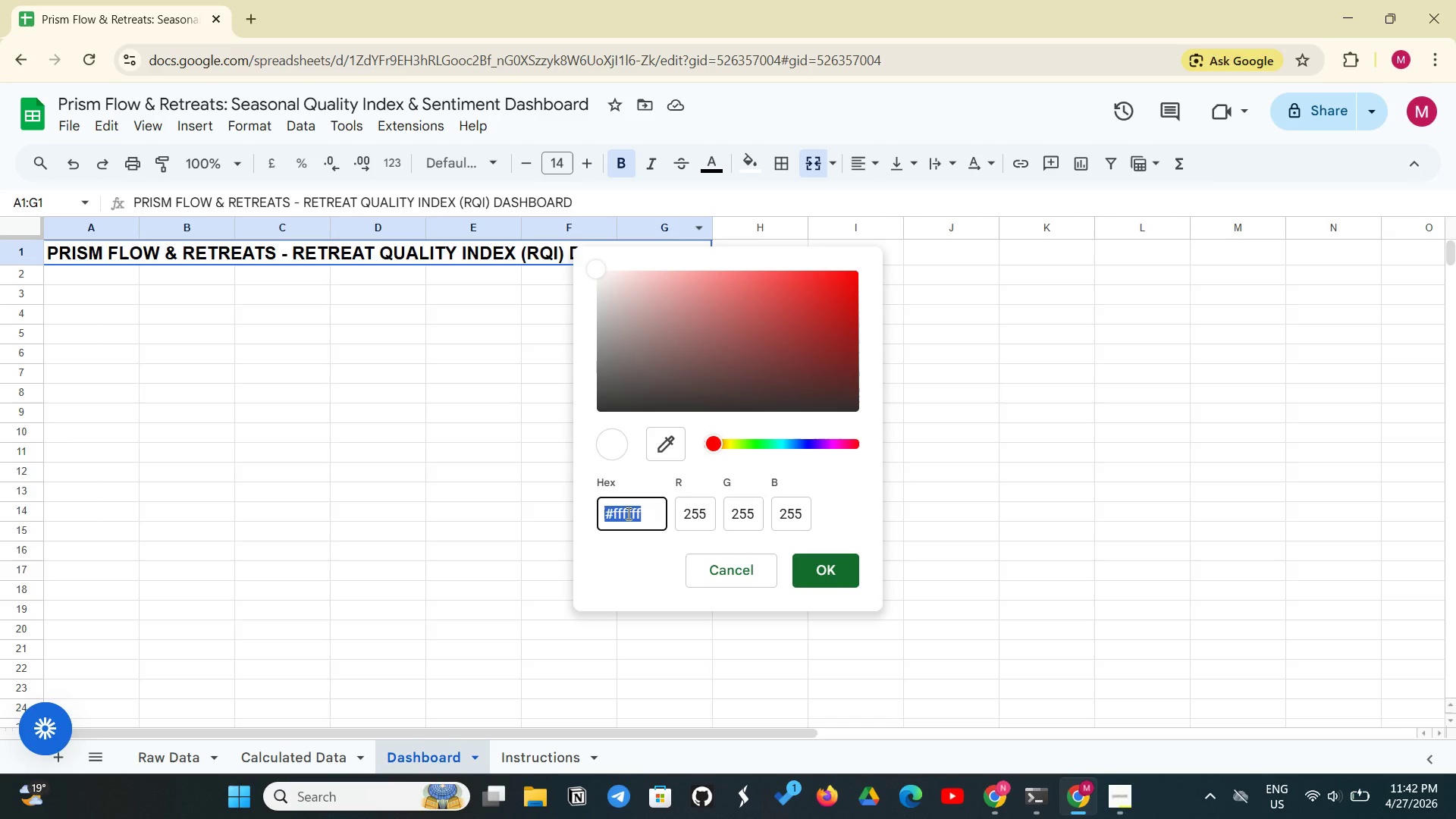 
key(Backspace)
 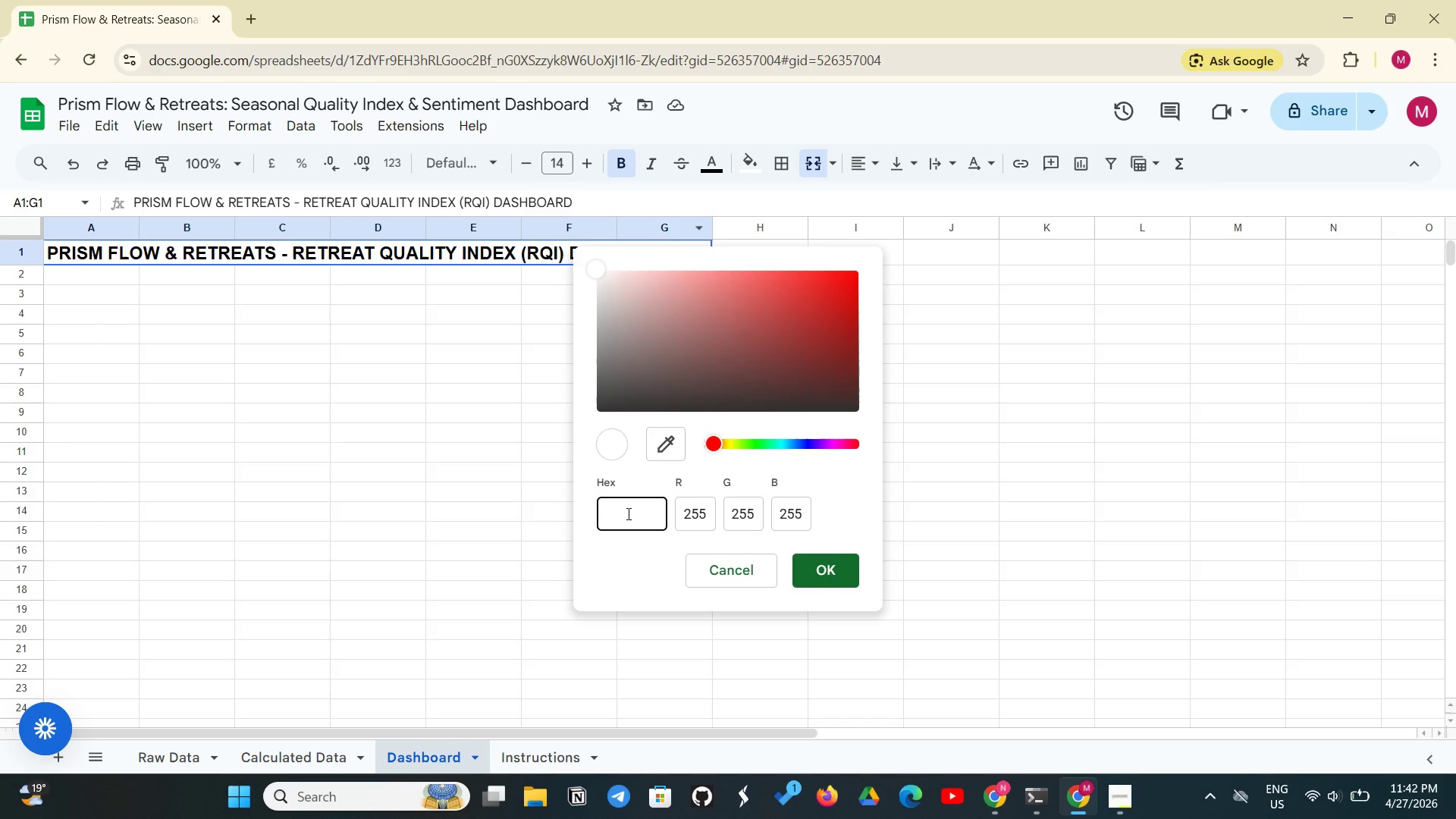 
key(Shift+3)
 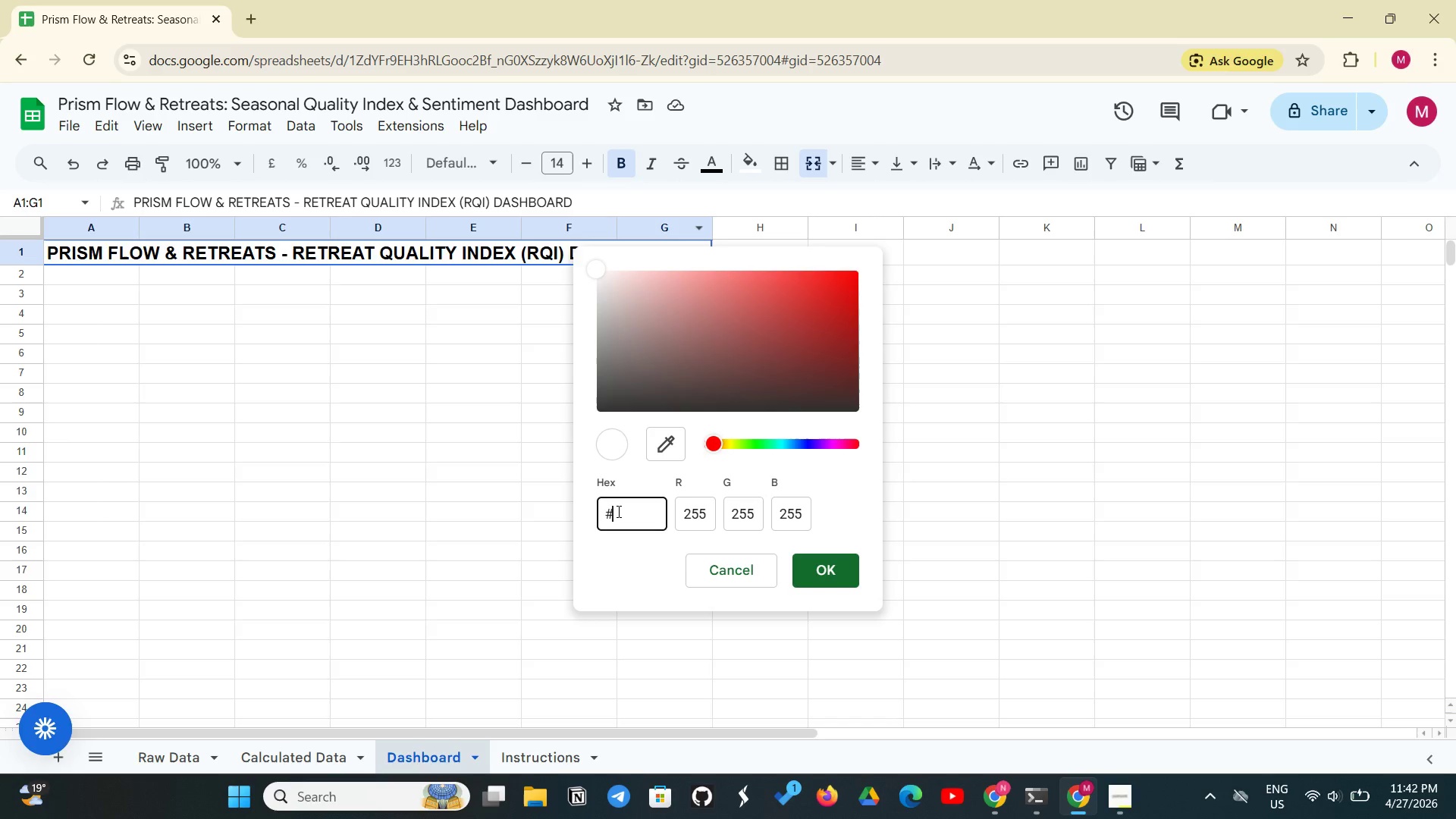 
type(2E5A)
 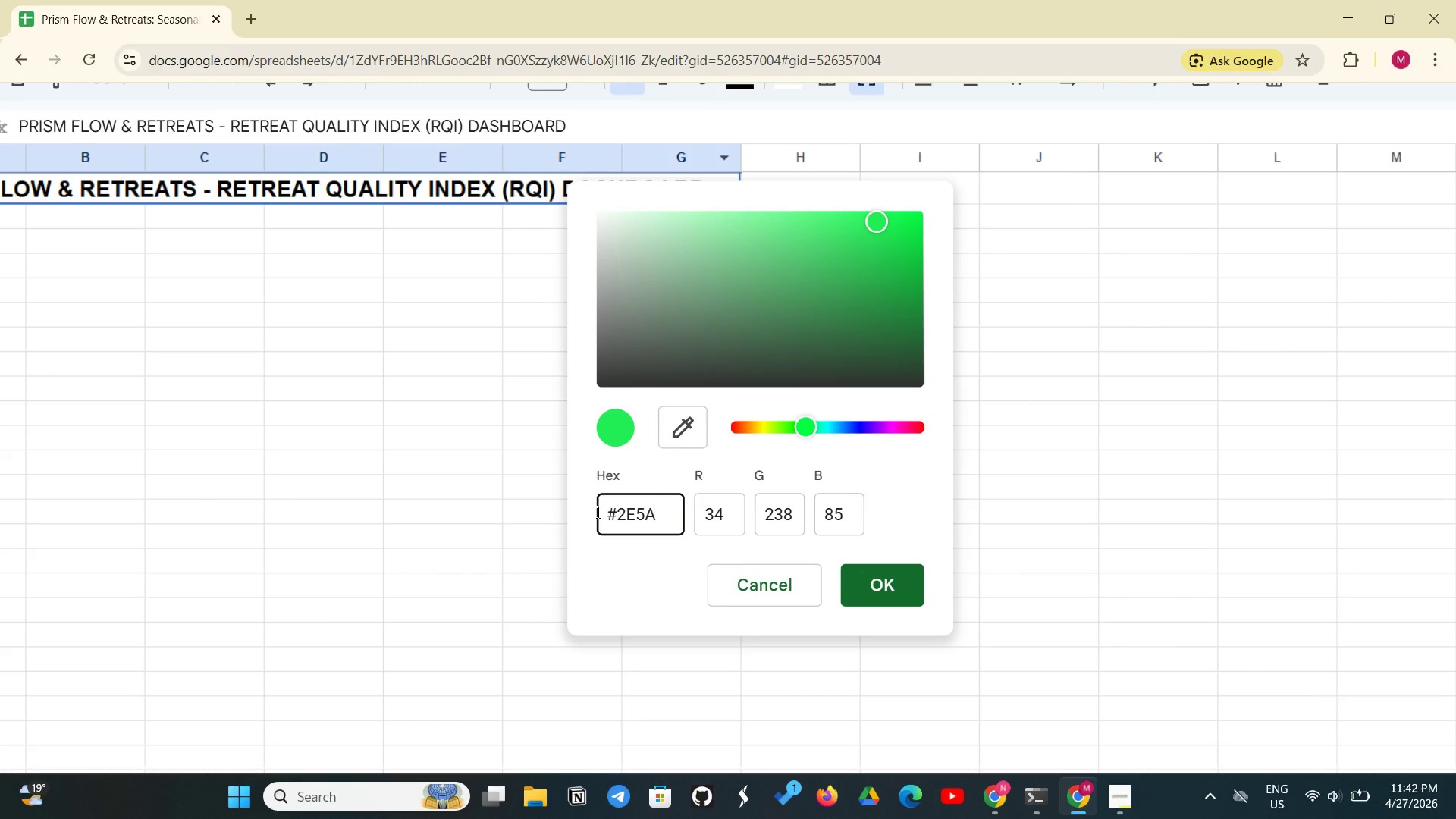 
double_click([597, 512])
 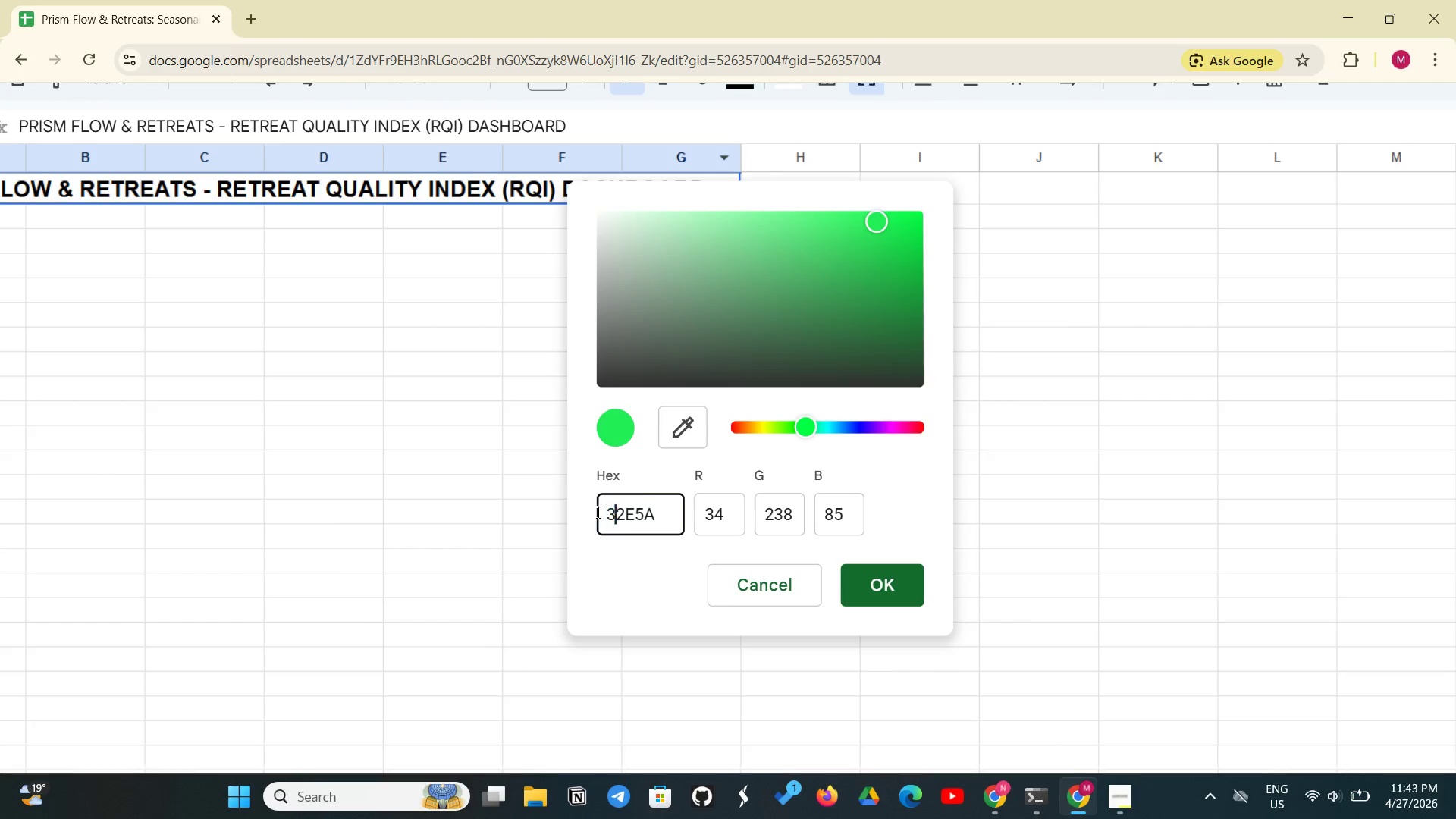 
type(3E)
key(Backspace)
key(Backspace)
key(Backspace)
key(Backspace)
 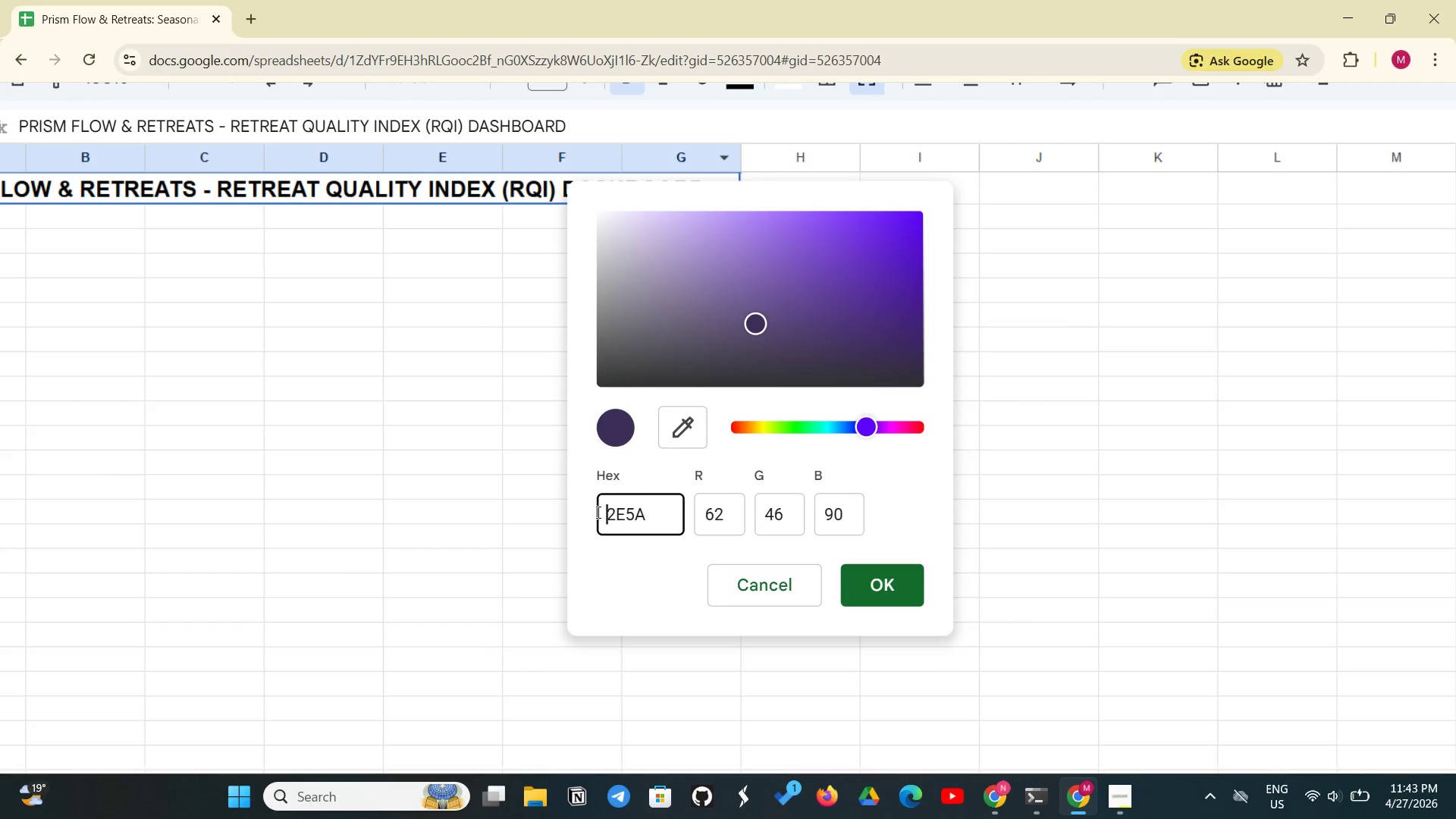 
key(Control+NumpadSubtract)
 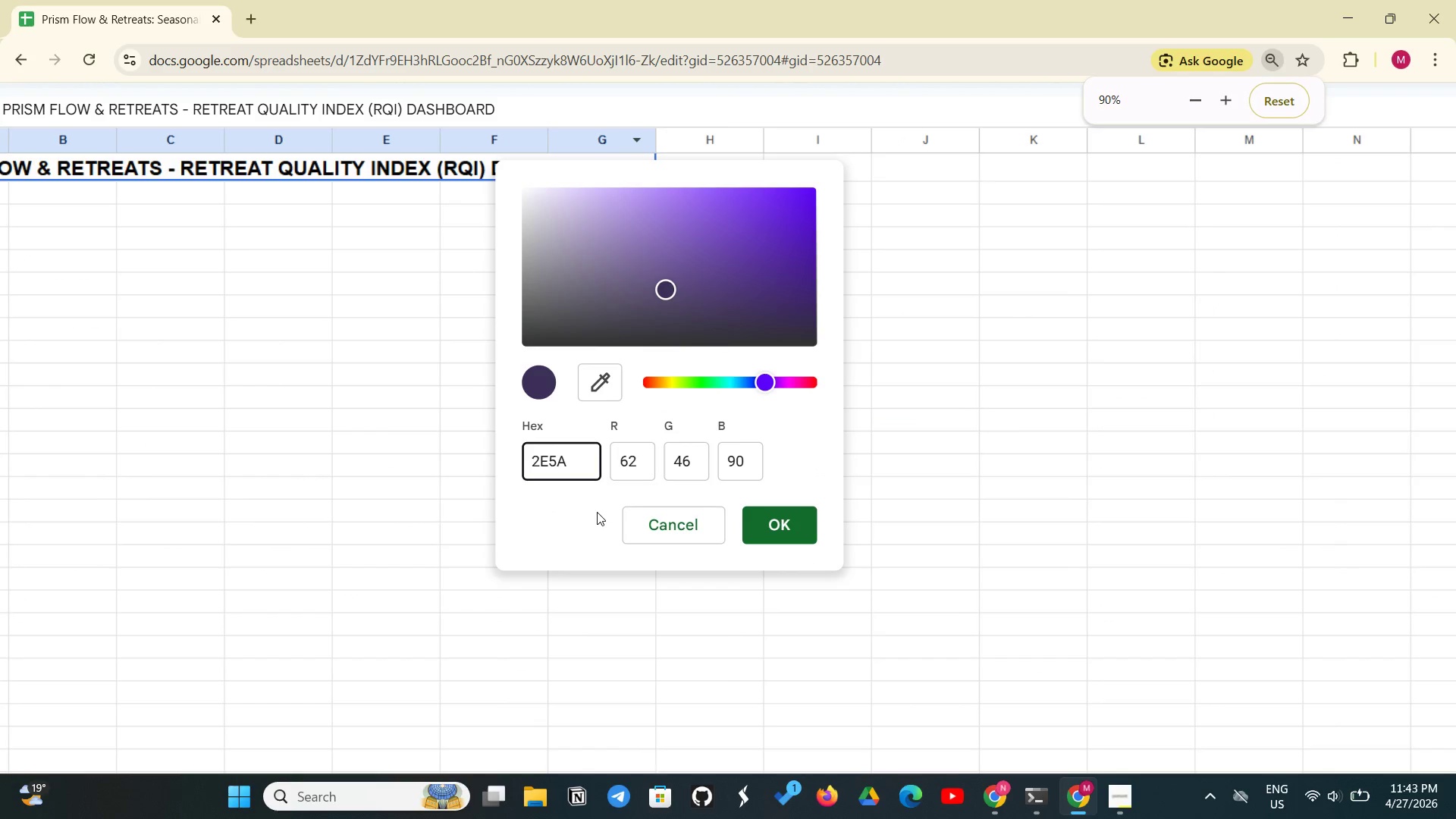 
hold_key(key=ControlLeft, duration=1.34)
 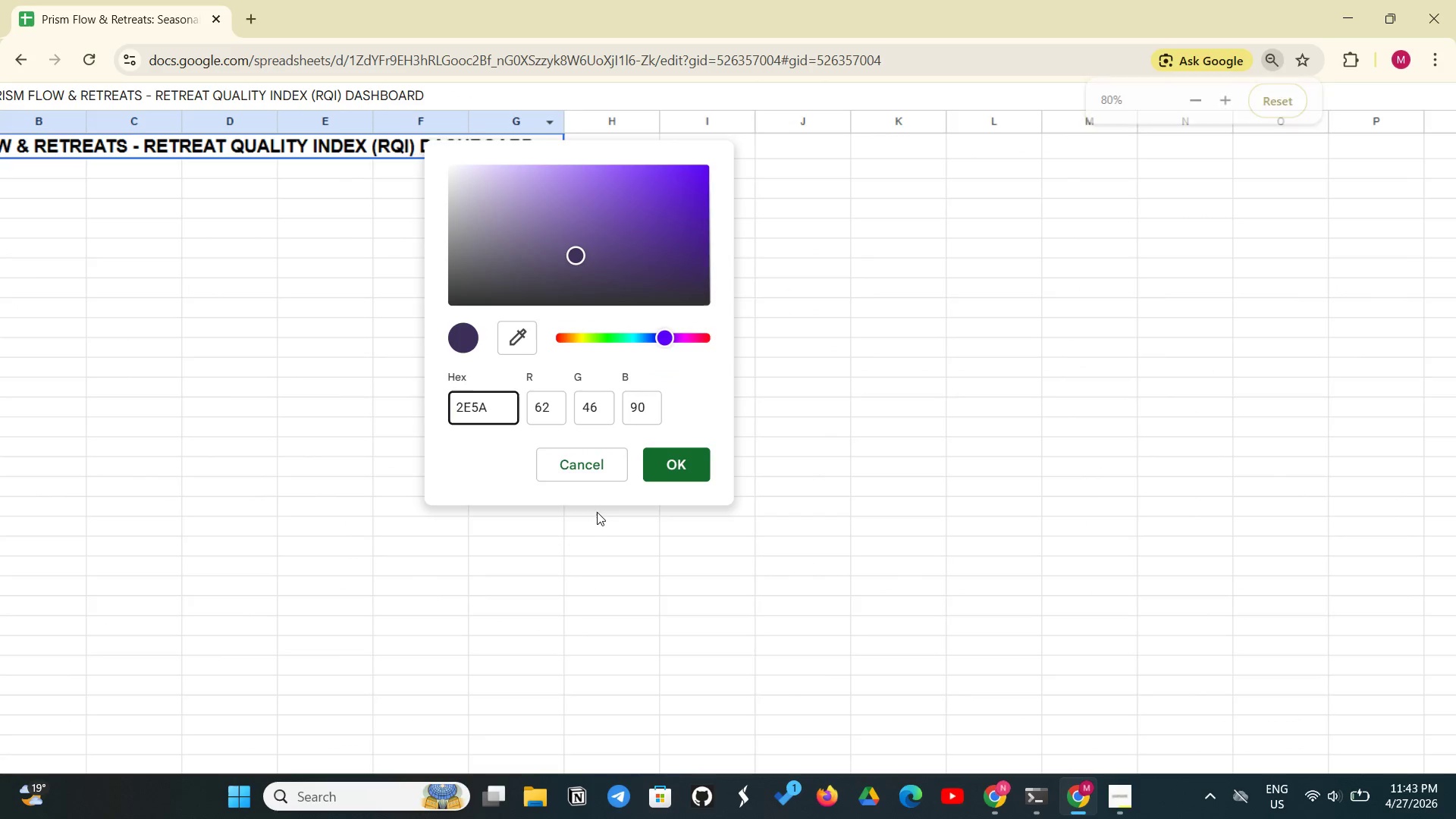 
hold_key(key=NumpadSubtract, duration=1.0)
 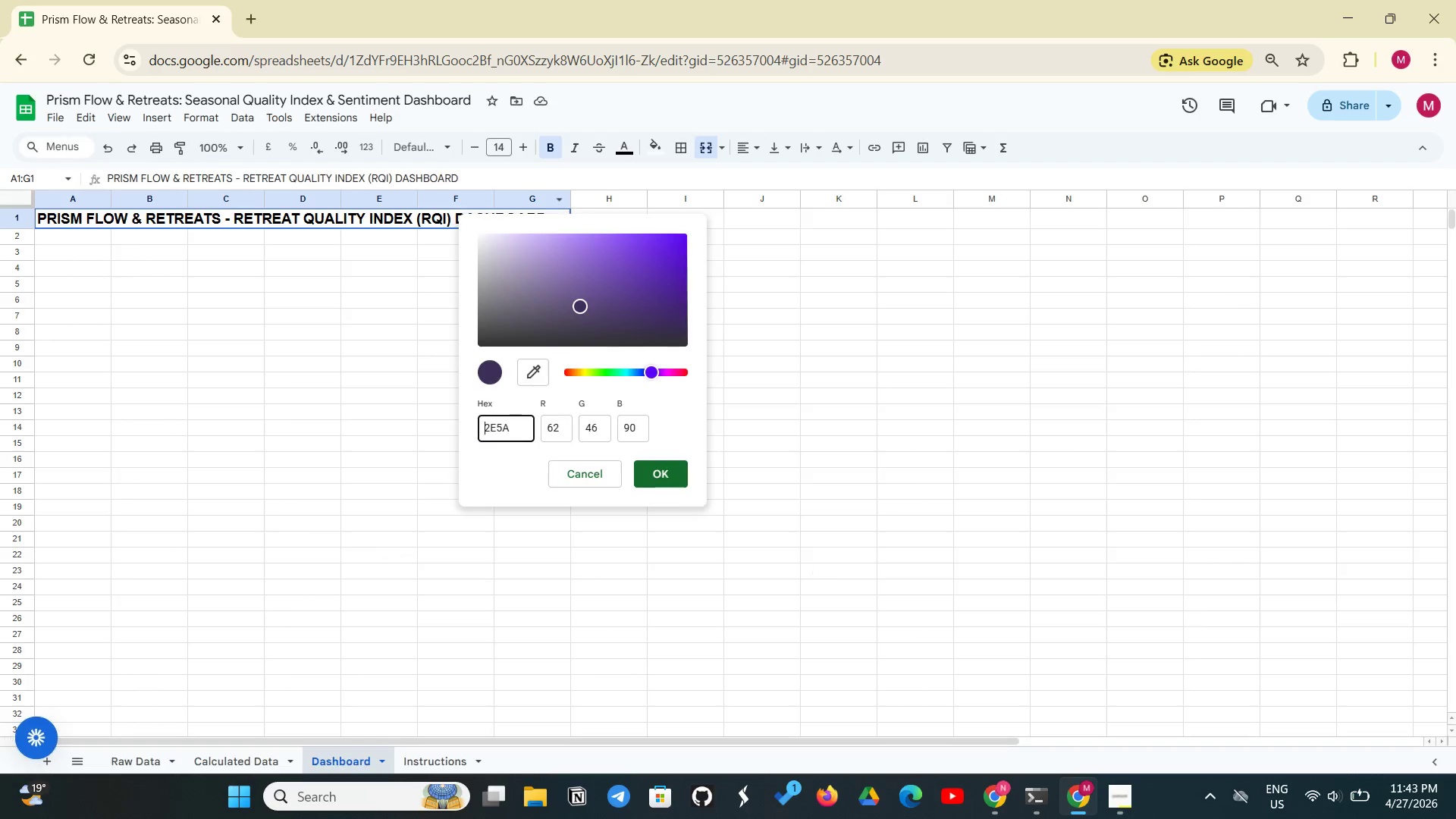 
scroll: coordinate [686, 466], scroll_direction: up, amount: 1.0
 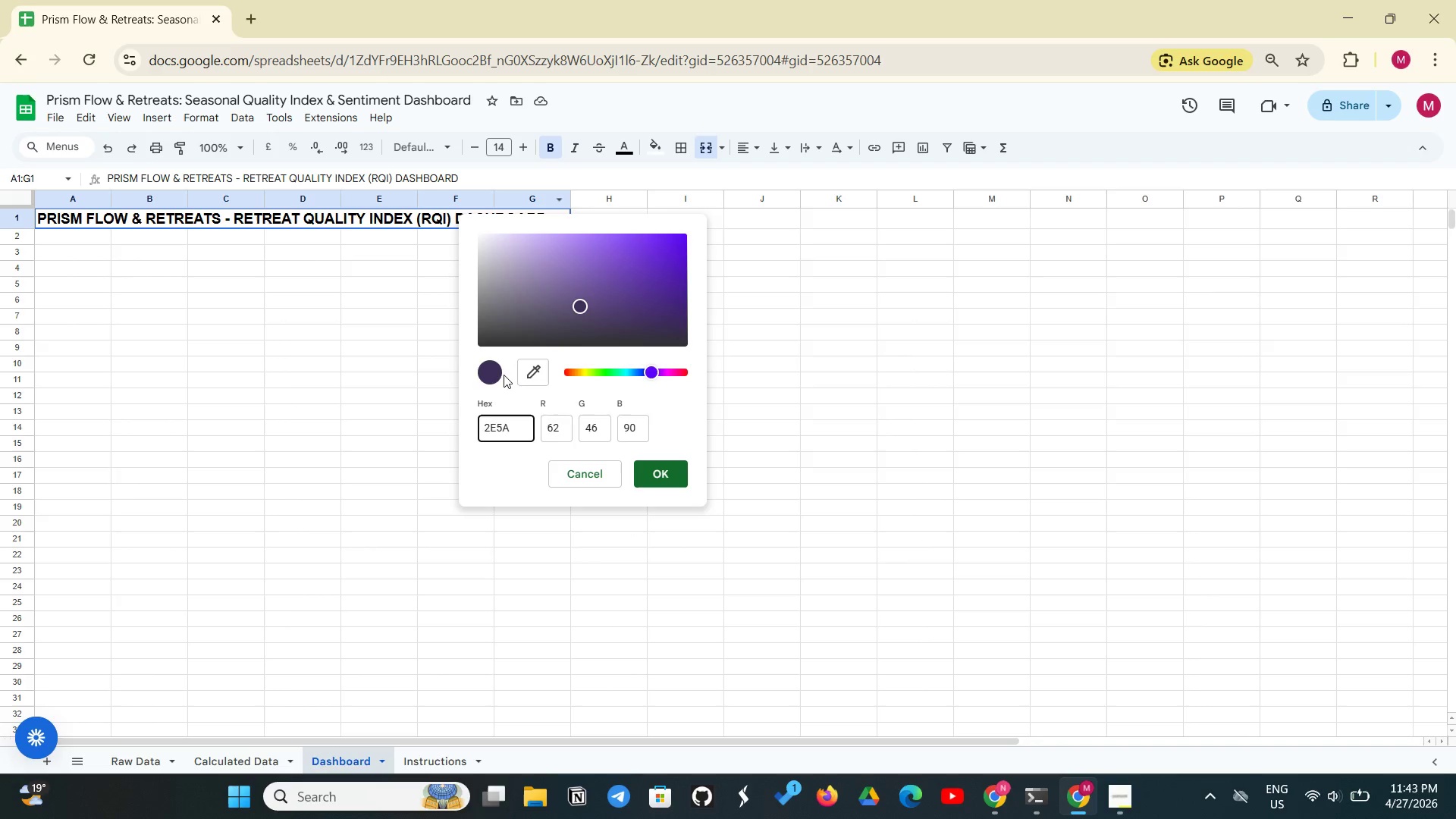 
wait(5.98)
 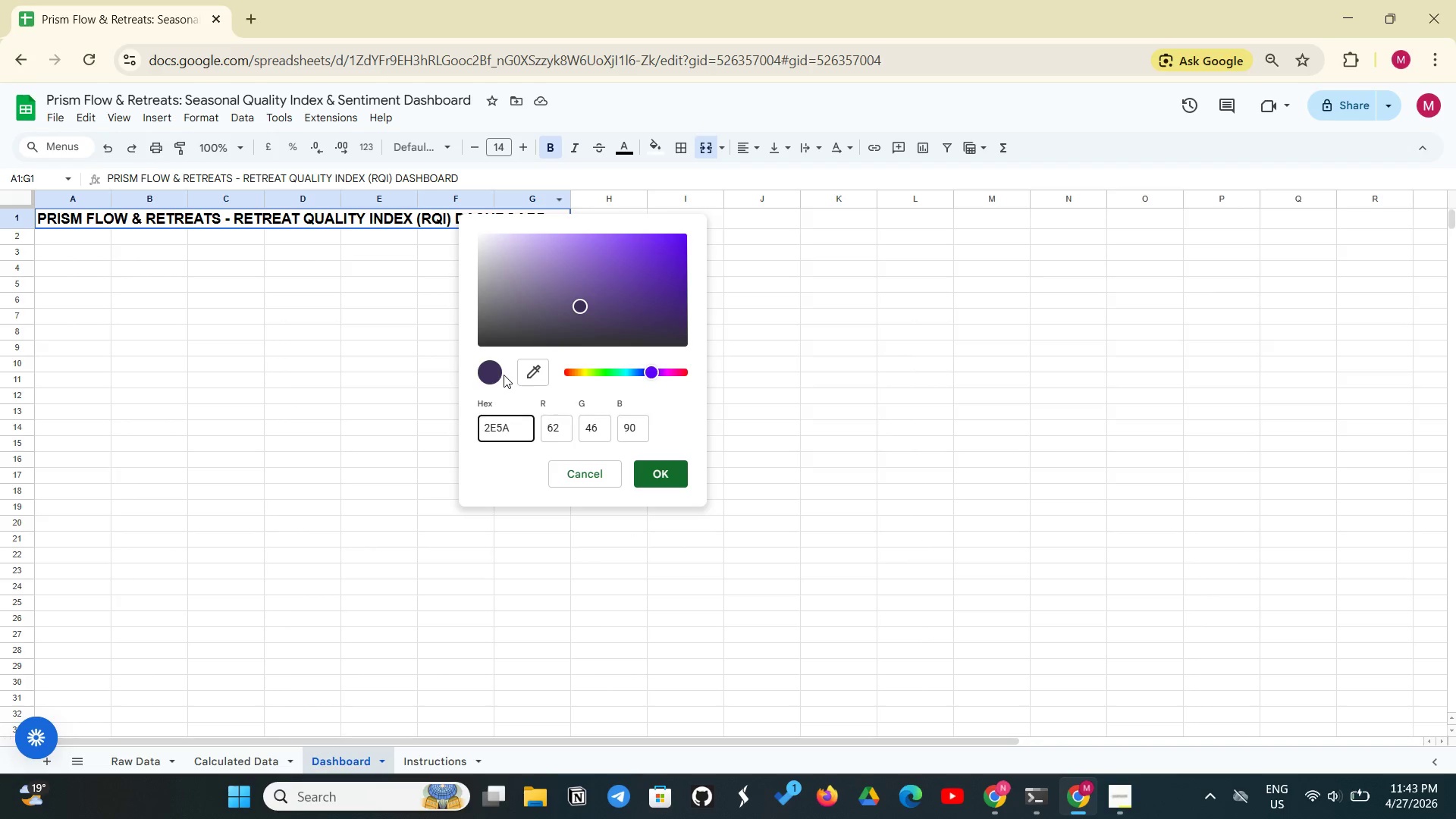 
key(Shift+3)
 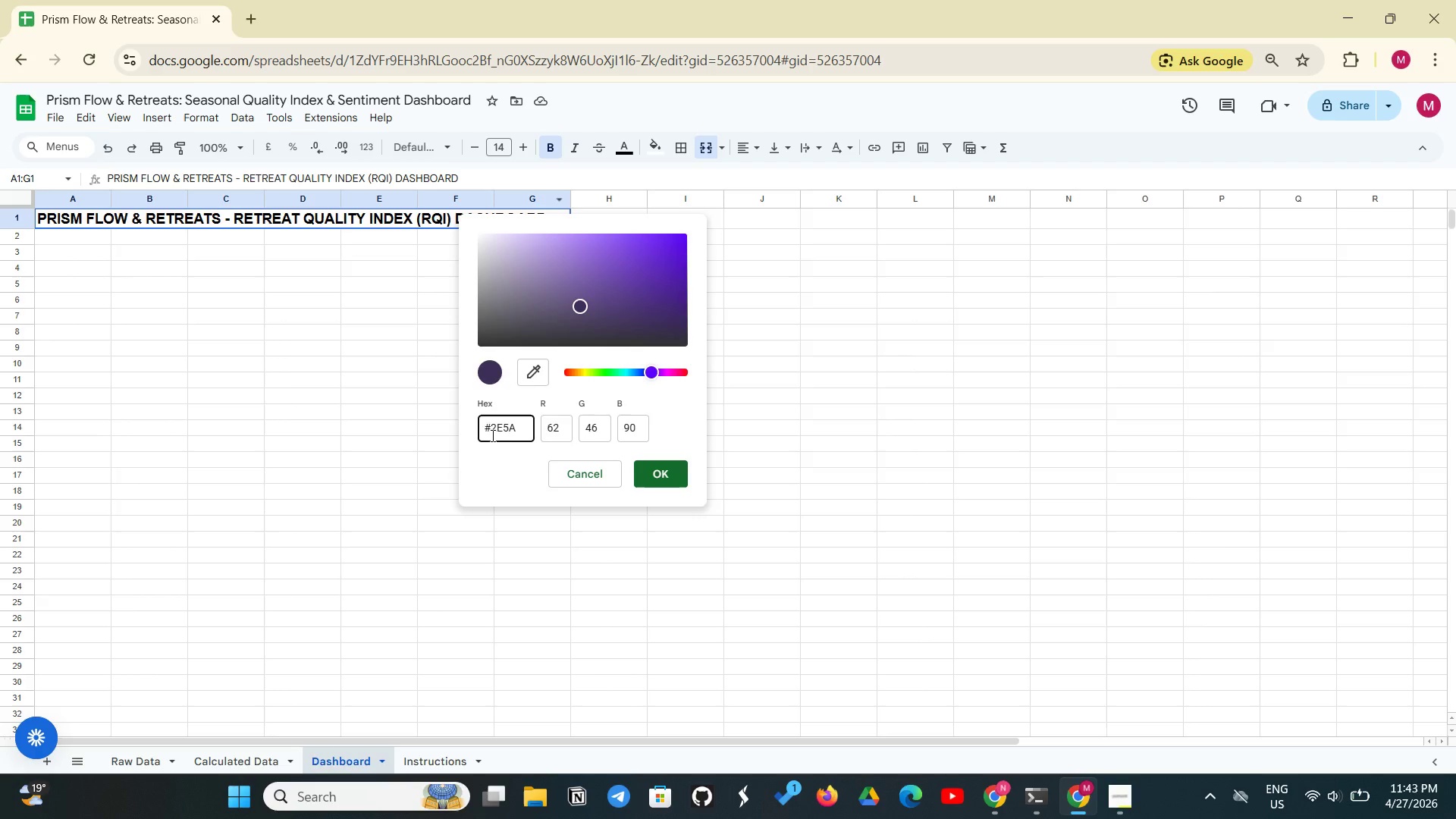 
wait(6.36)
 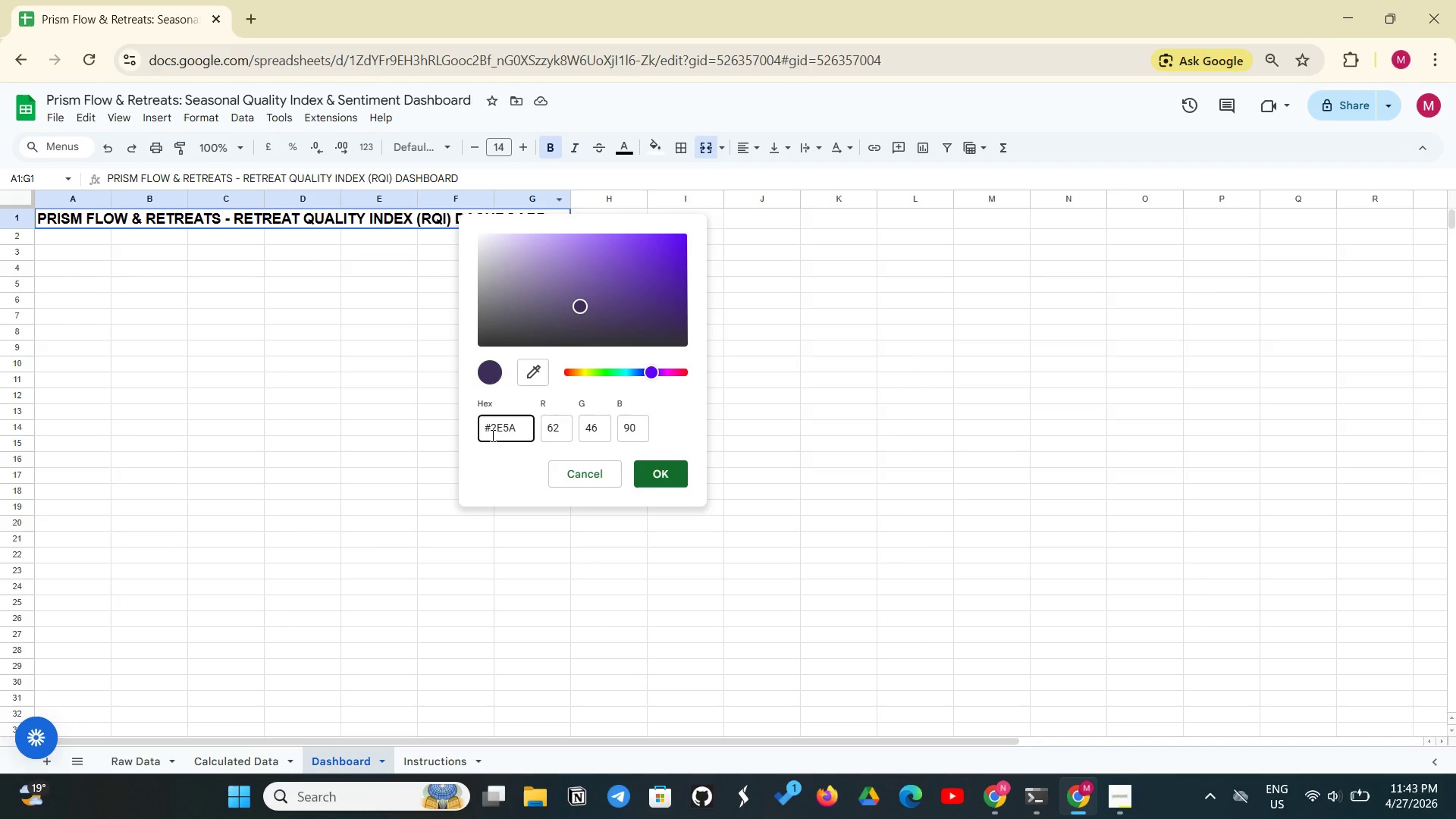 
left_click([514, 430])
 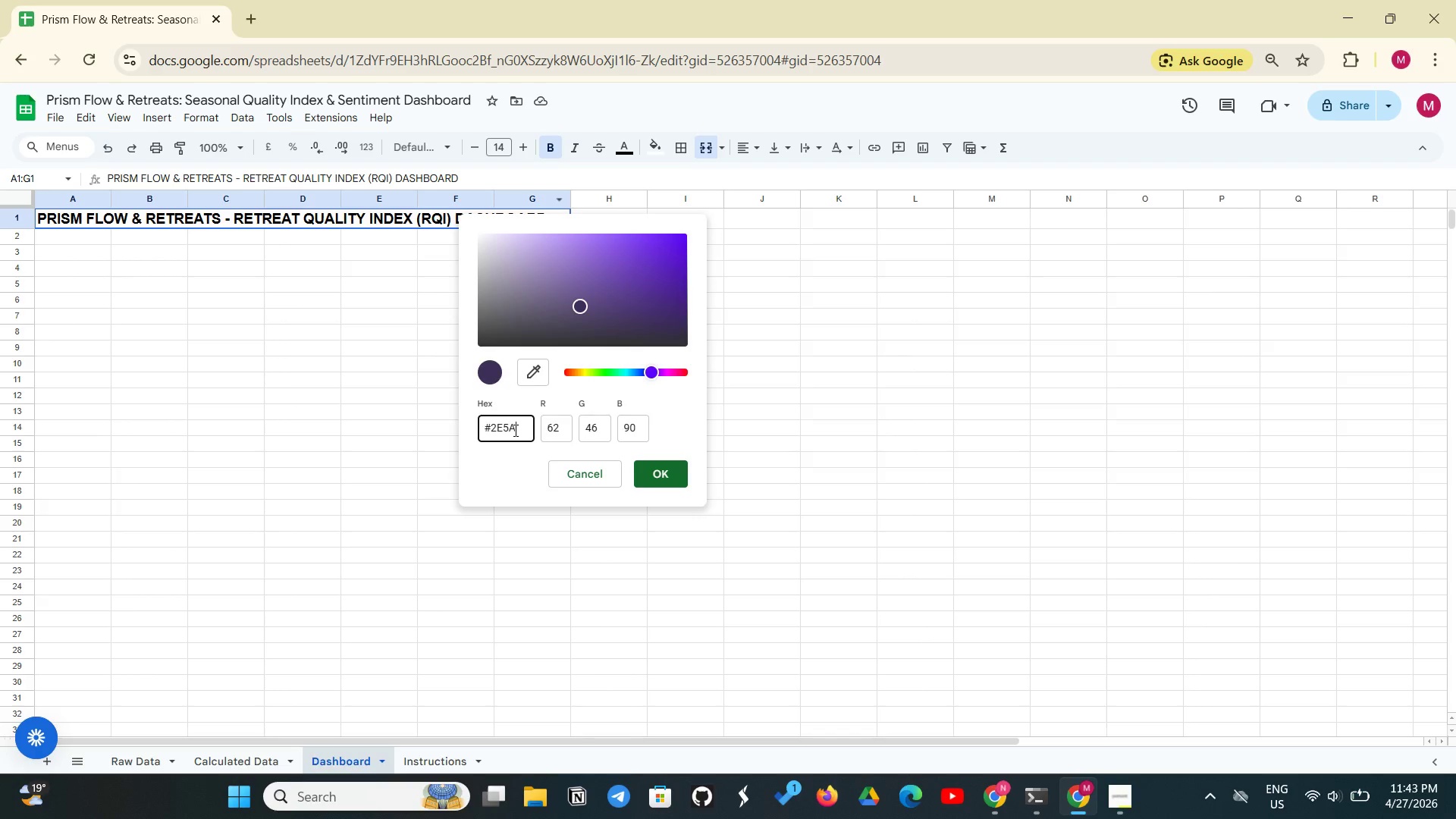 
key(3)
 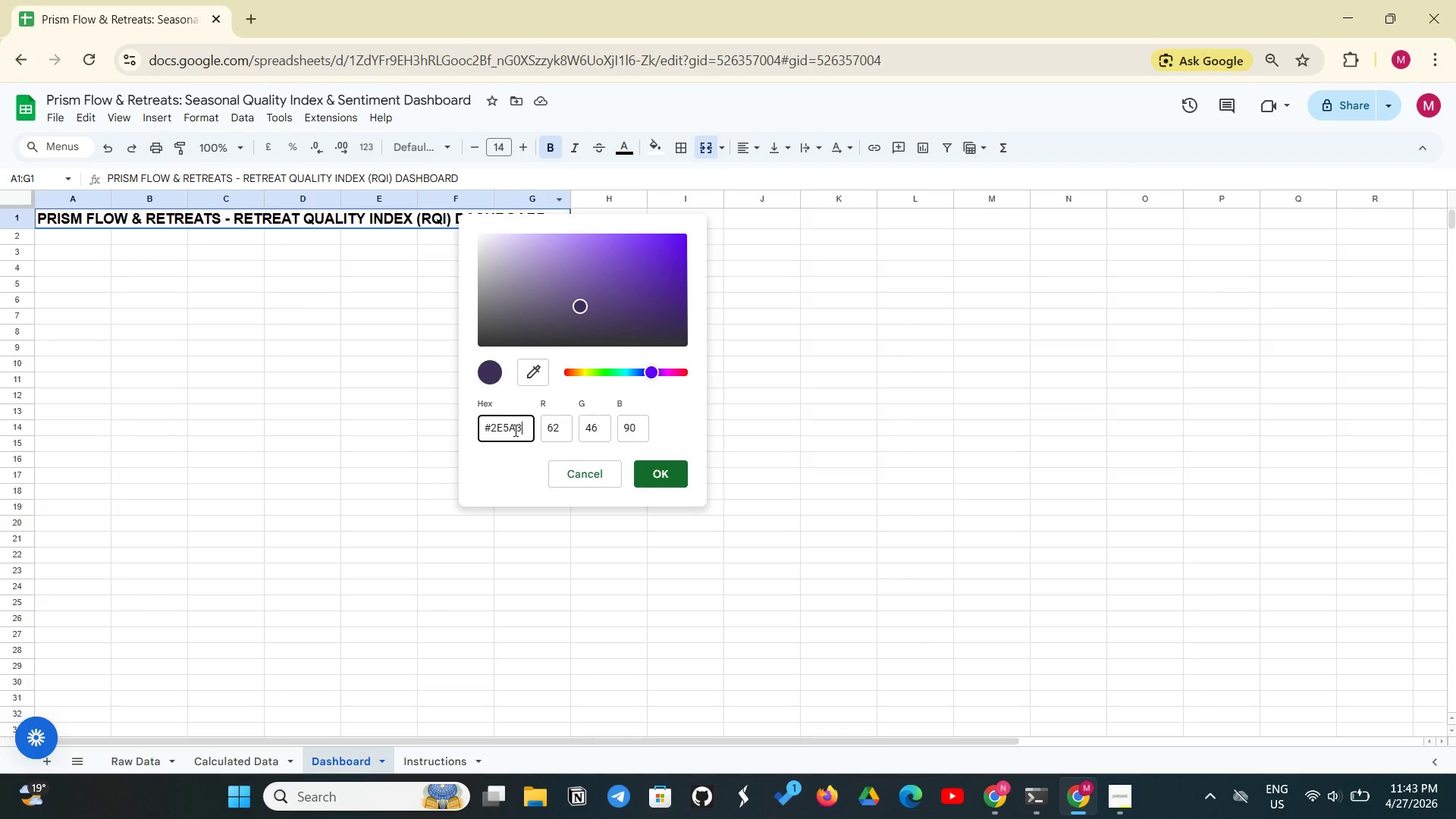 
key(Shift+ShiftLeft)
 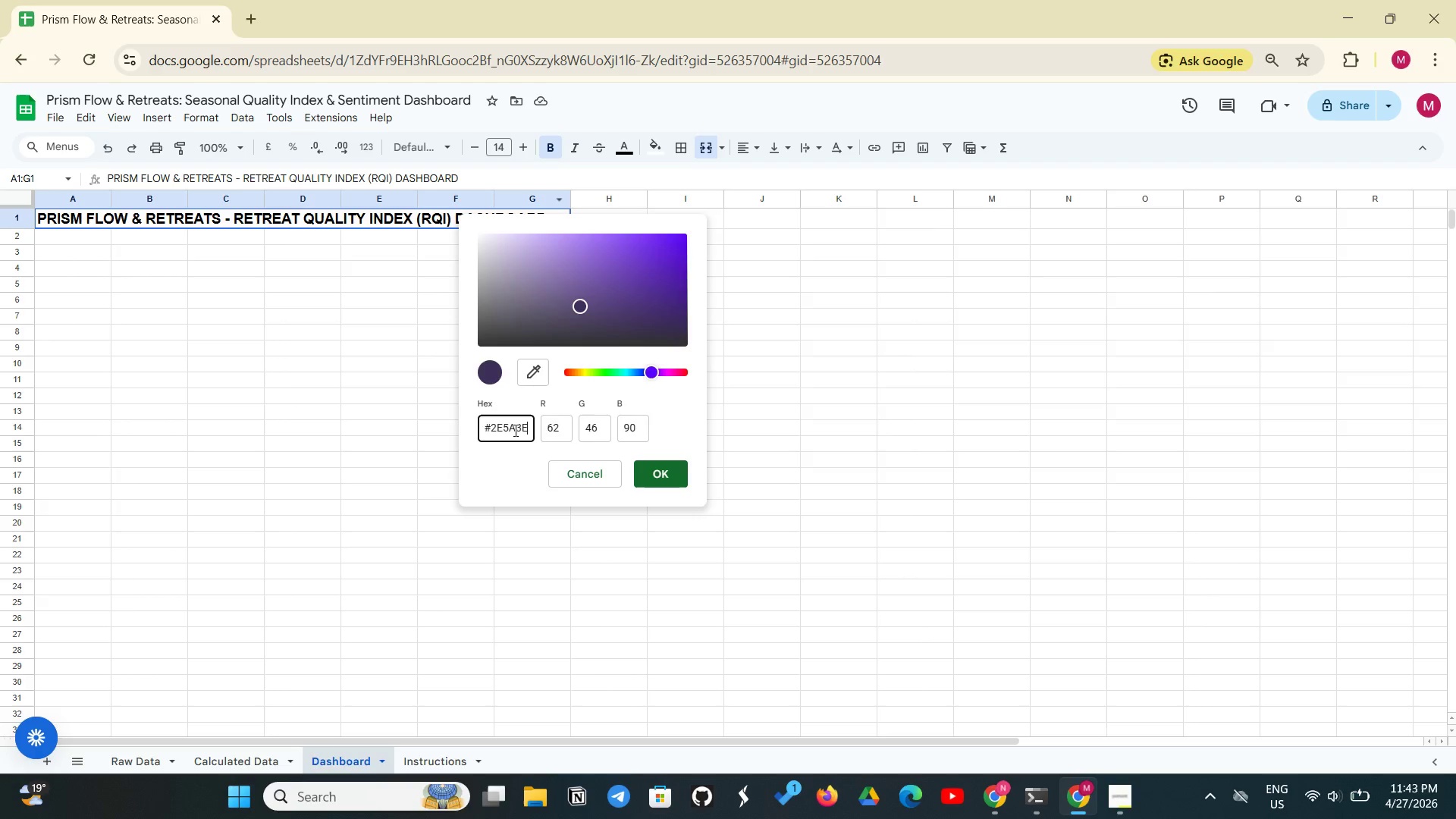 
key(Shift+E)
 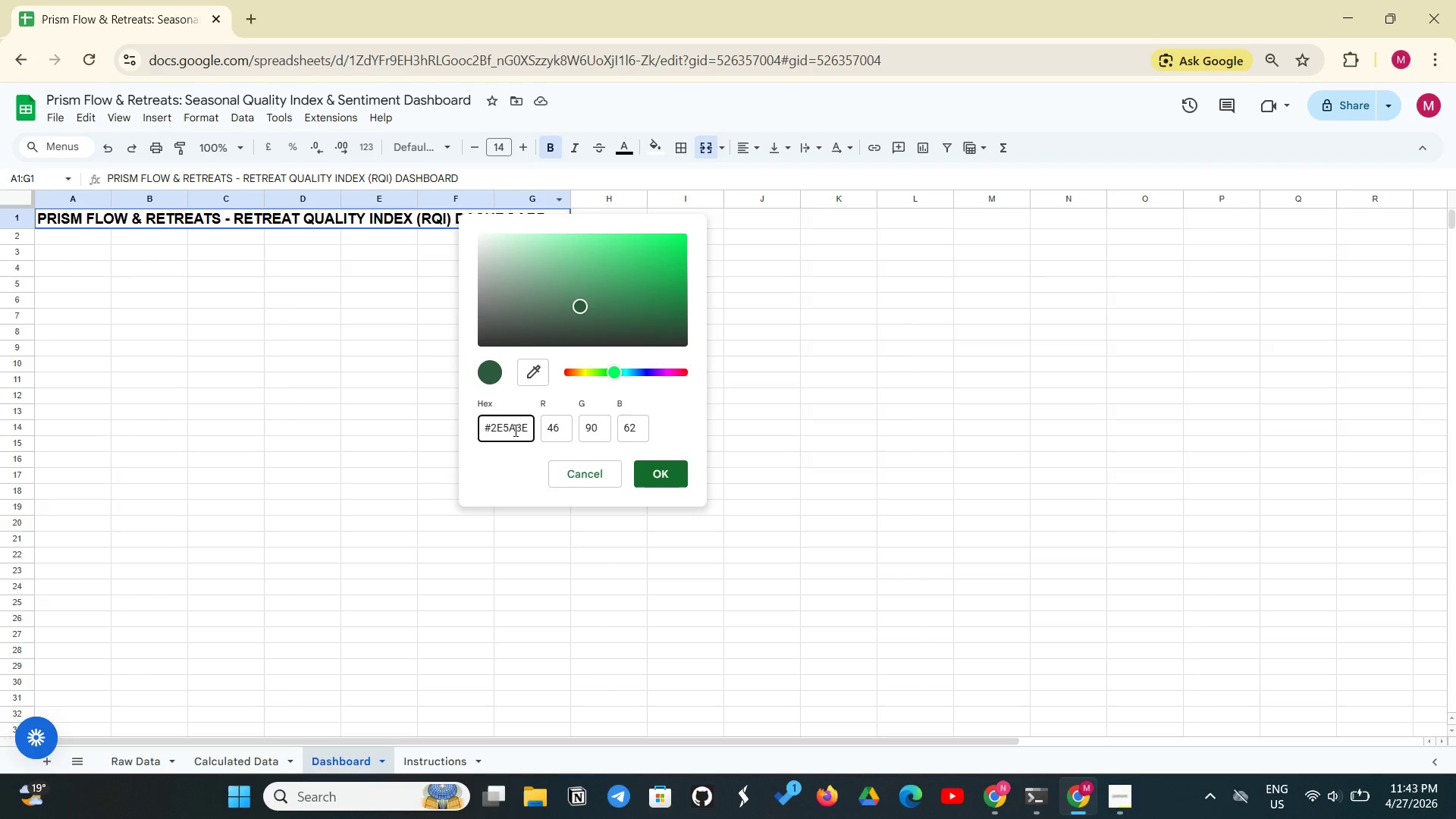 
wait(8.7)
 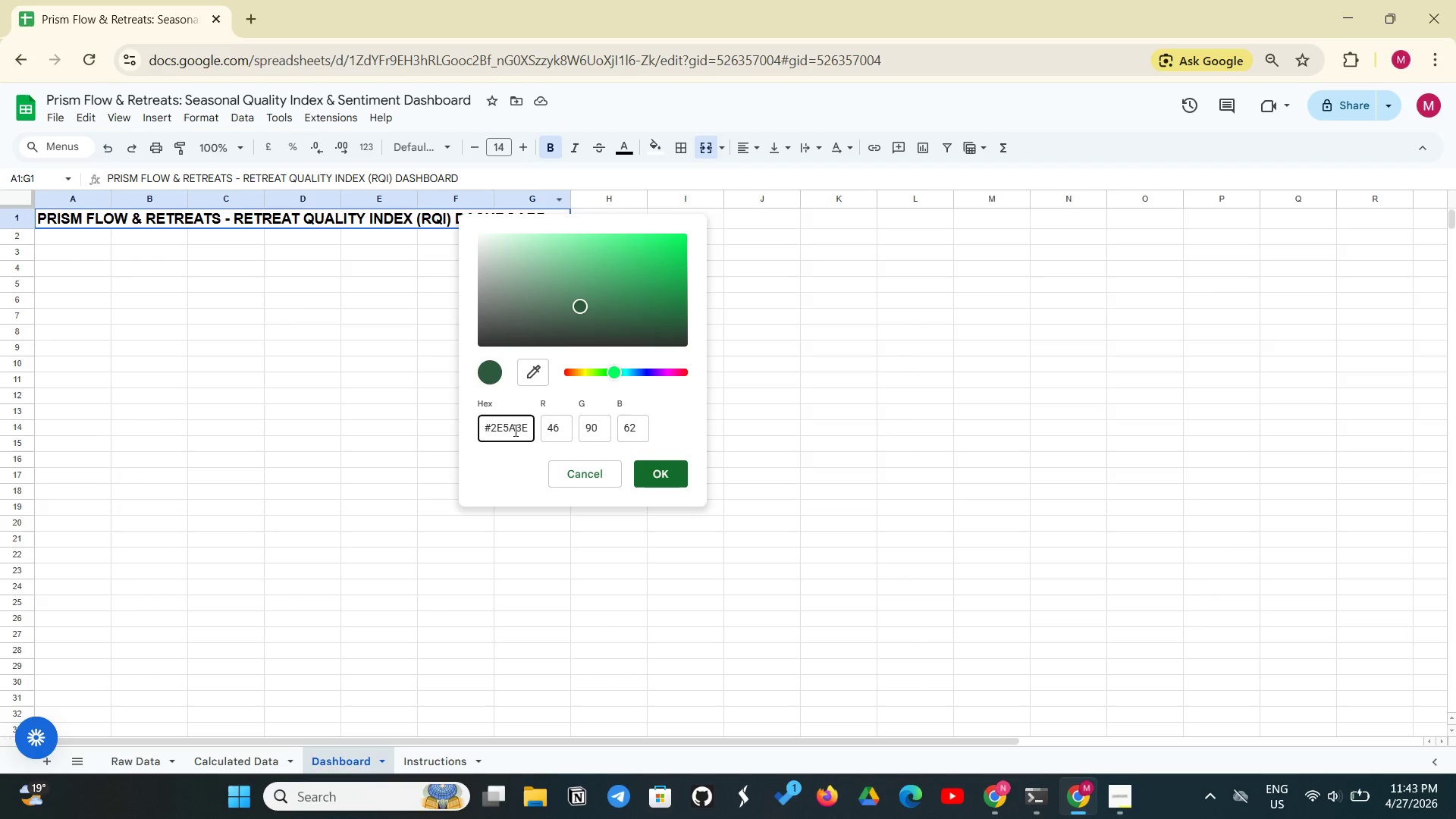 
left_click([660, 480])
 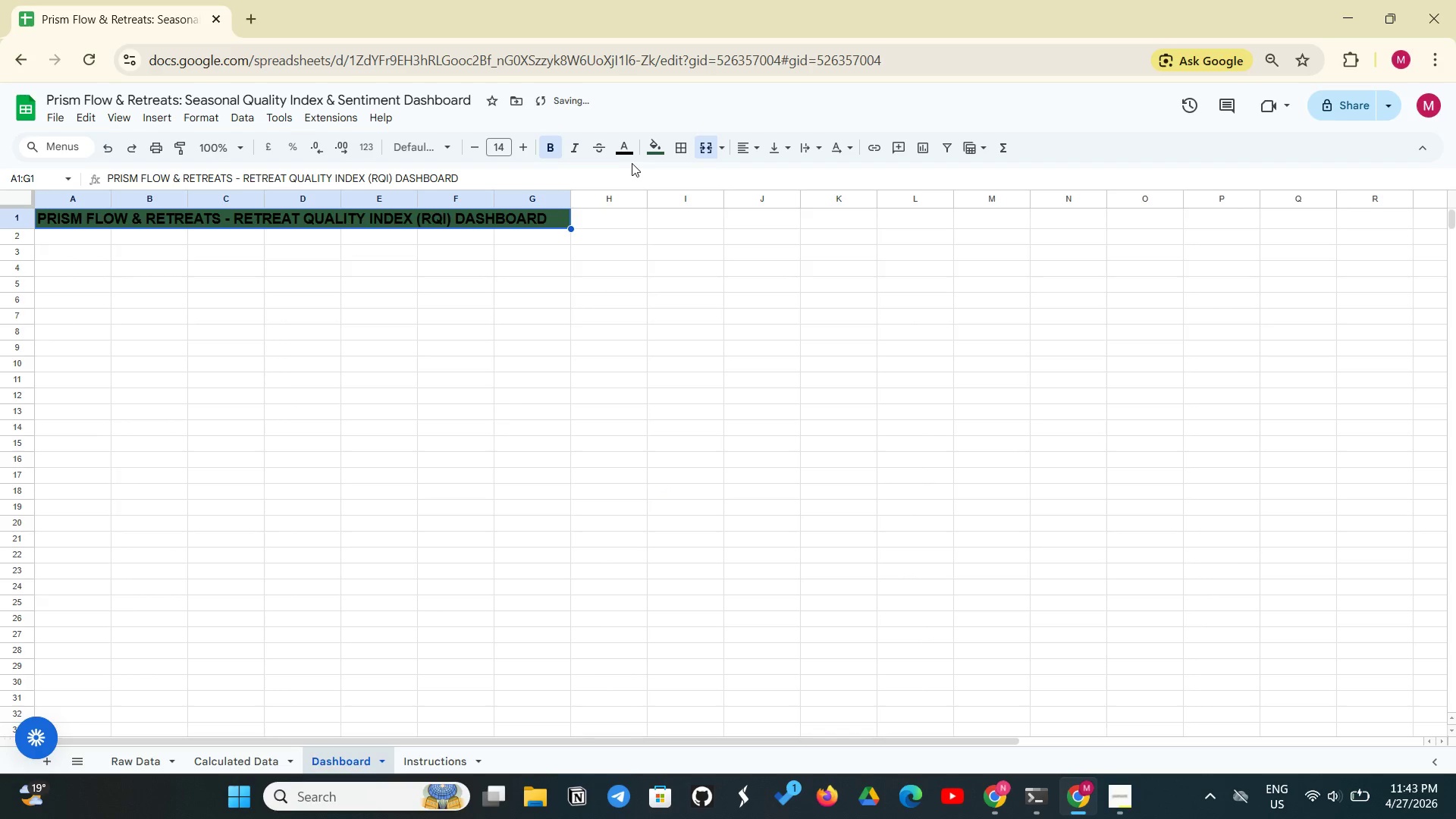 
left_click([629, 156])
 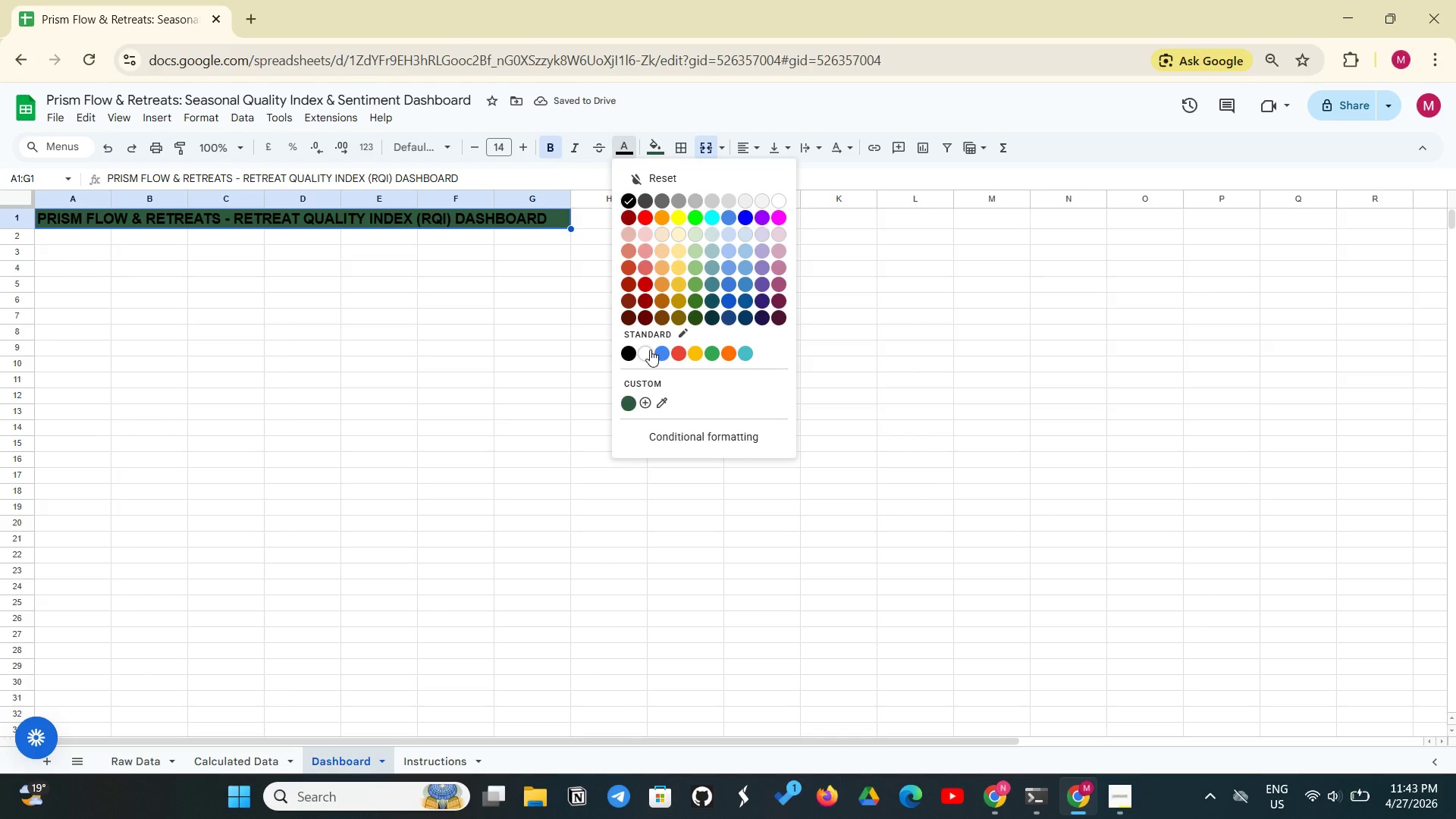 
left_click([648, 352])
 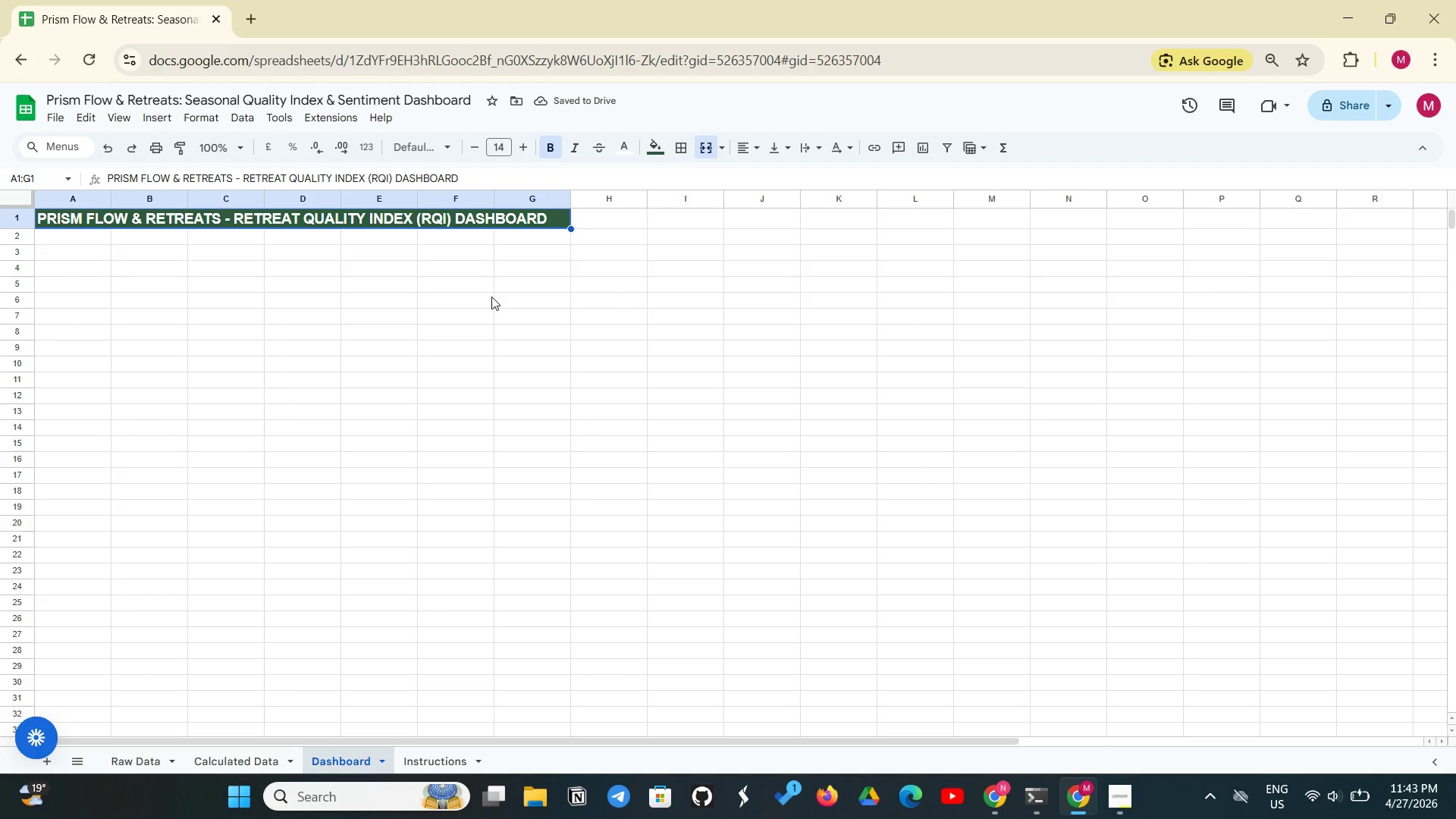 
wait(5.09)
 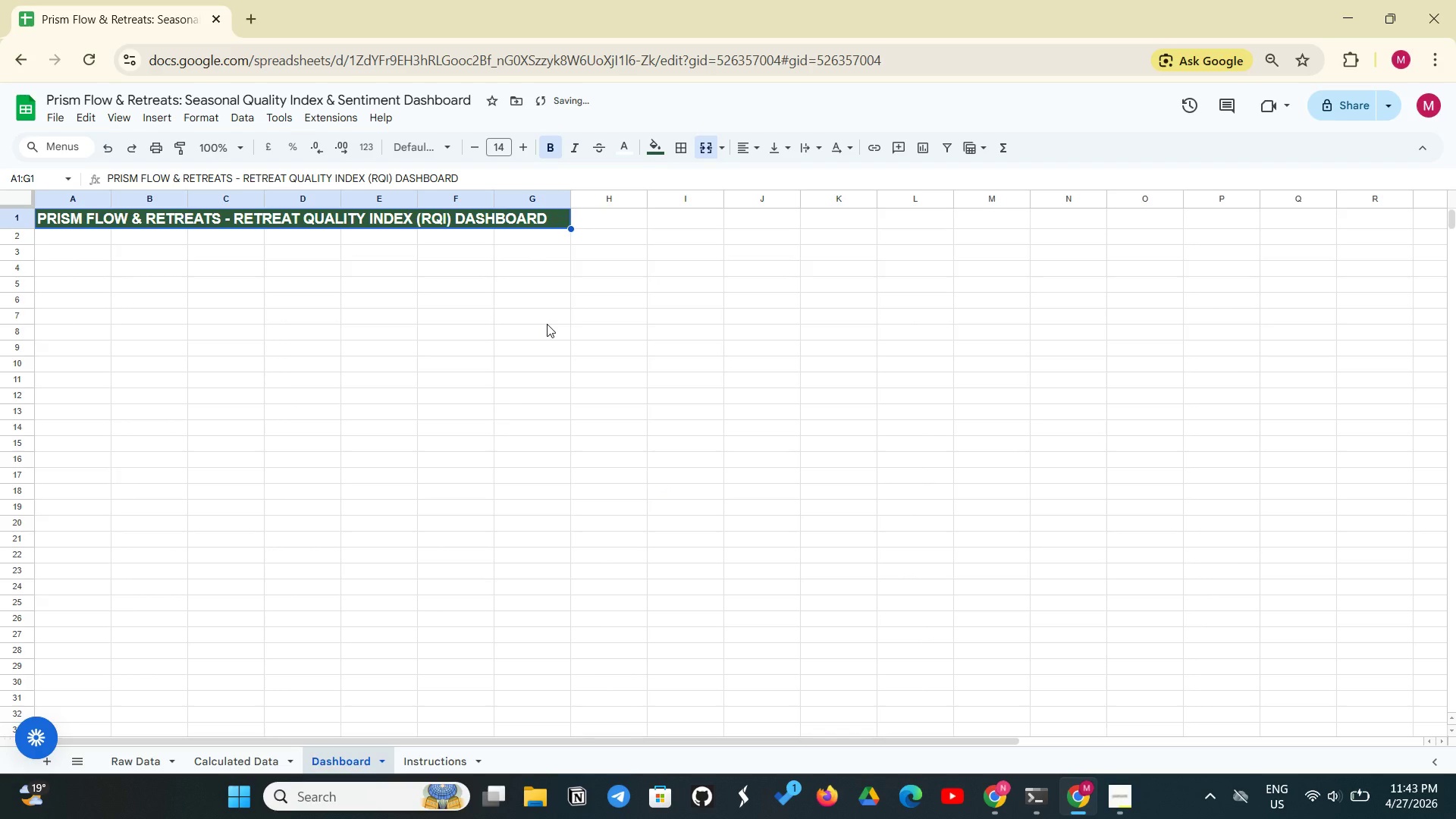 
left_click([405, 281])
 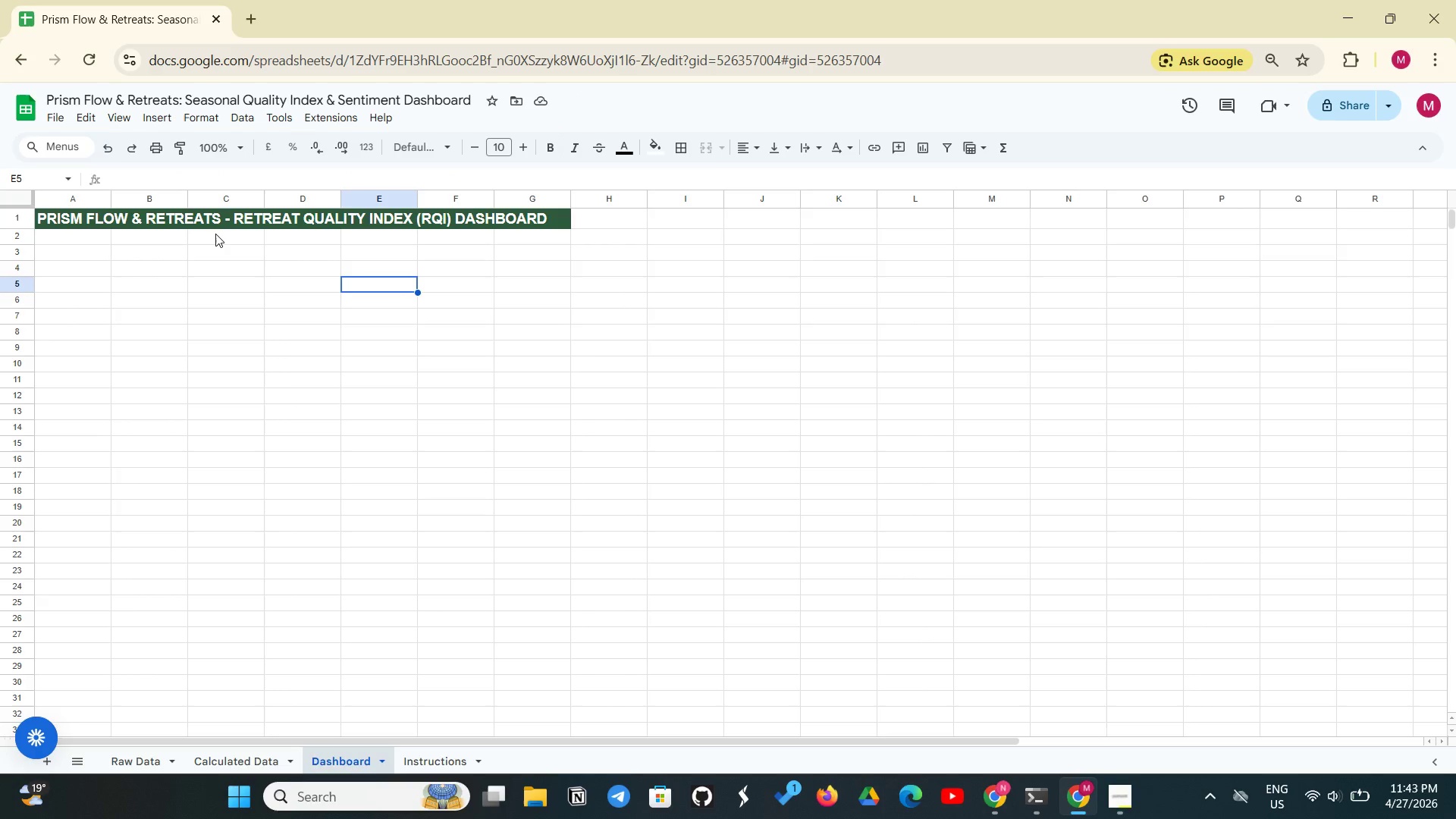 
left_click([211, 231])
 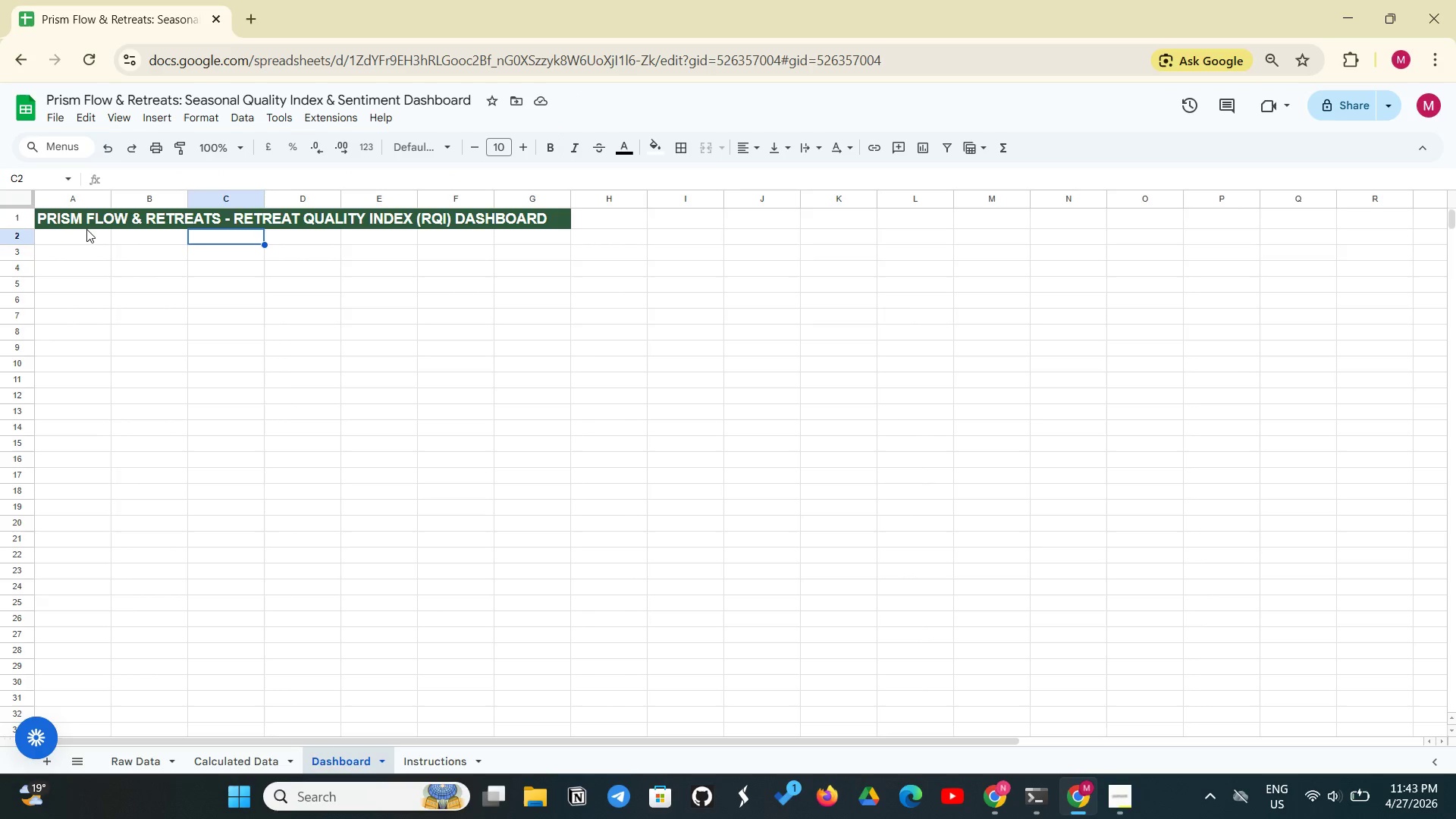 
left_click_drag(start_coordinate=[86, 228], to_coordinate=[234, 216])
 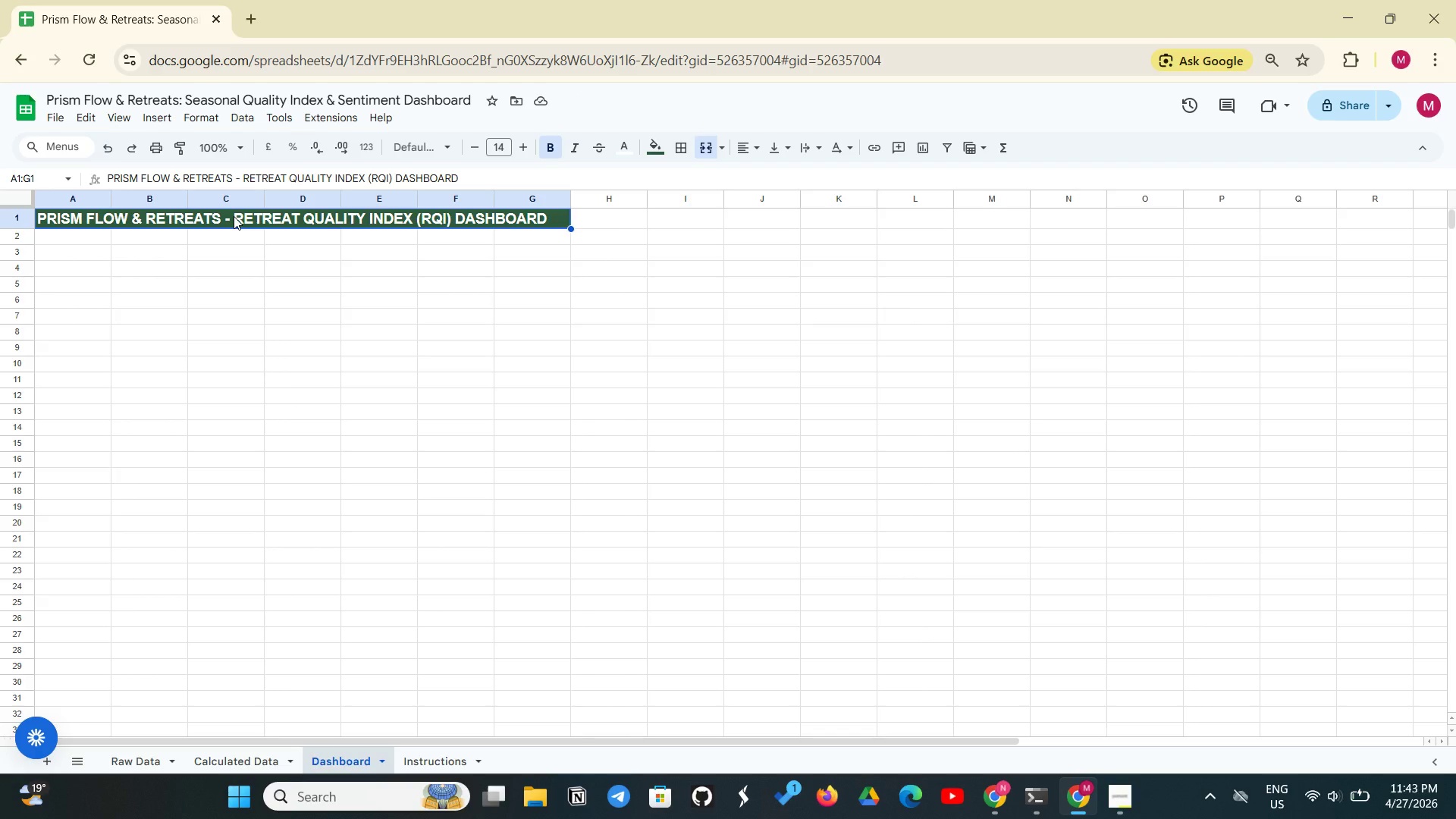 
key(Control+Shift+E)
 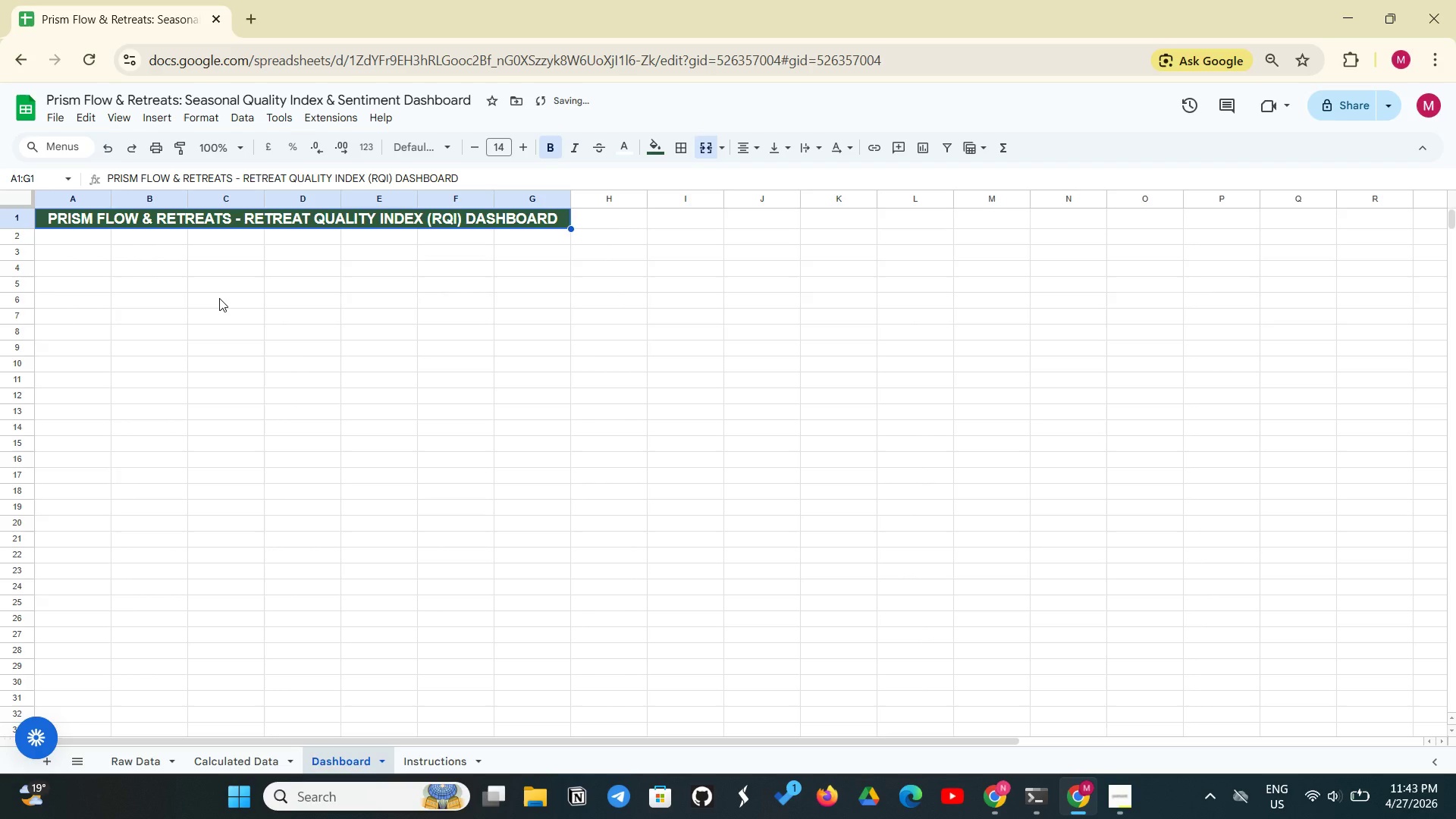 
left_click([219, 298])
 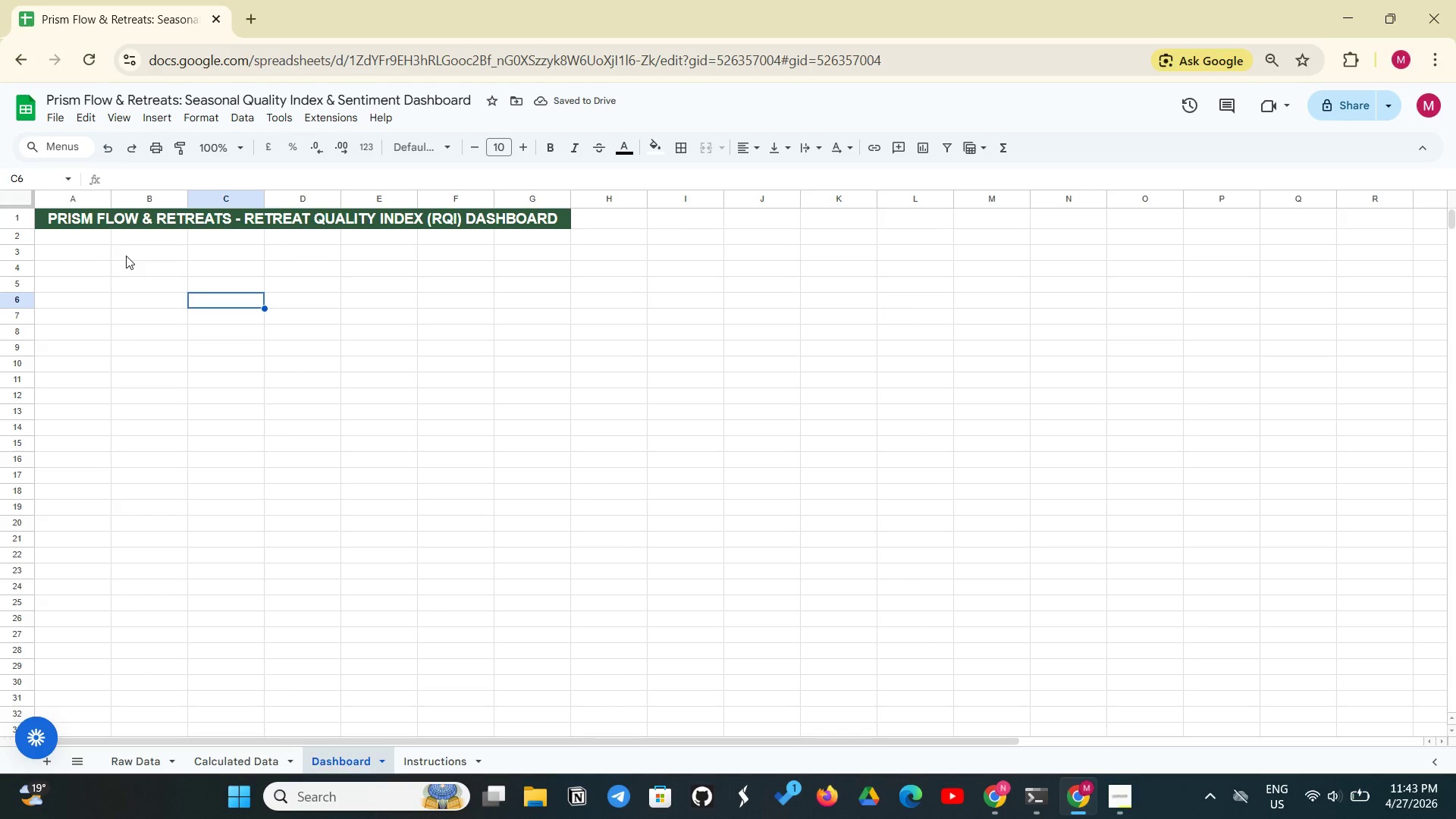 
left_click([97, 235])
 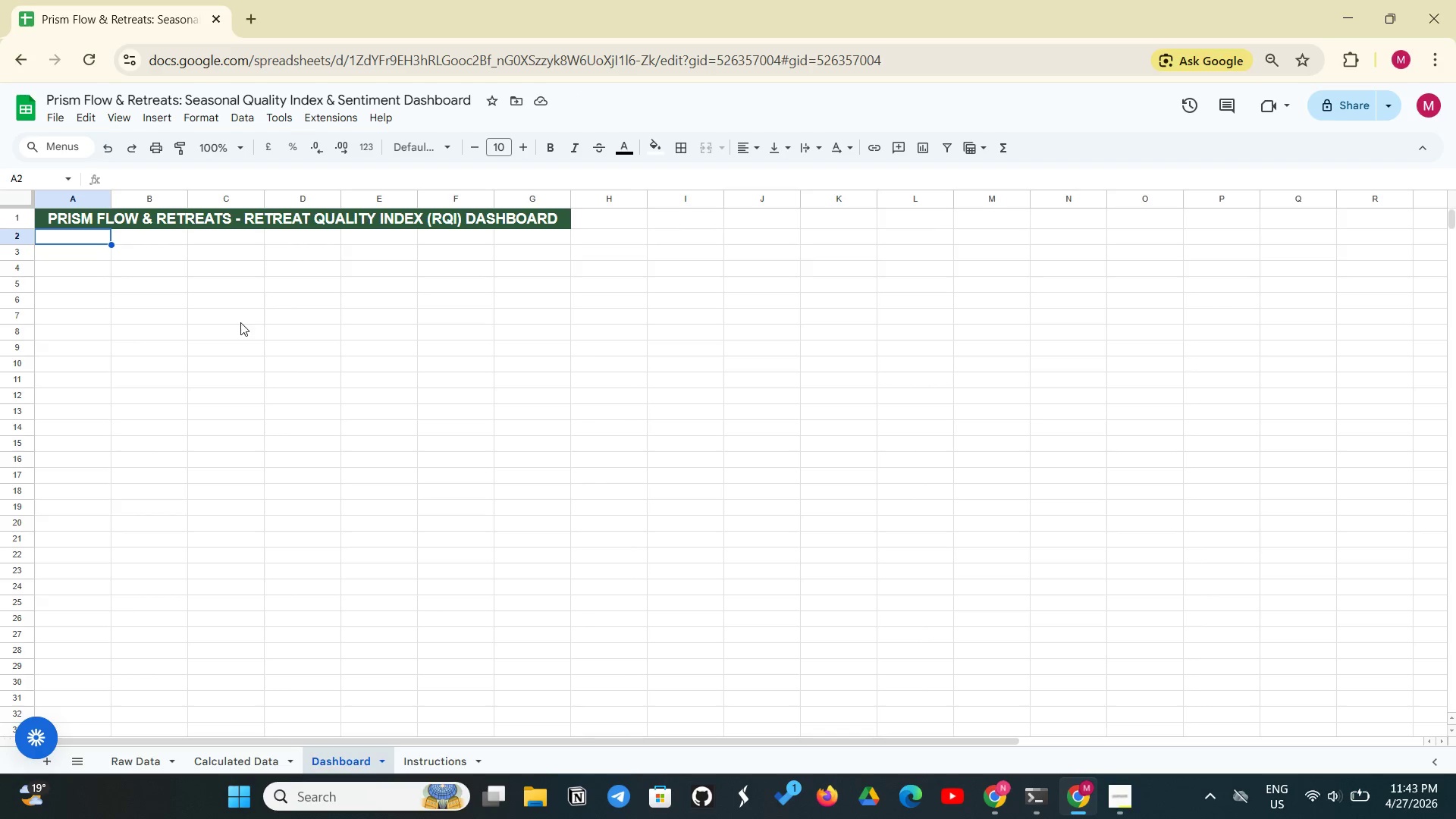 
left_click([240, 322])
 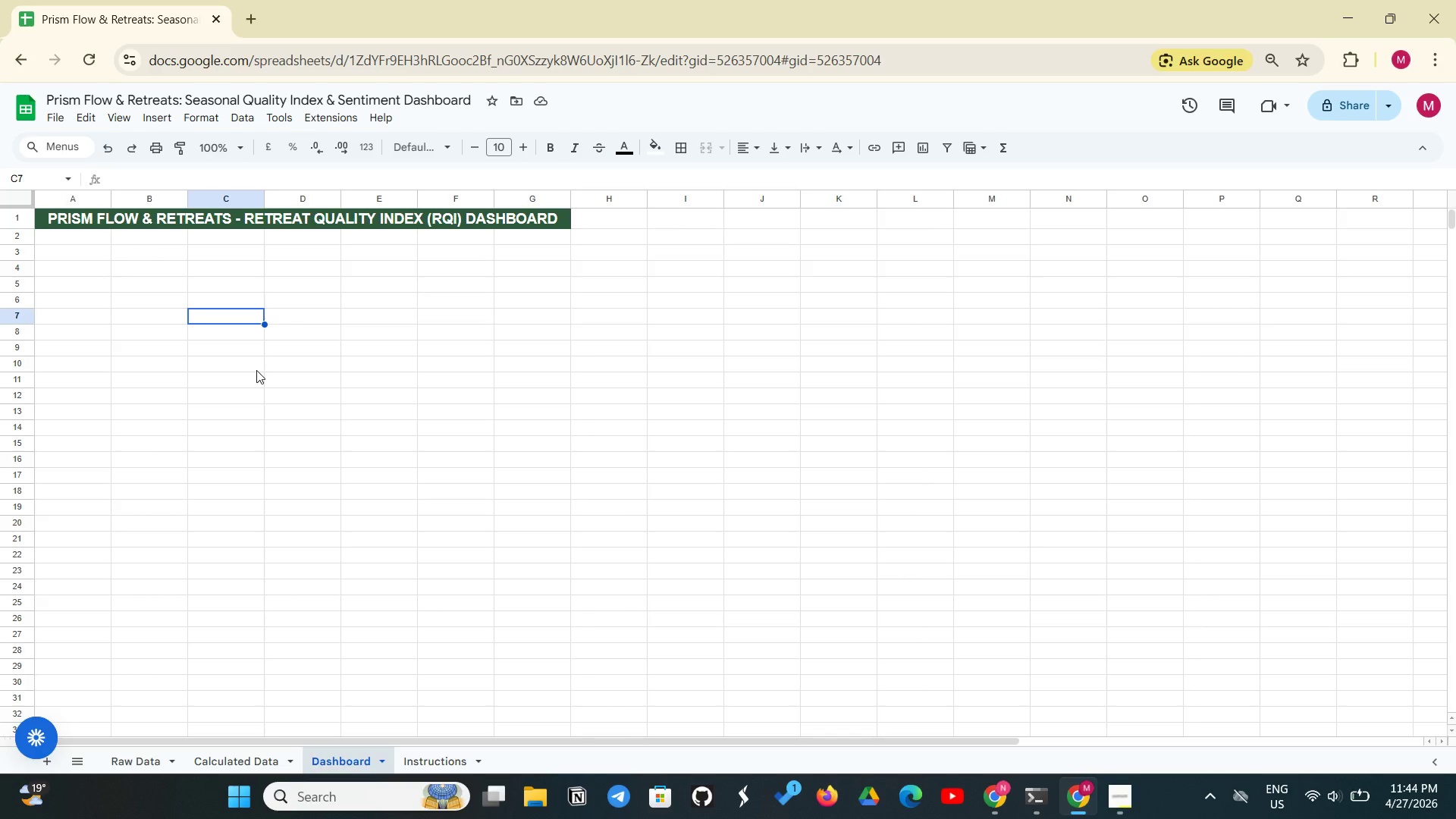 
wait(8.5)
 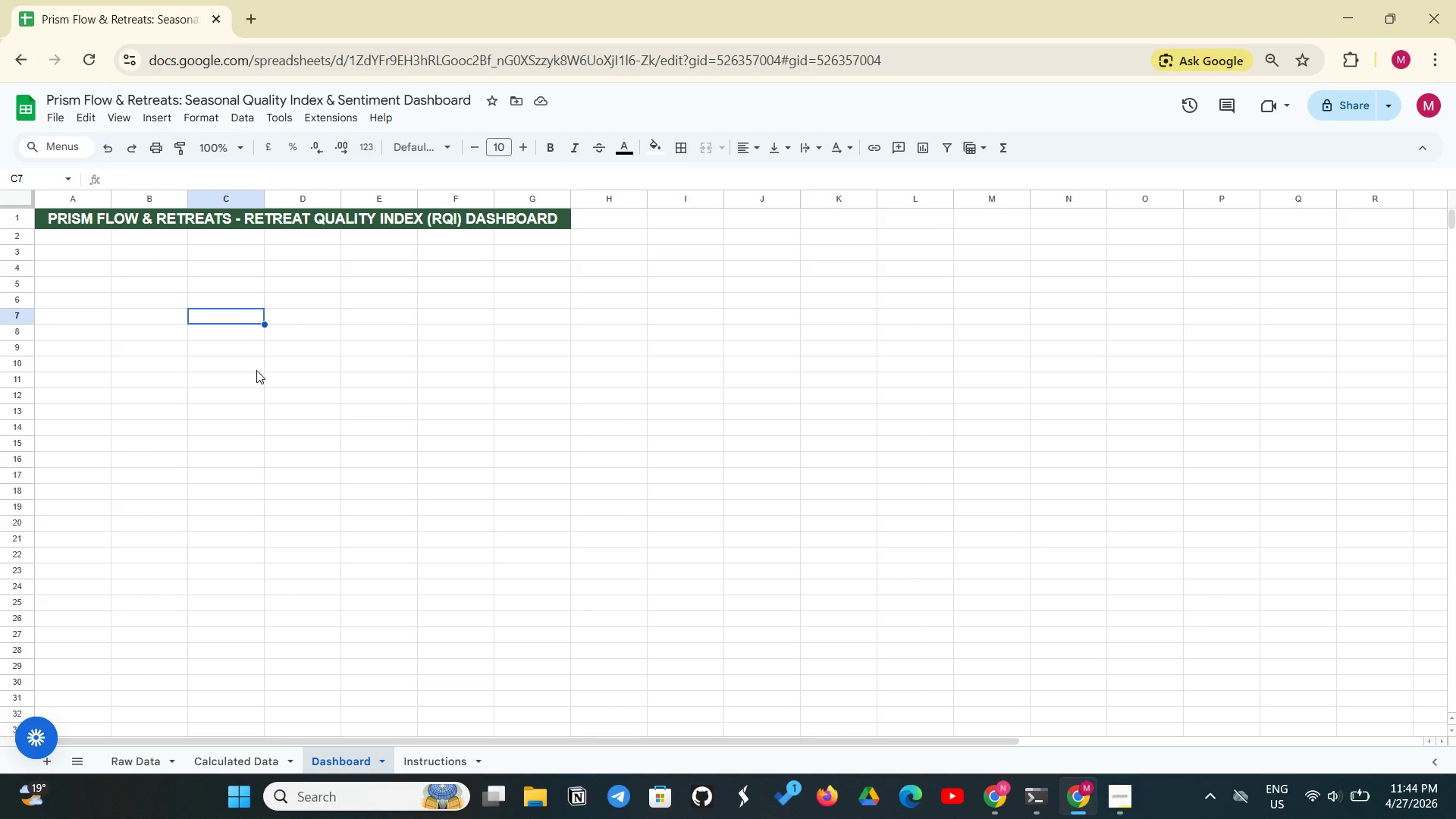 
left_click([77, 256])
 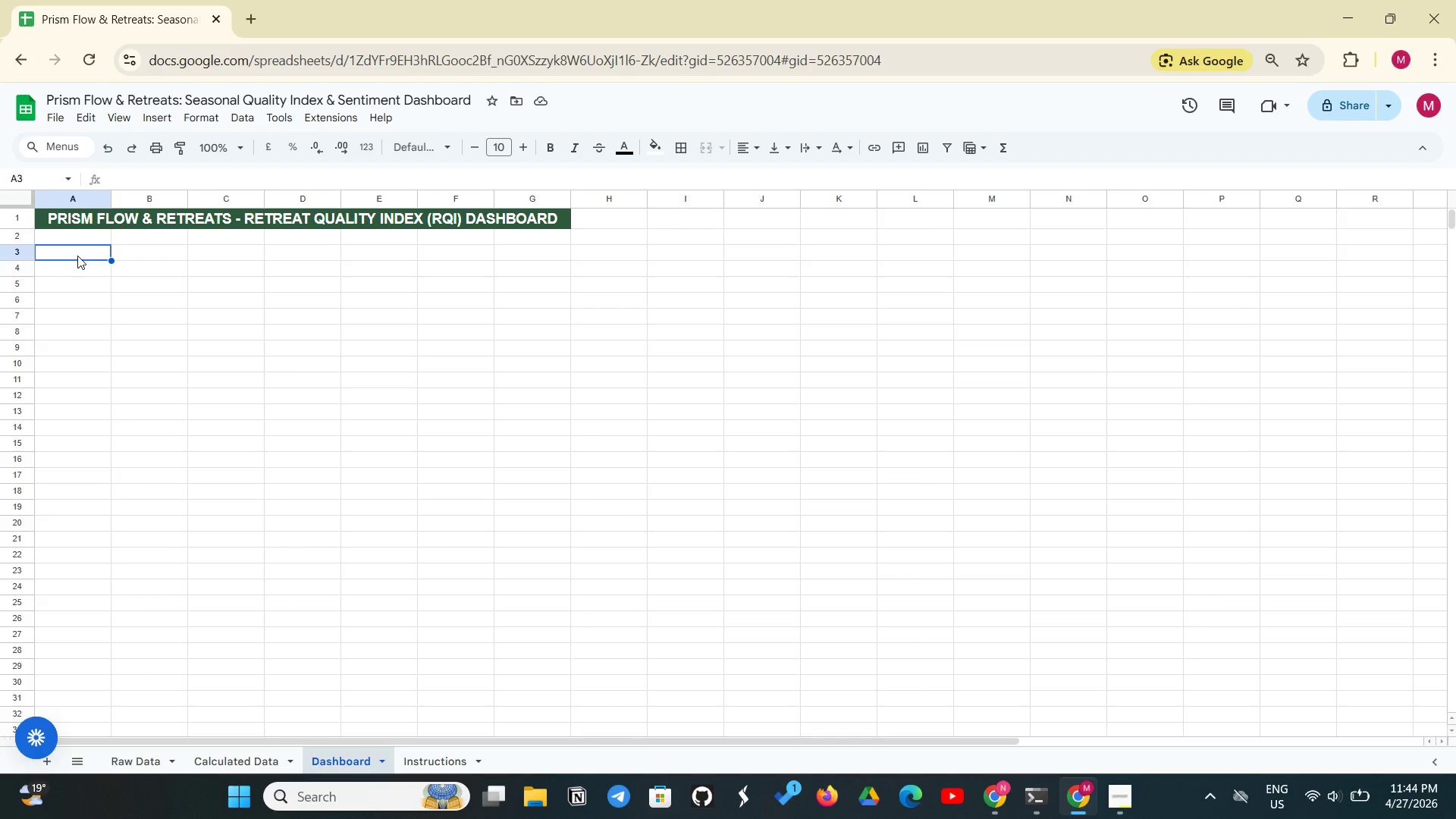 
type(Practice-wde NPS)
 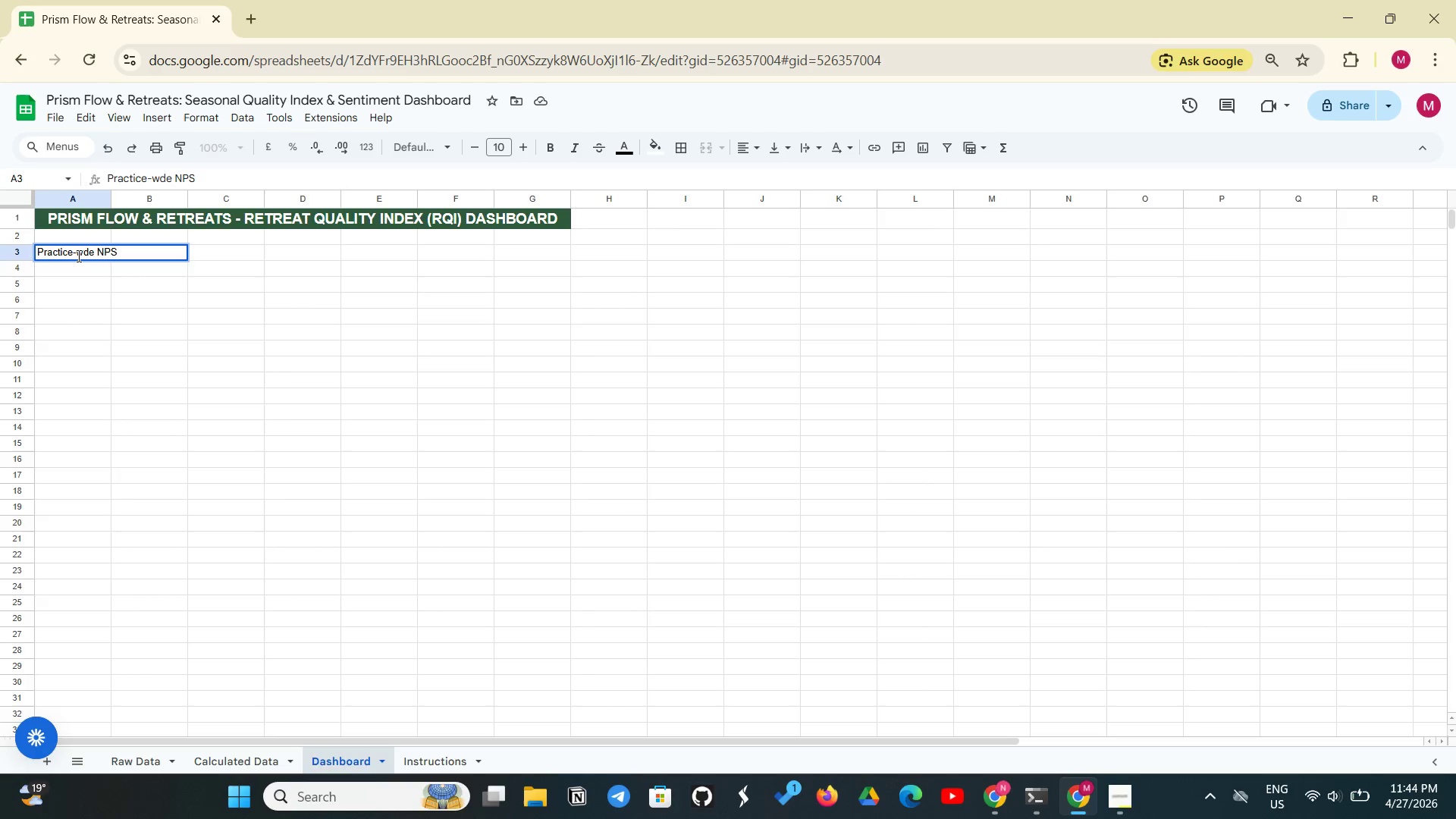 
key(Enter)
 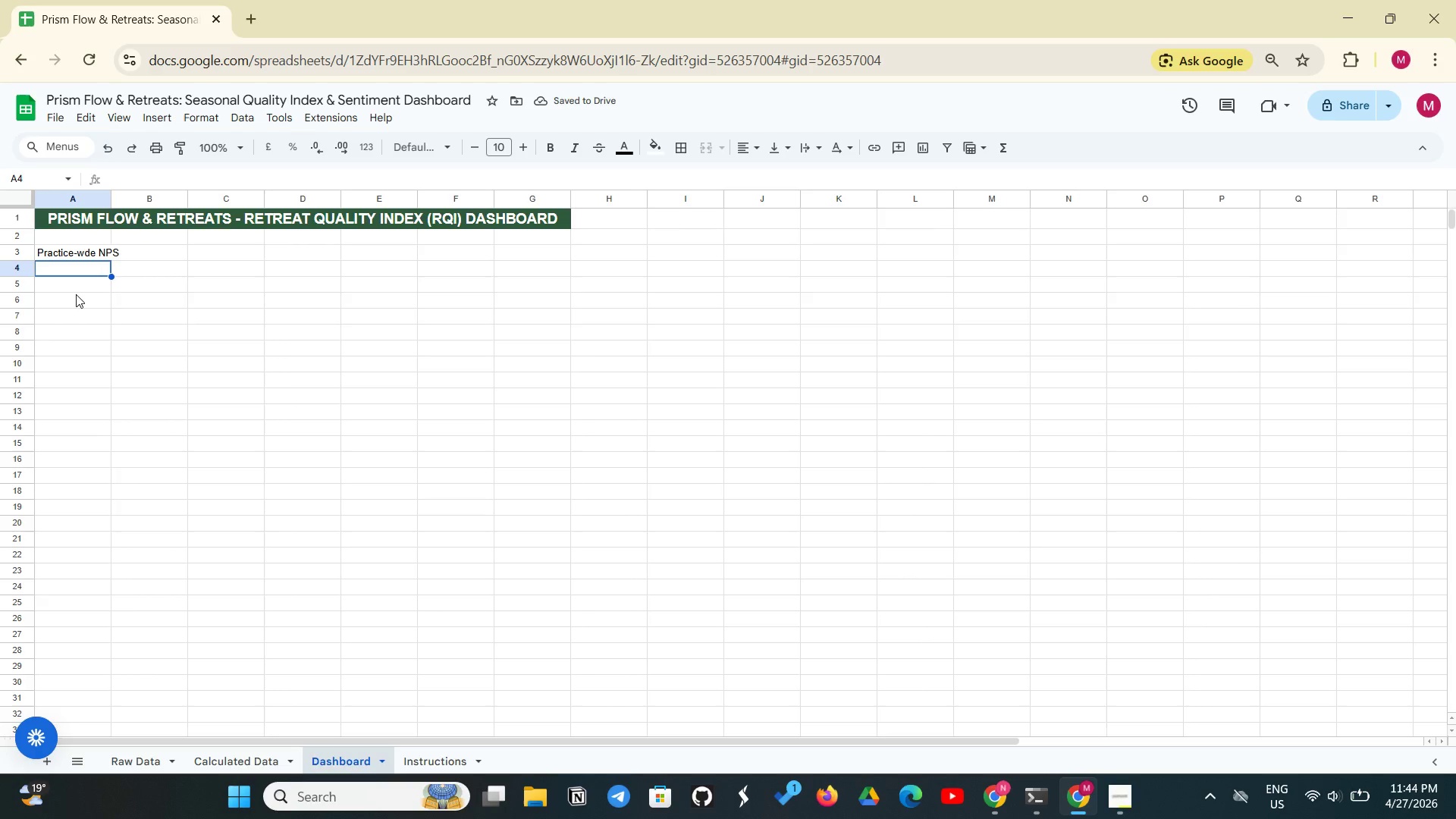 
left_click([89, 259])
 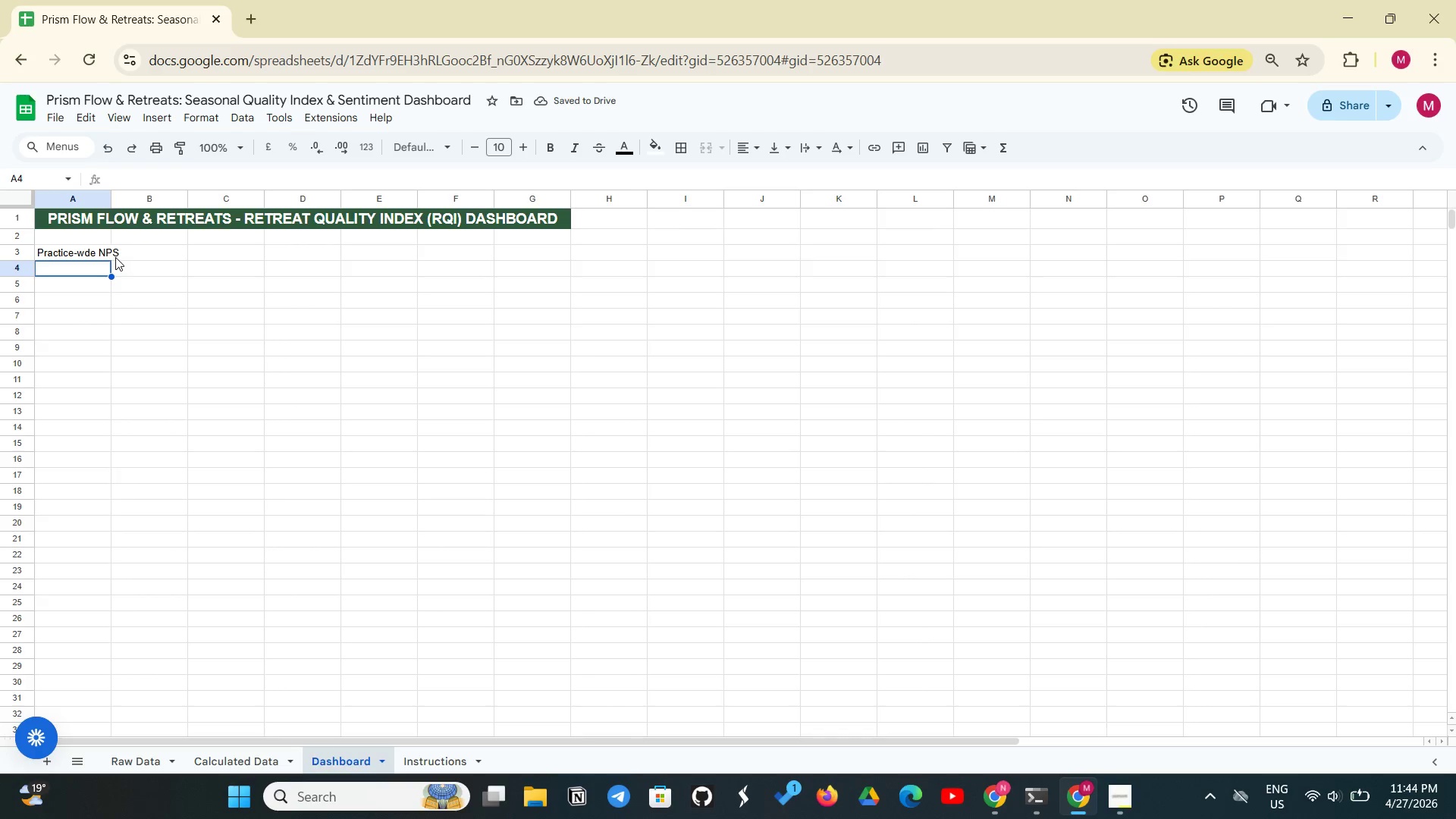 
left_click([115, 257])
 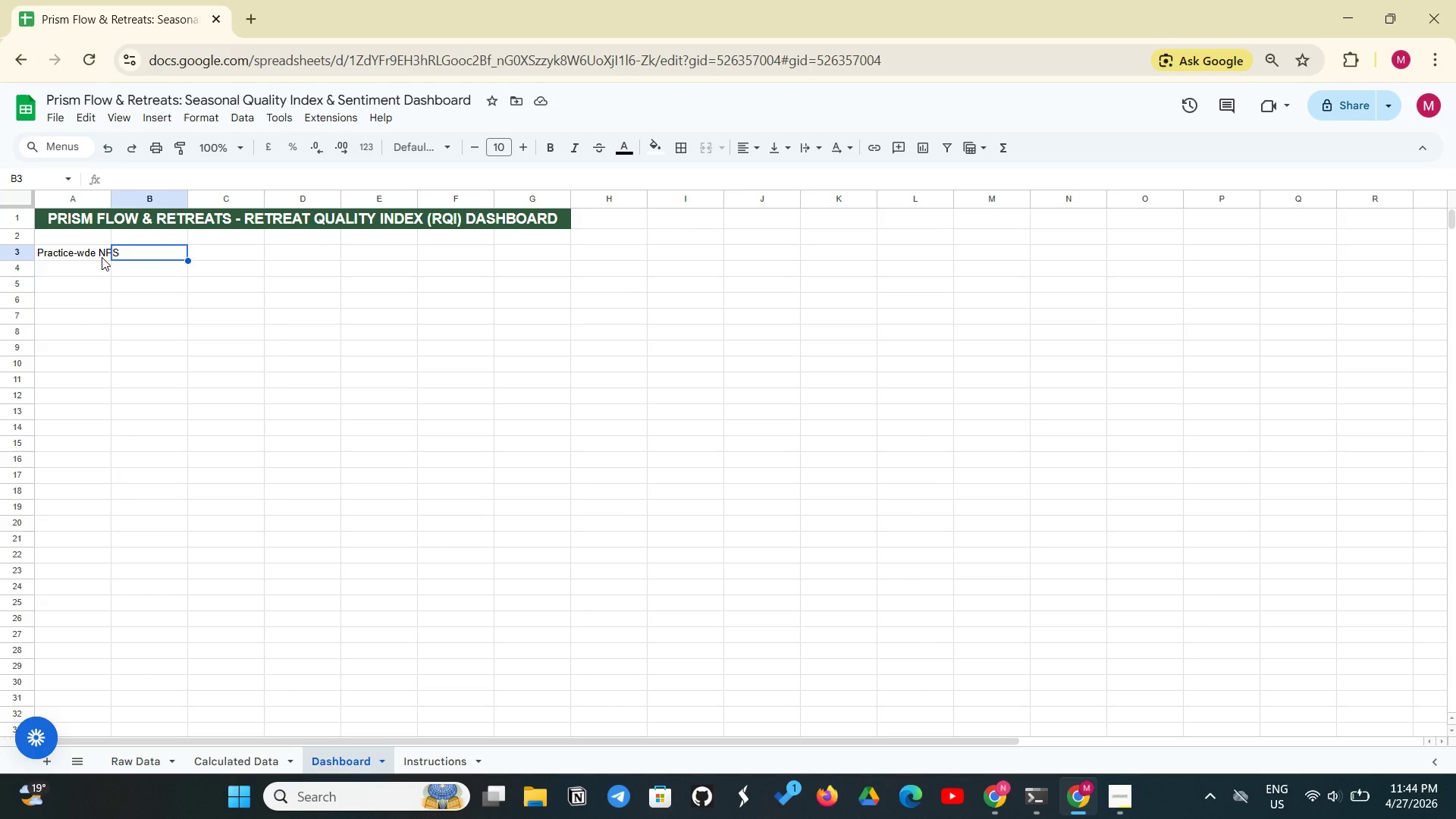 
left_click([102, 257])
 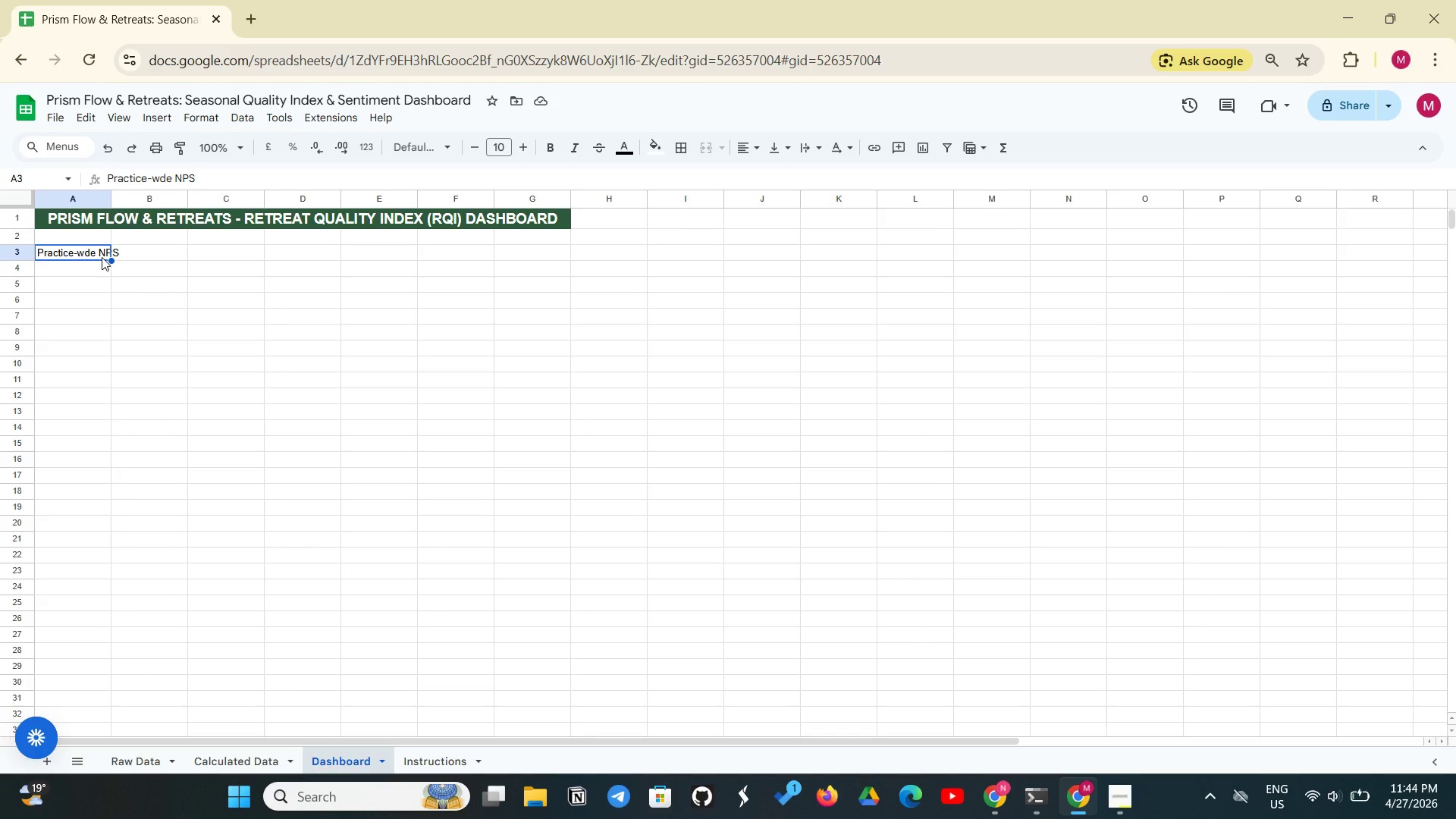 
key(Control+ControlLeft)
 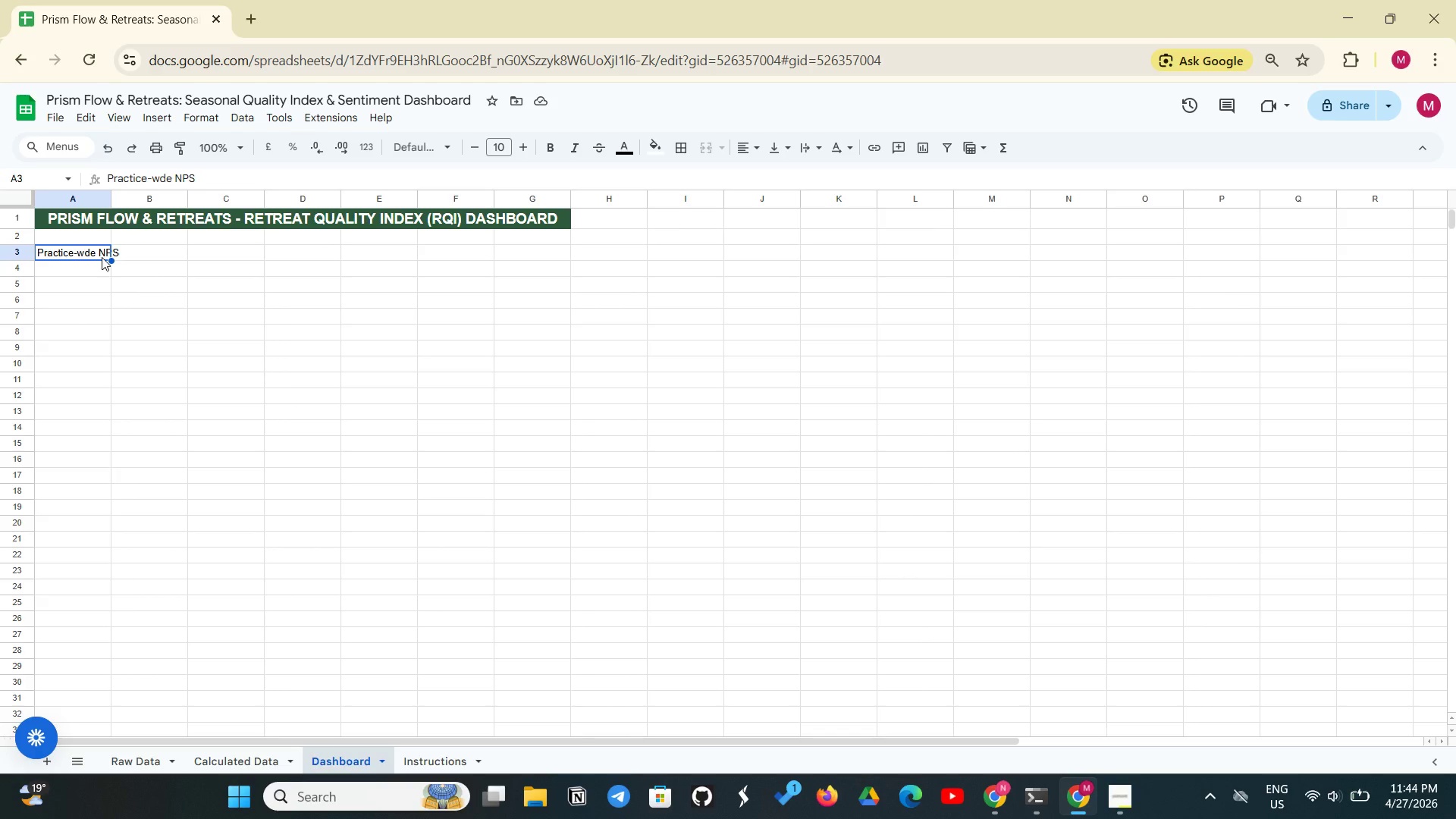 
key(Control+NumpadAdd)
 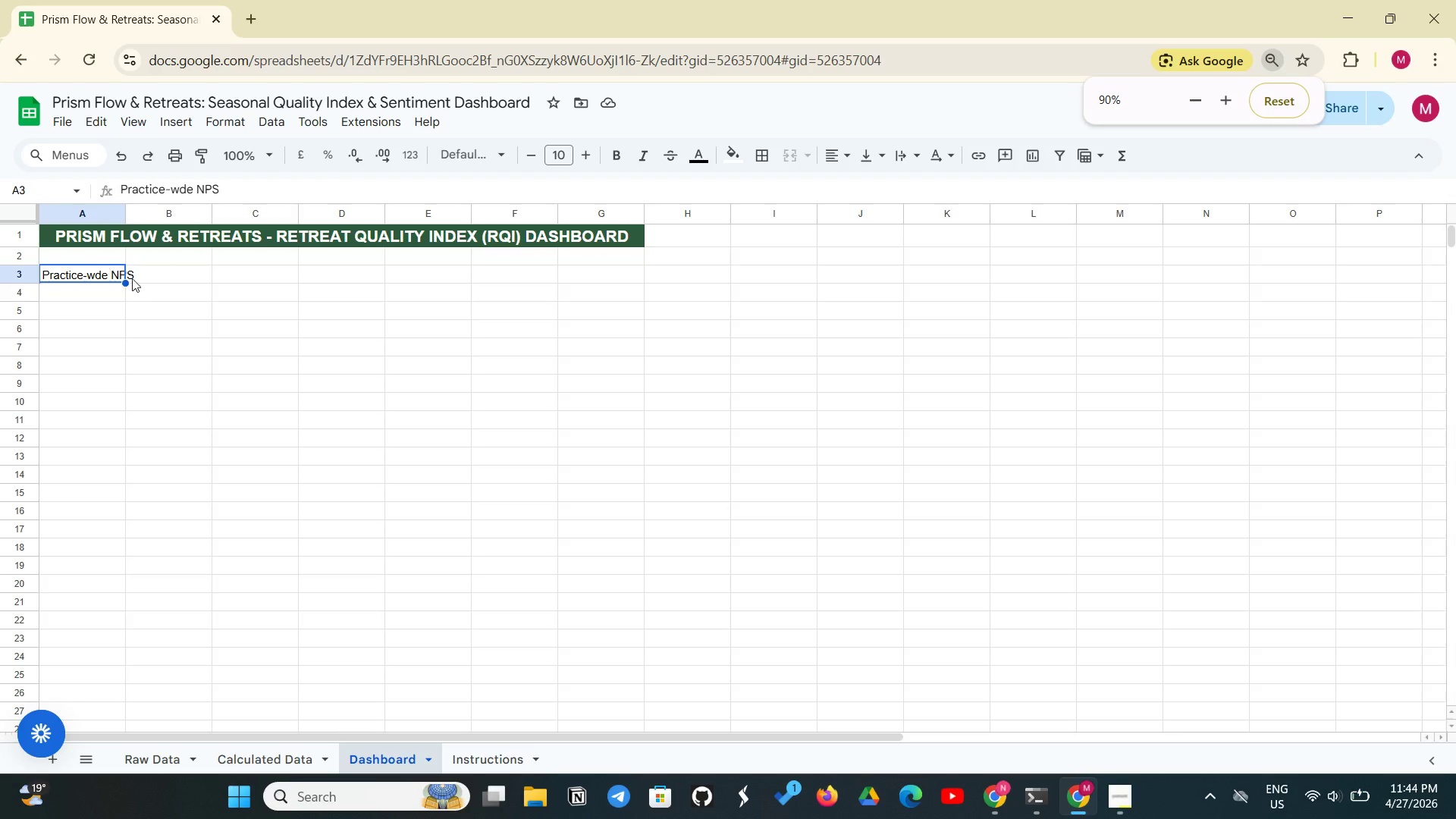 
left_click([143, 325])
 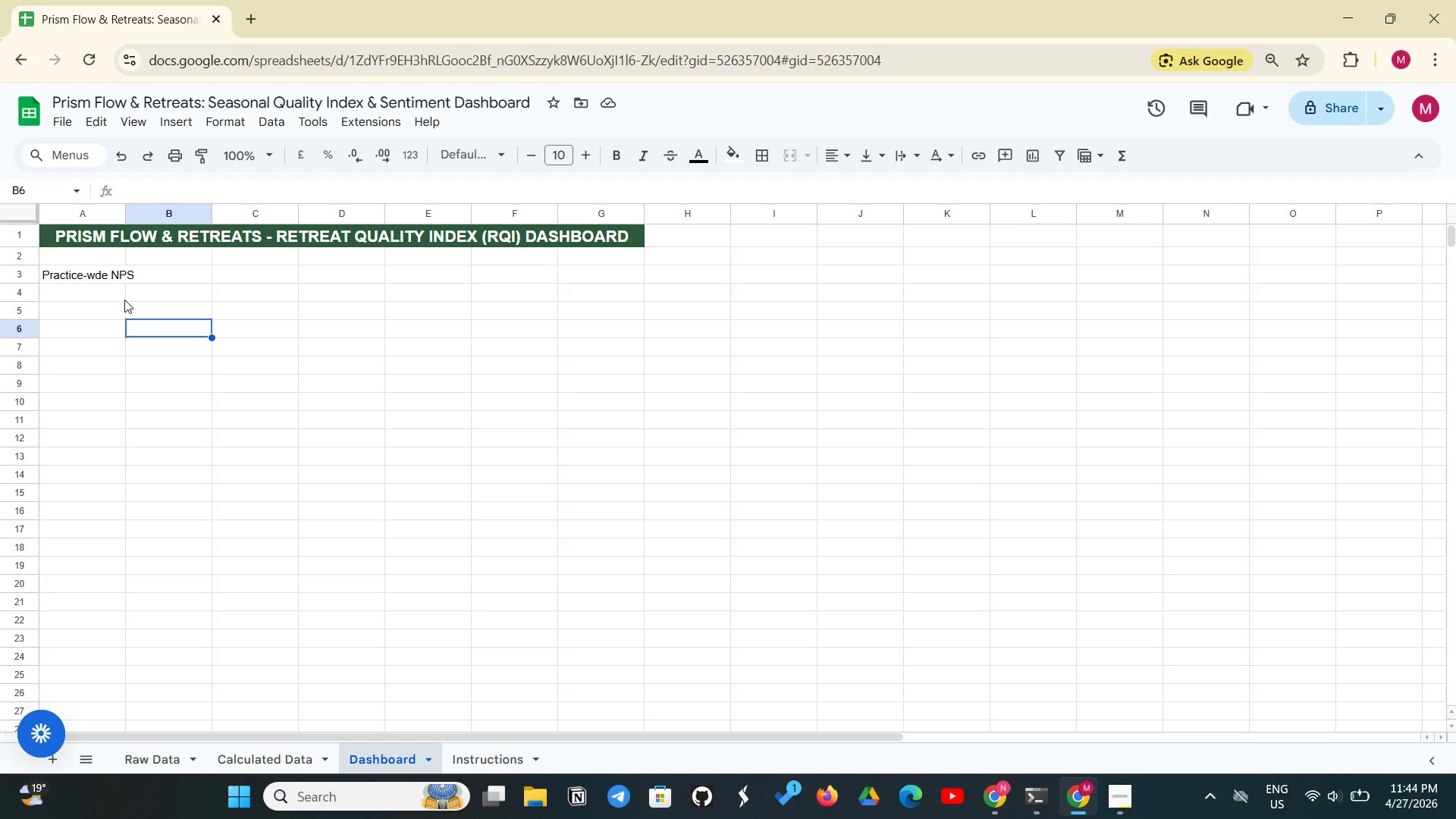 
left_click_drag(start_coordinate=[123, 221], to_coordinate=[124, 209])
 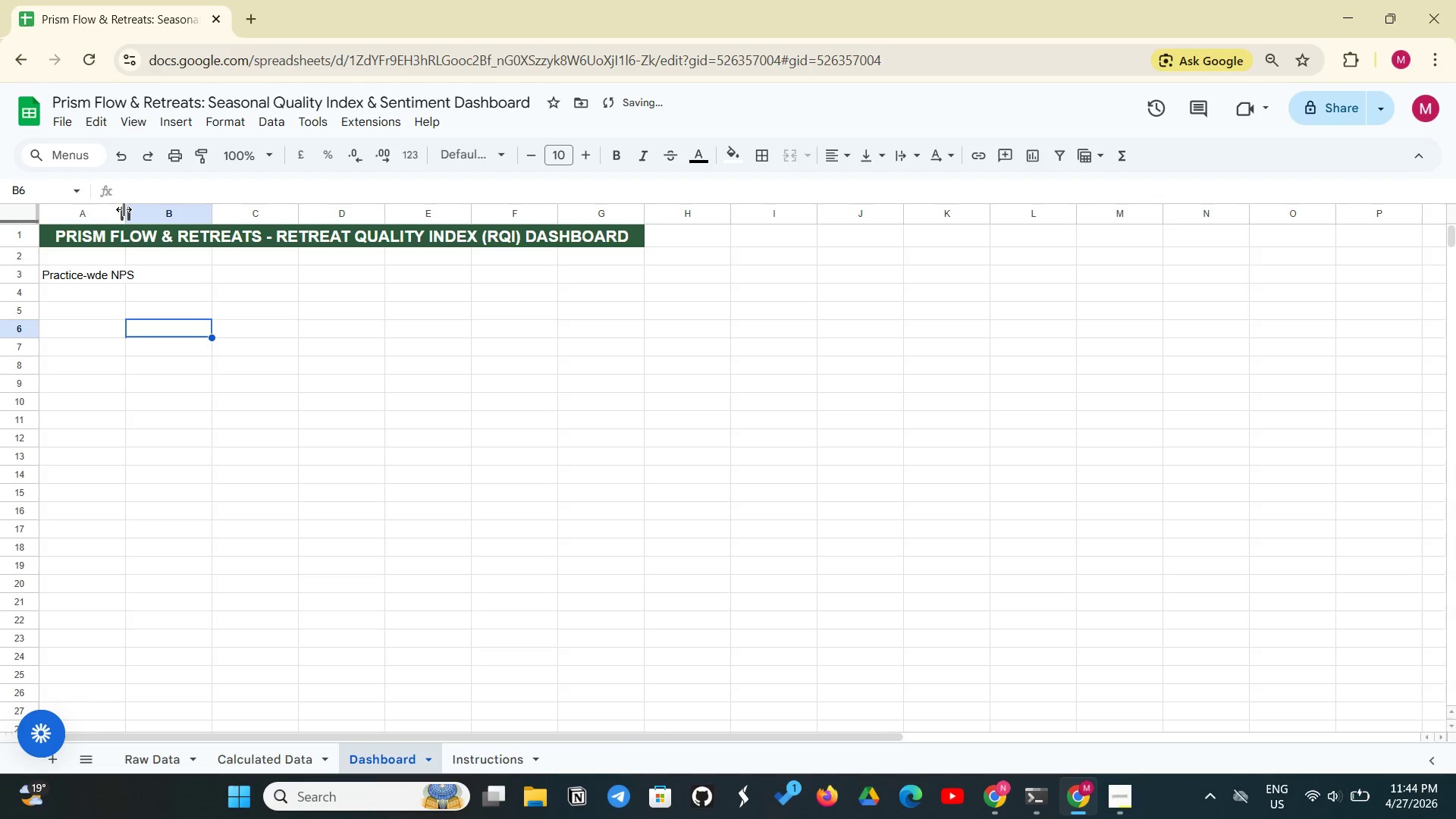 
left_click_drag(start_coordinate=[124, 209], to_coordinate=[134, 207])
 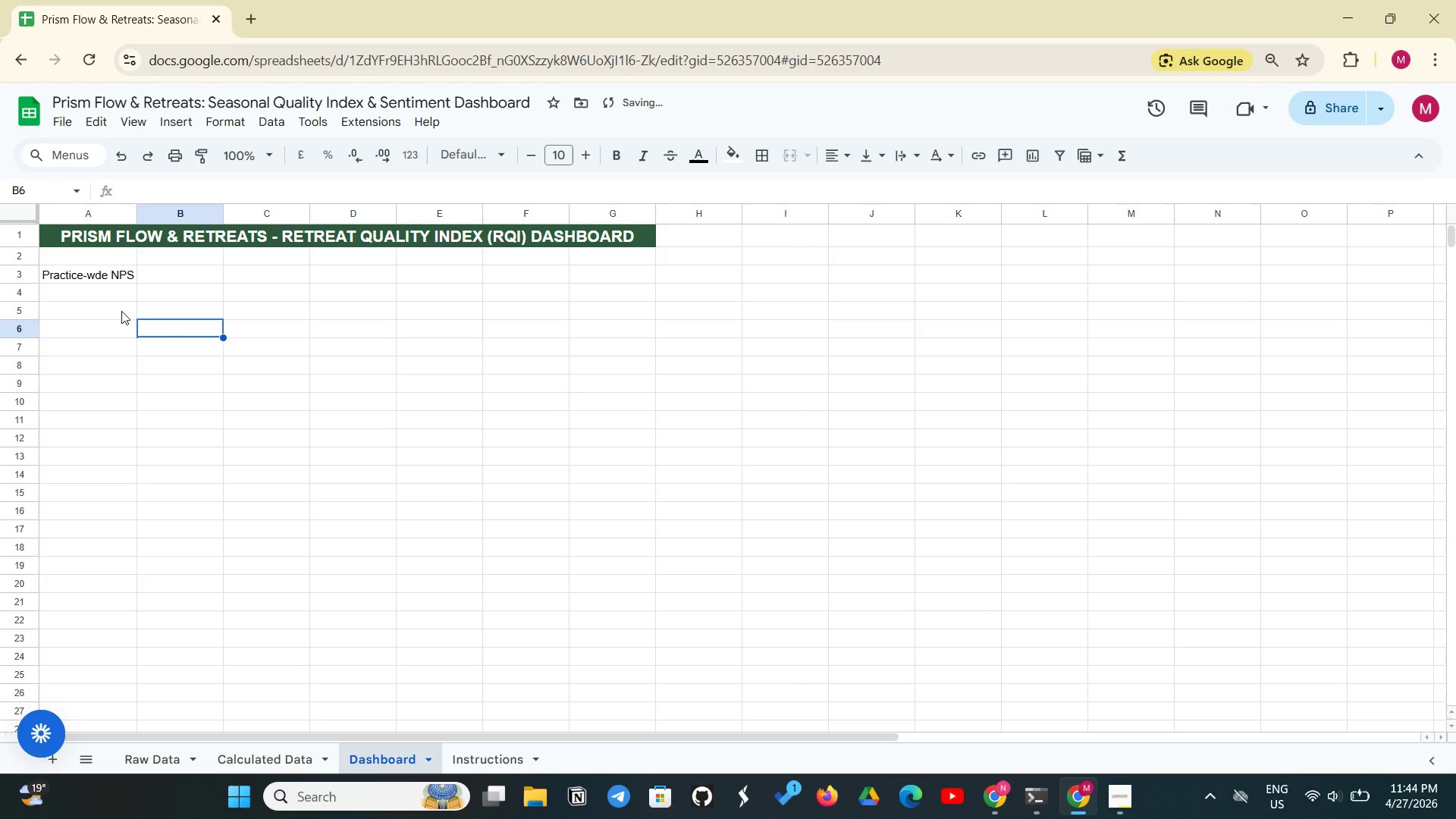 
left_click([121, 311])
 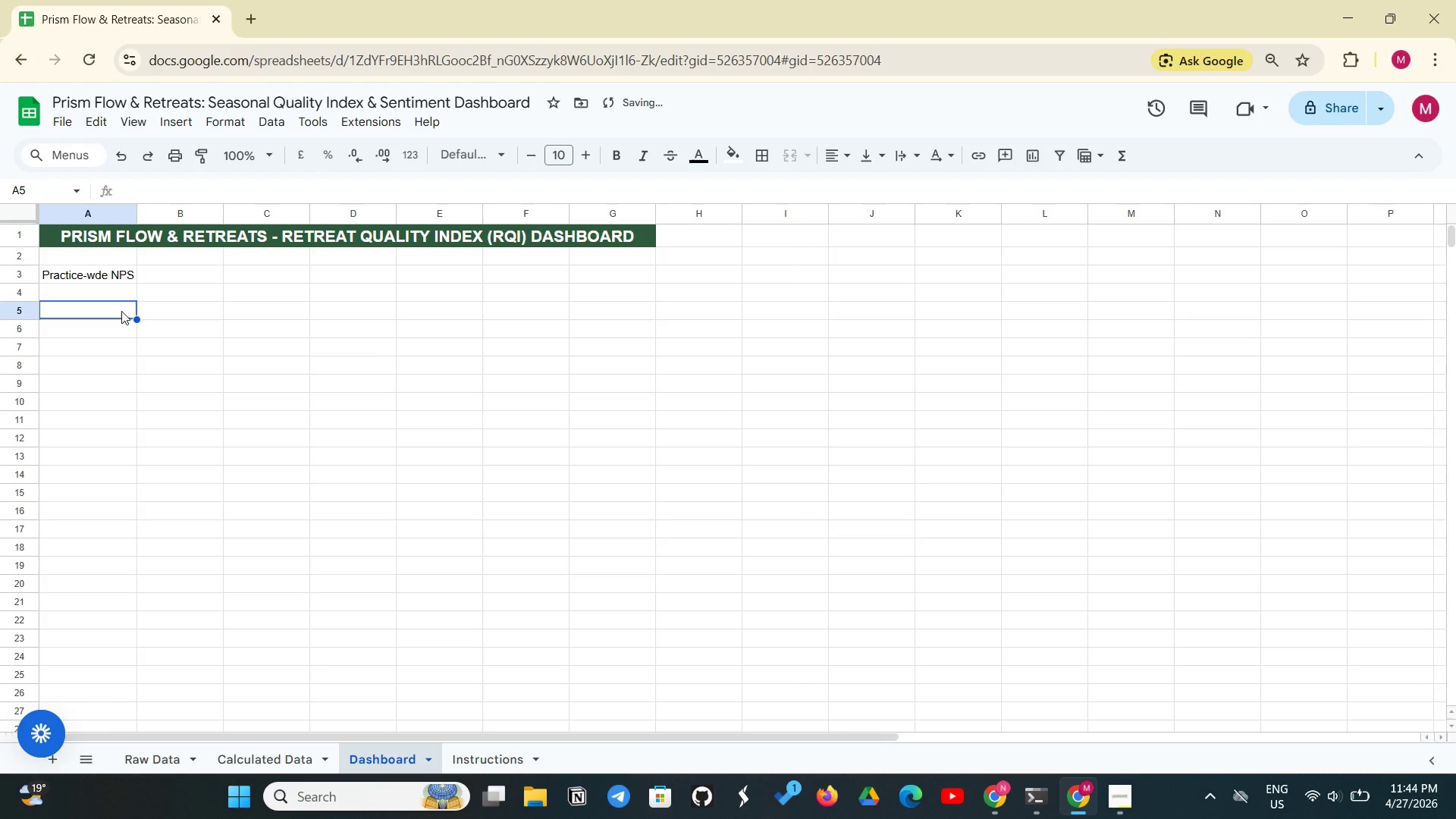 
left_click_drag(start_coordinate=[121, 311], to_coordinate=[171, 339])
 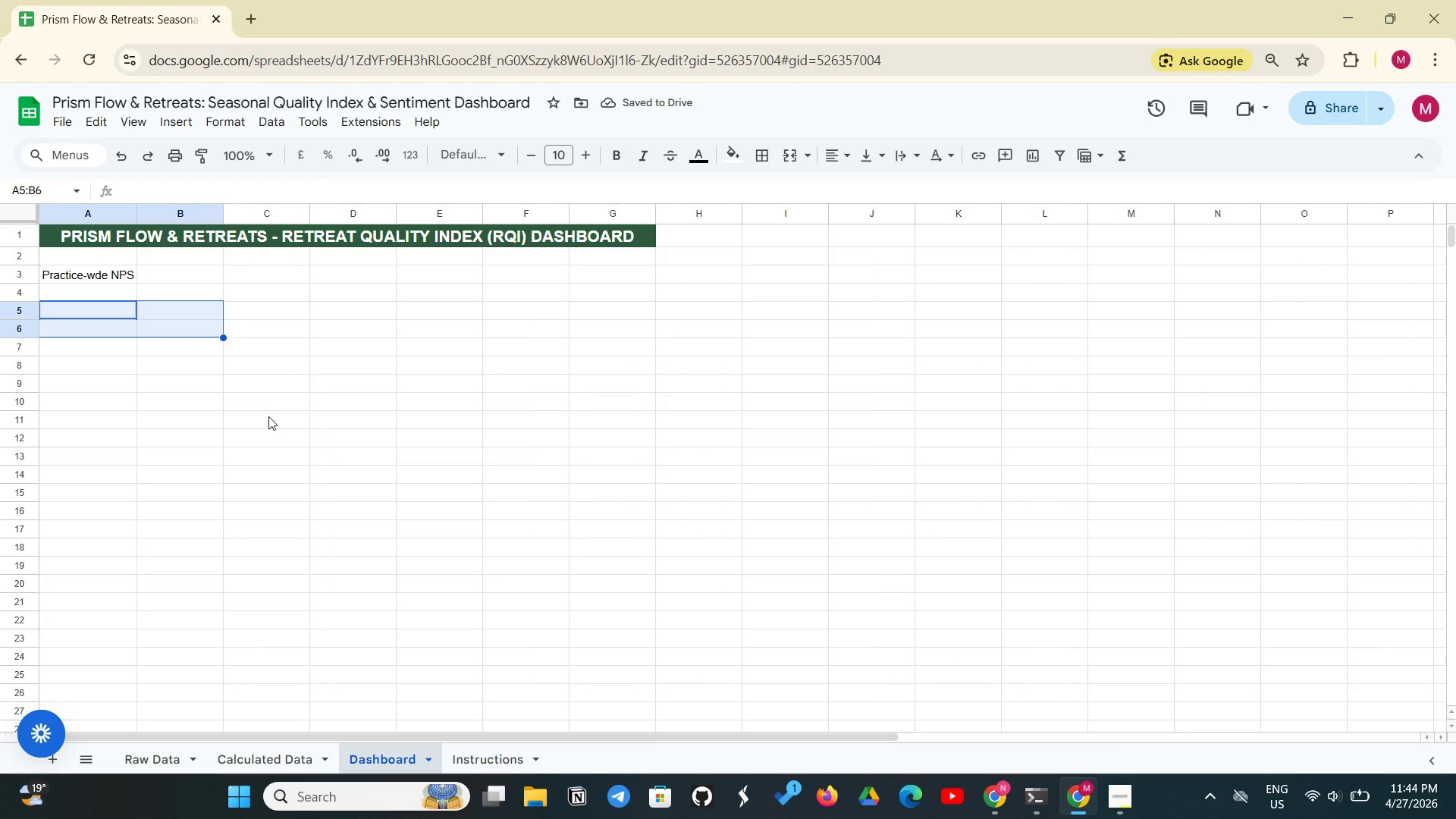 
left_click([268, 416])
 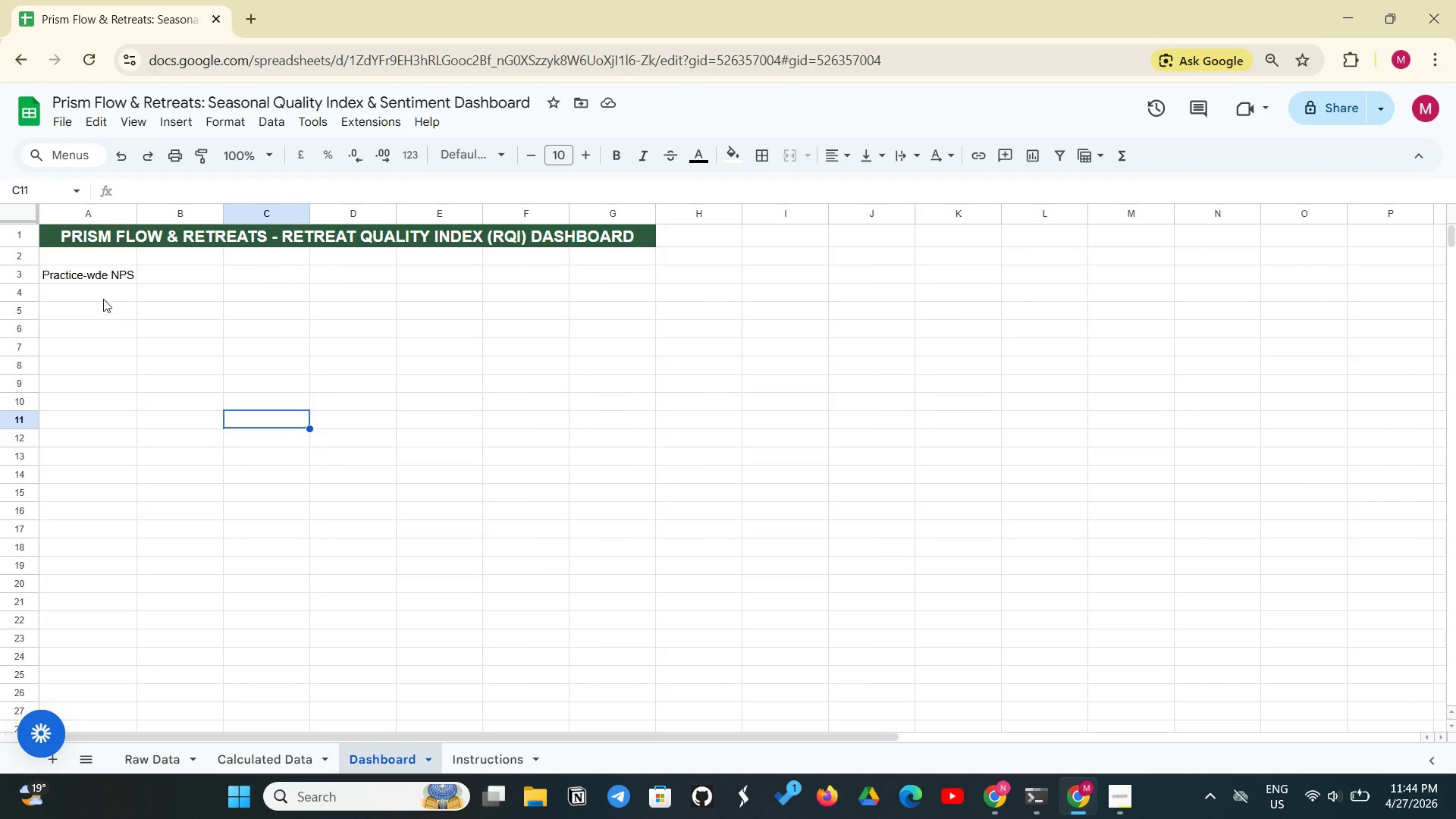 
wait(5.08)
 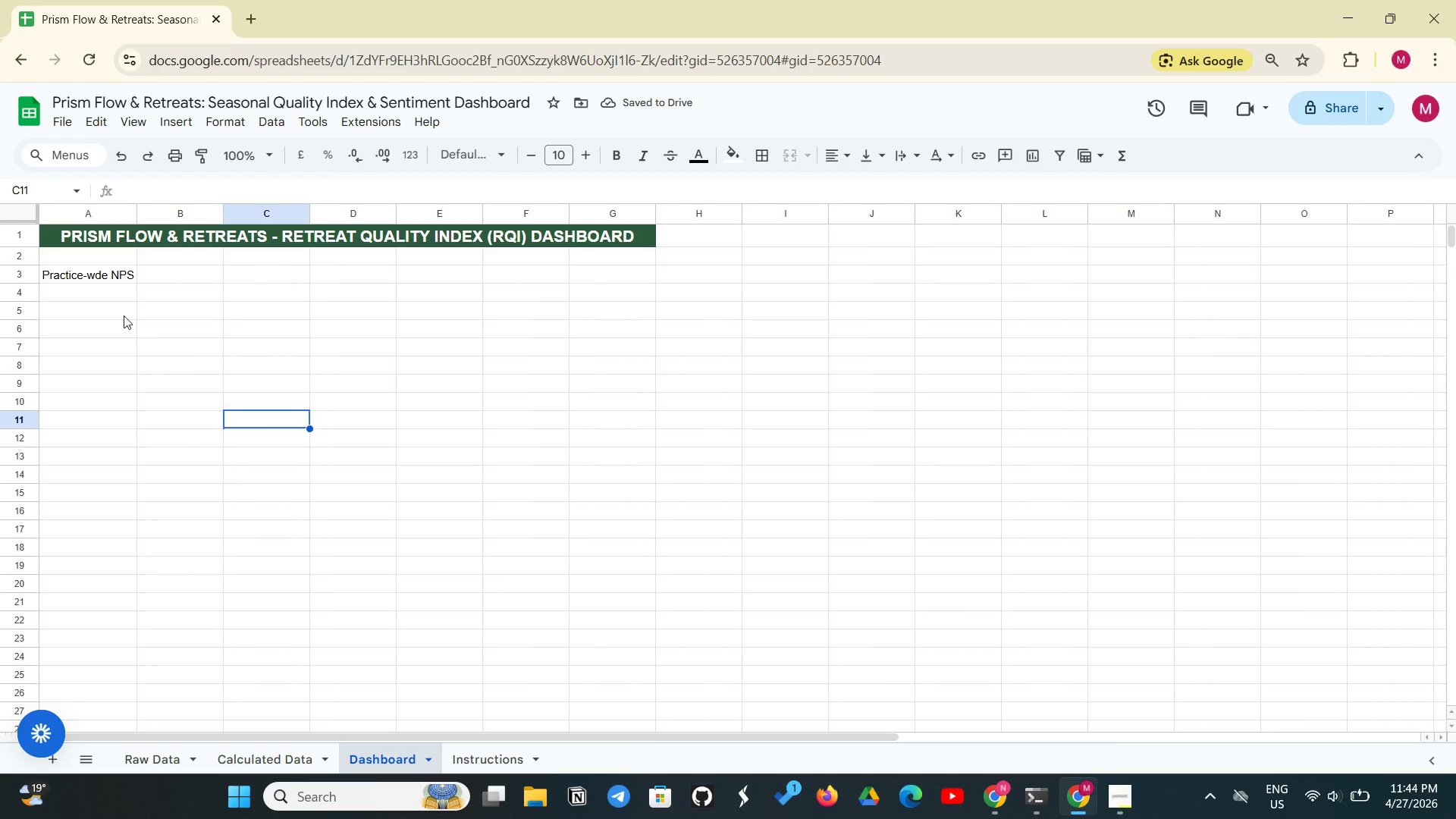 
left_click([95, 280])
 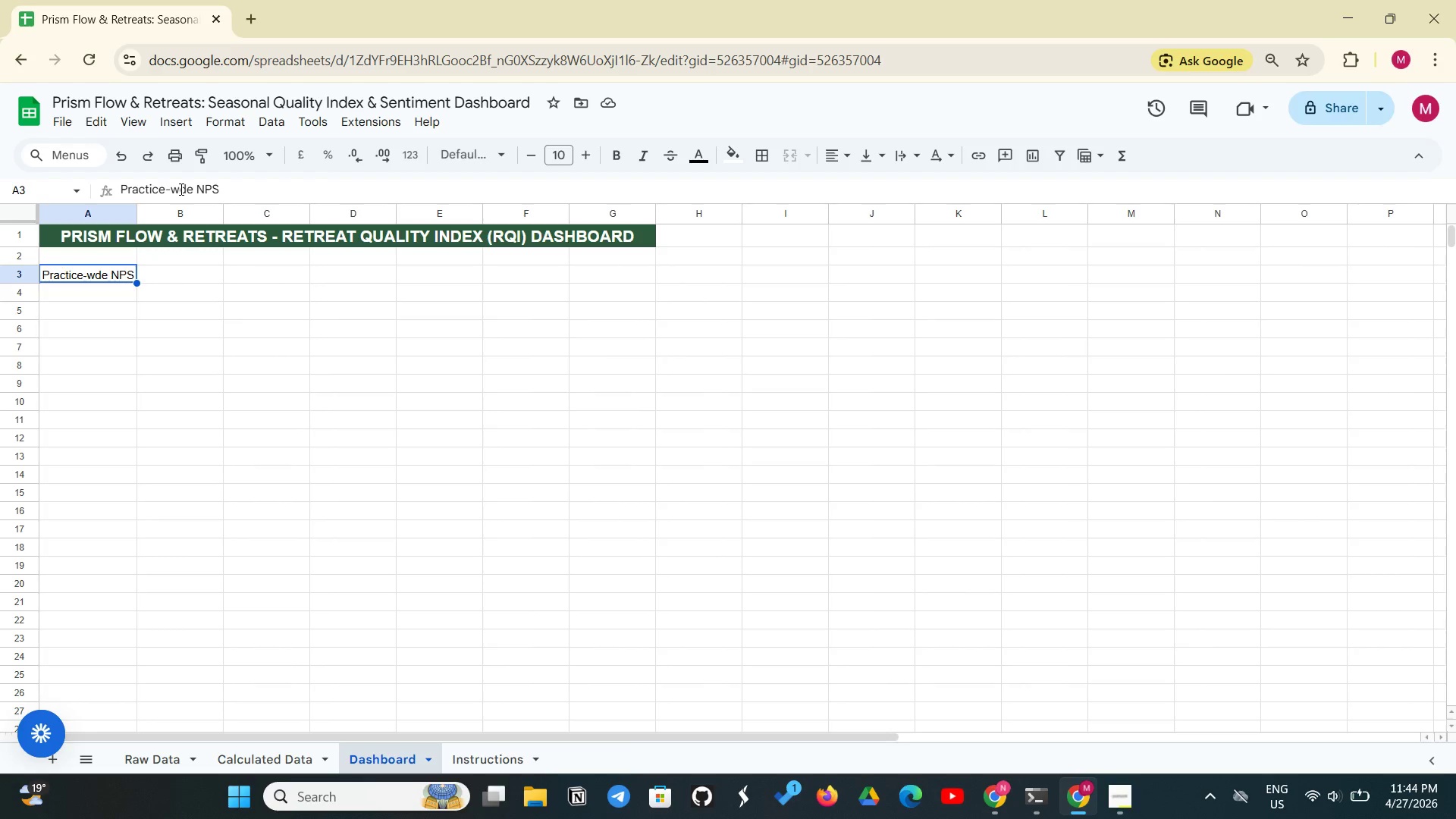 
left_click([180, 189])
 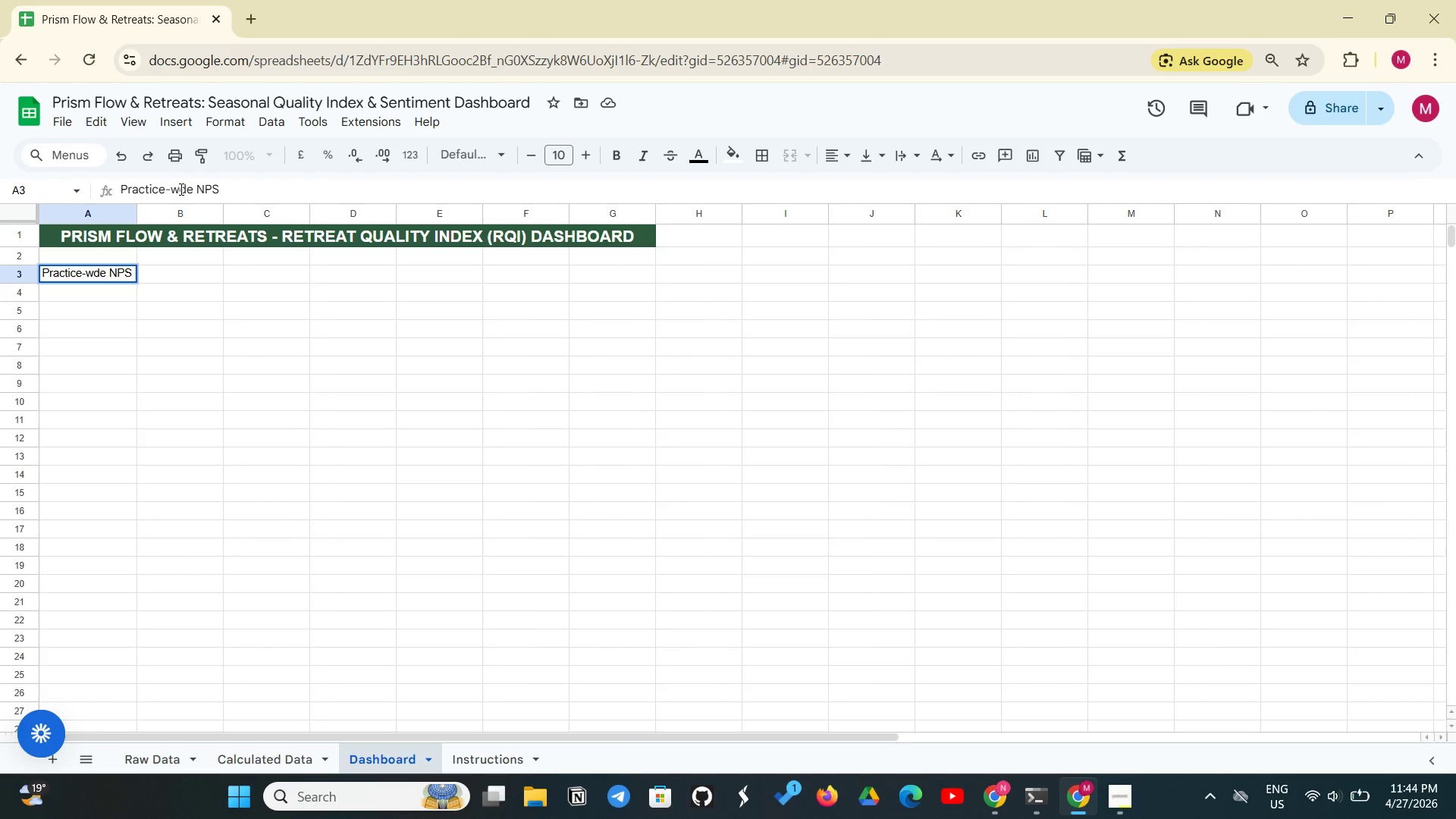 
key(O)
 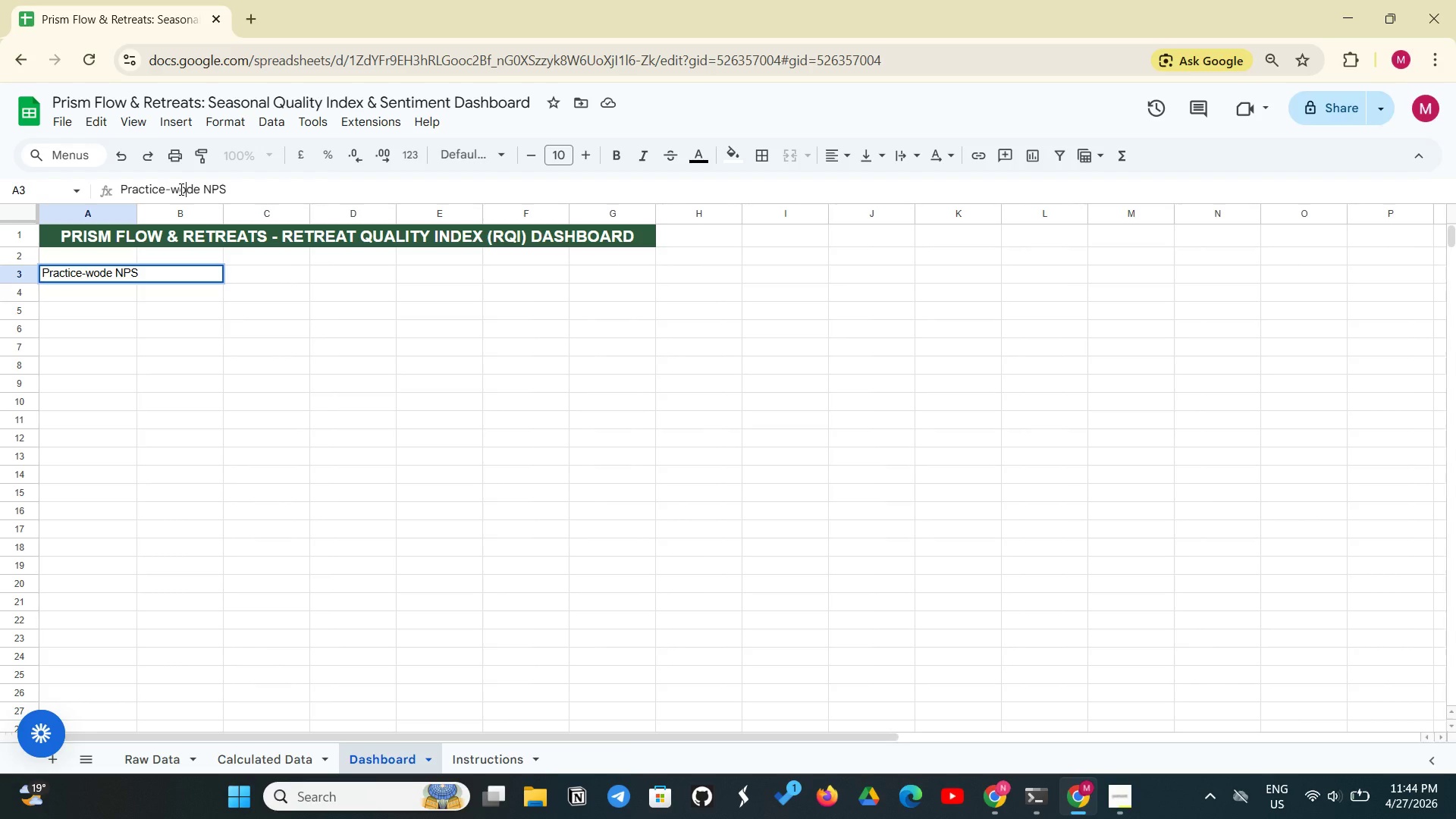 
key(Backspace)
 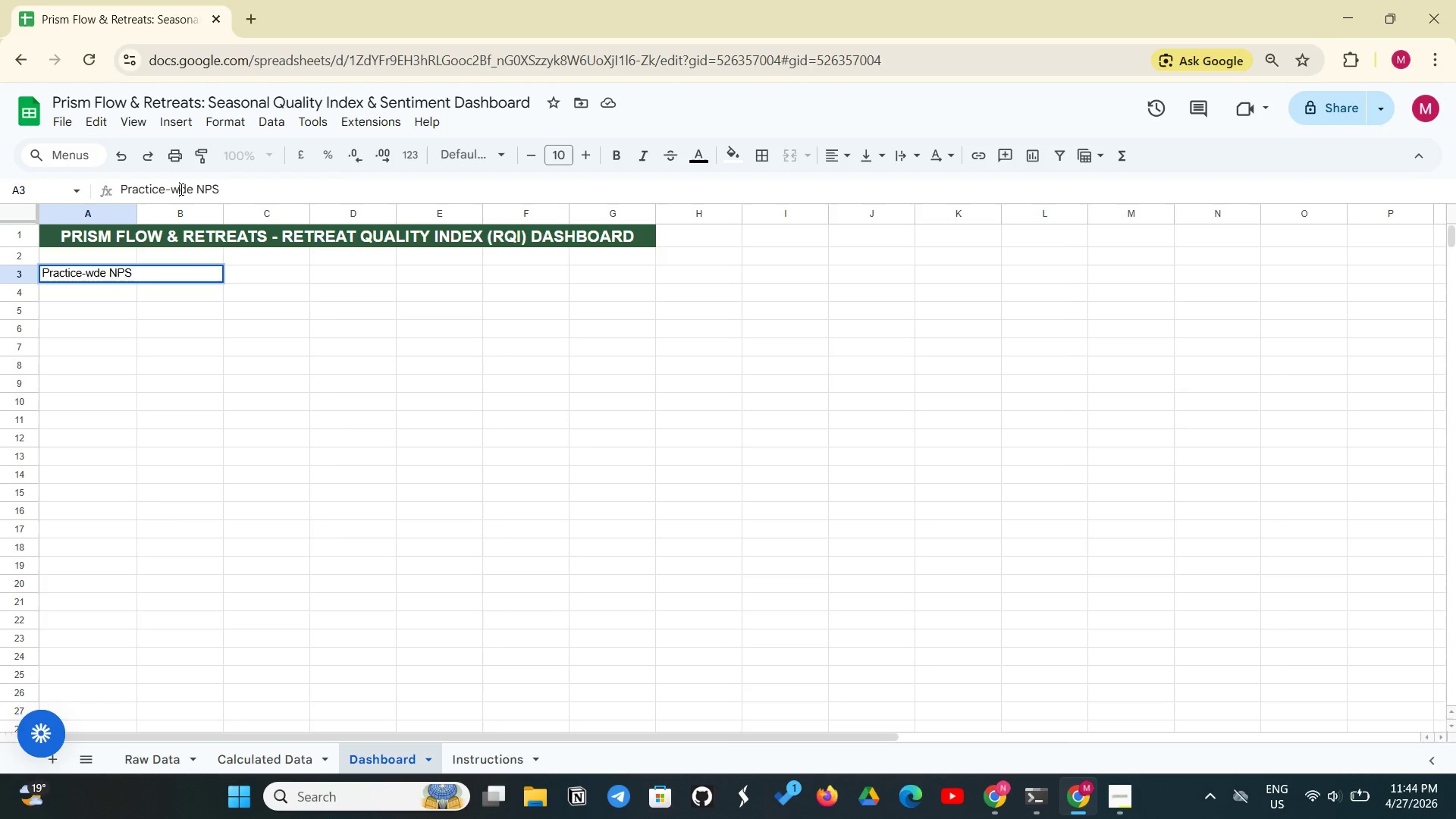 
key(I)
 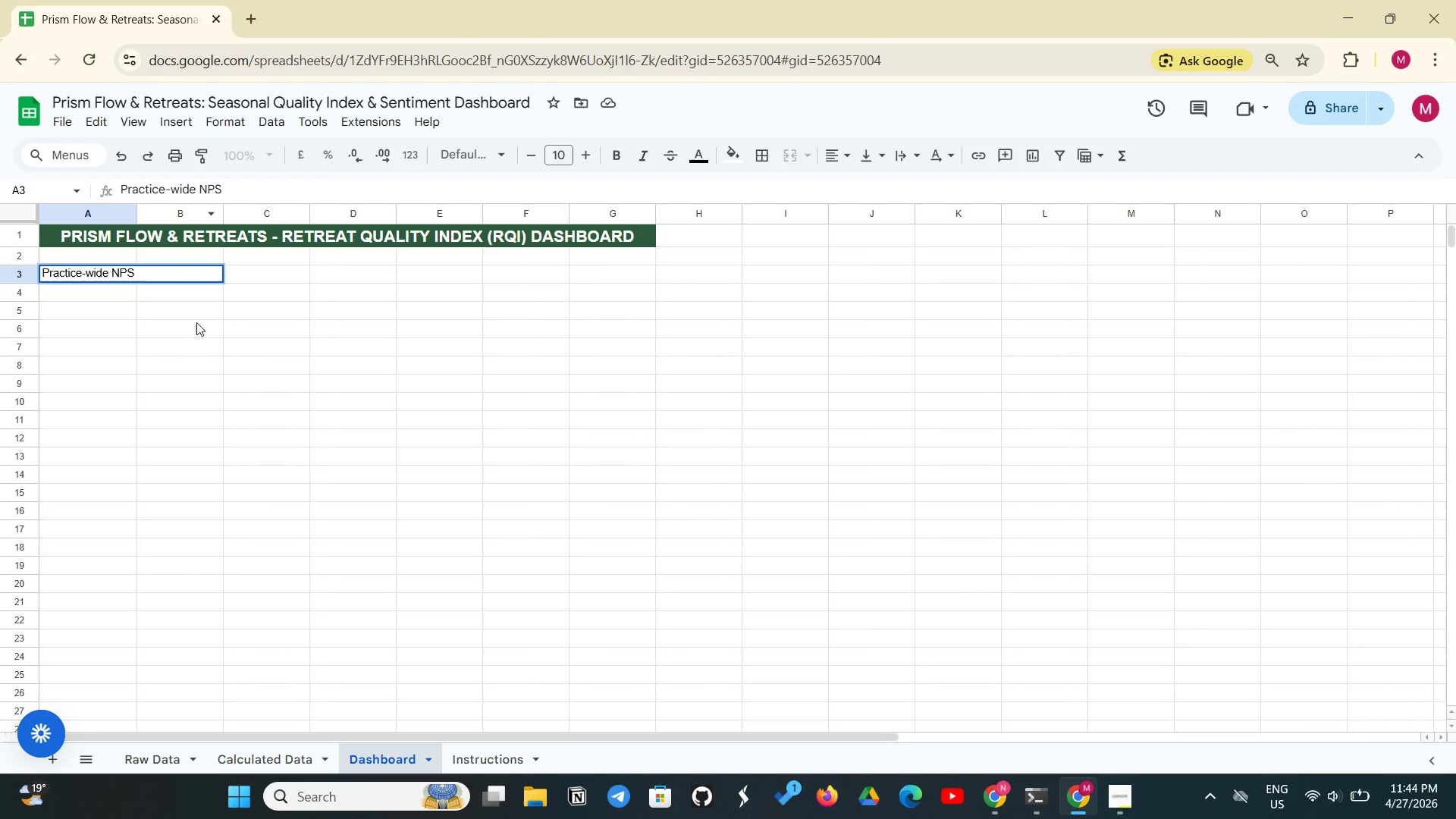 
left_click([183, 318])
 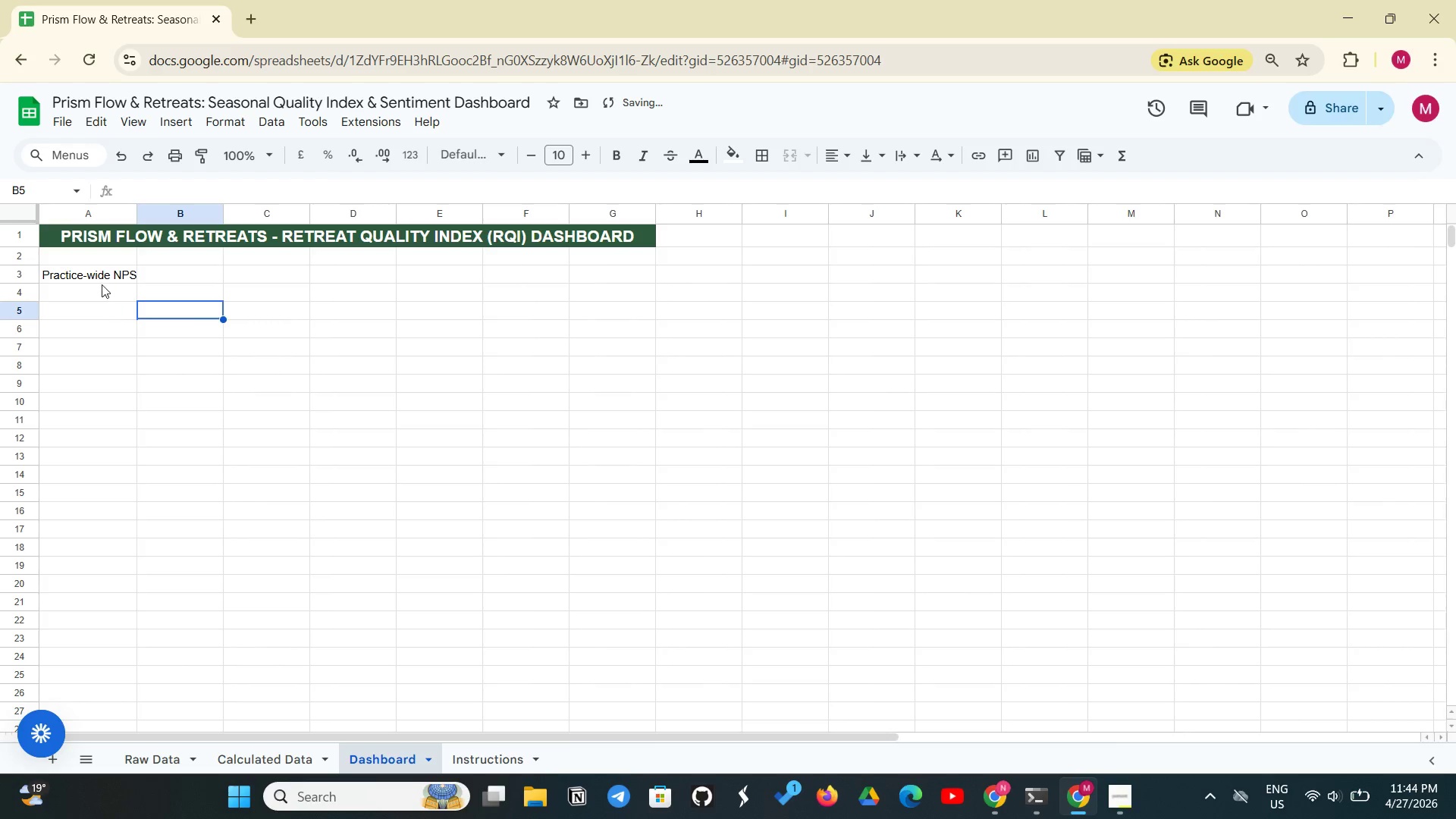 
left_click([99, 279])
 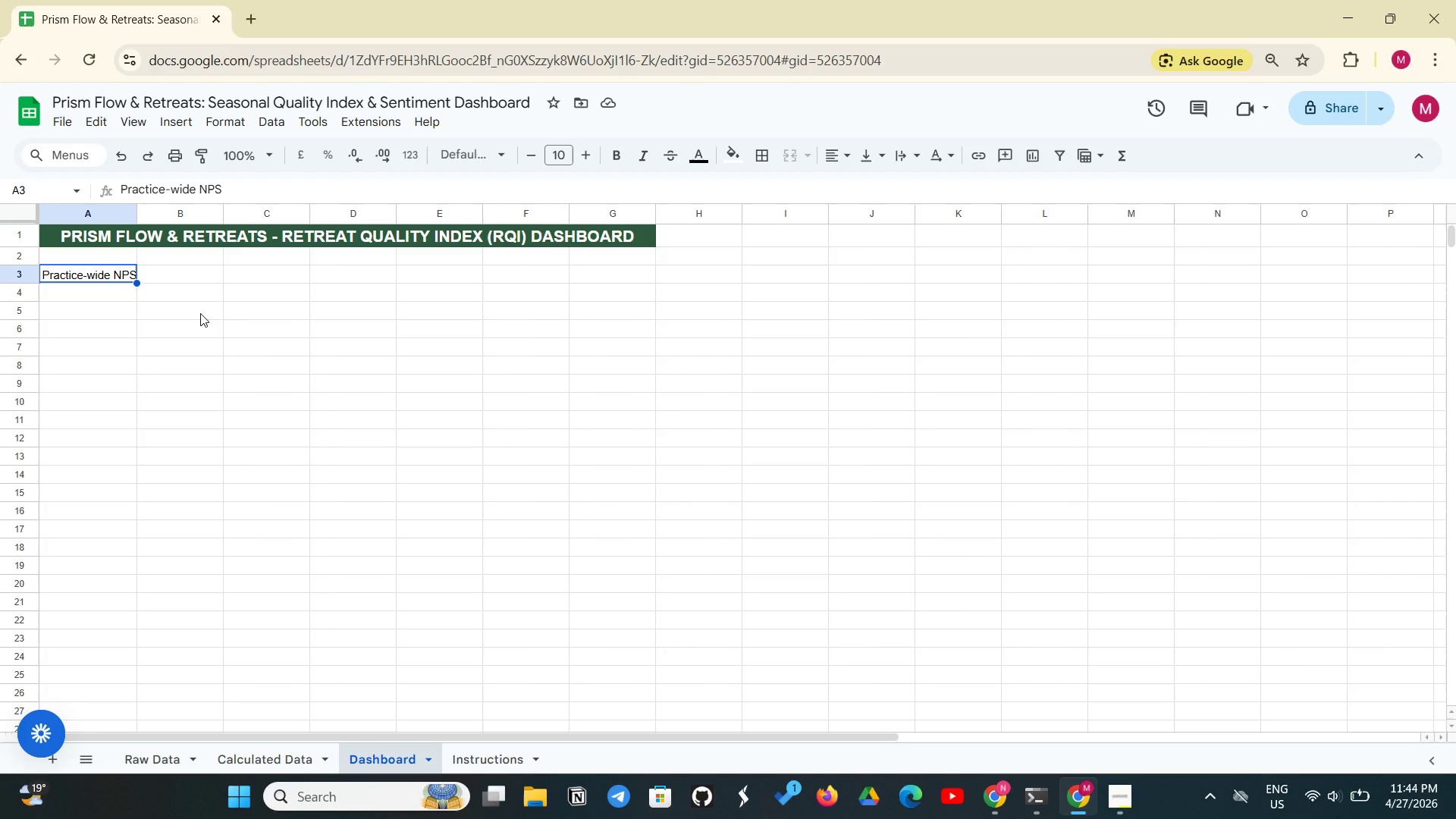 
wait(6.47)
 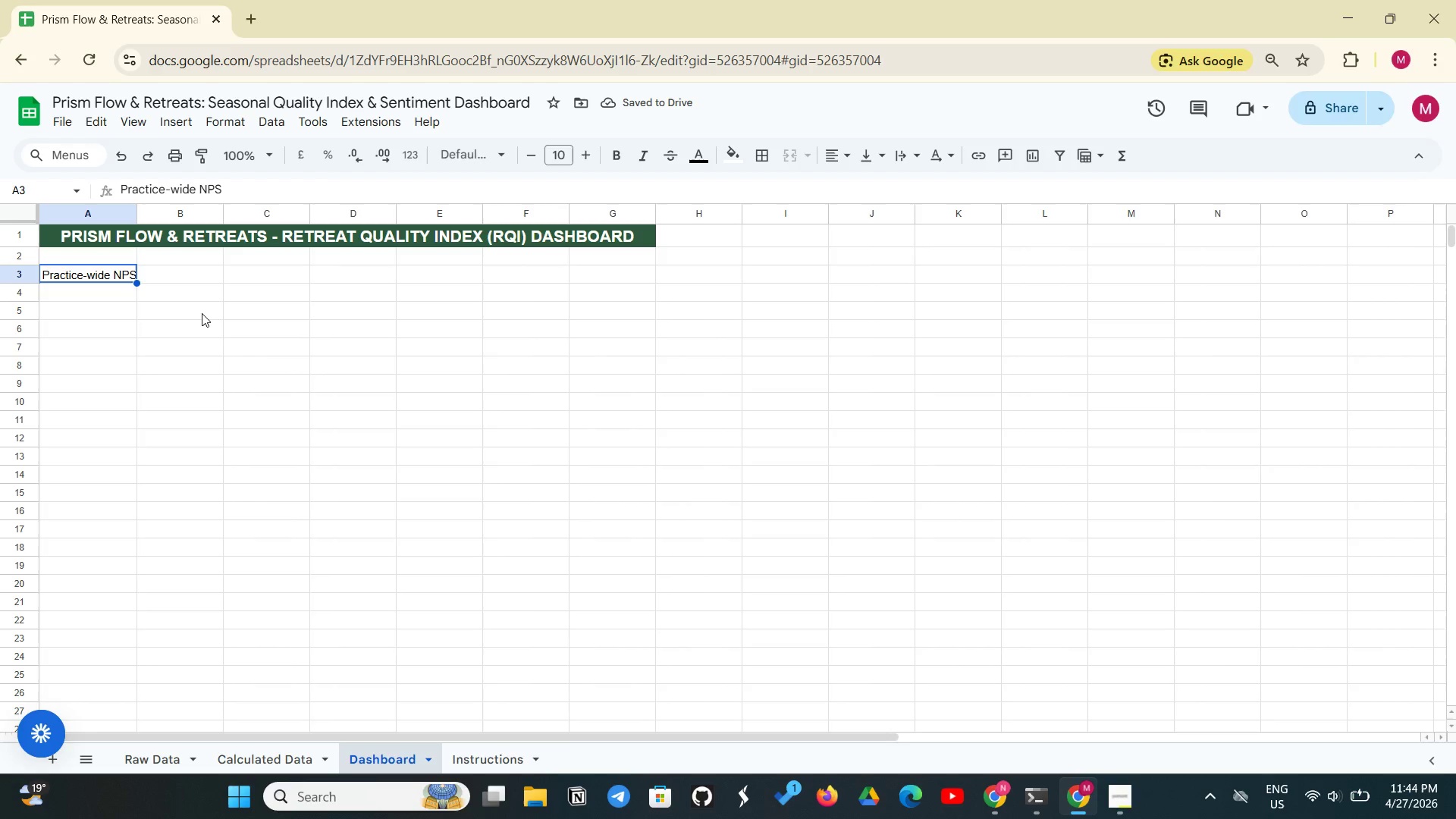 
left_click([199, 276])
 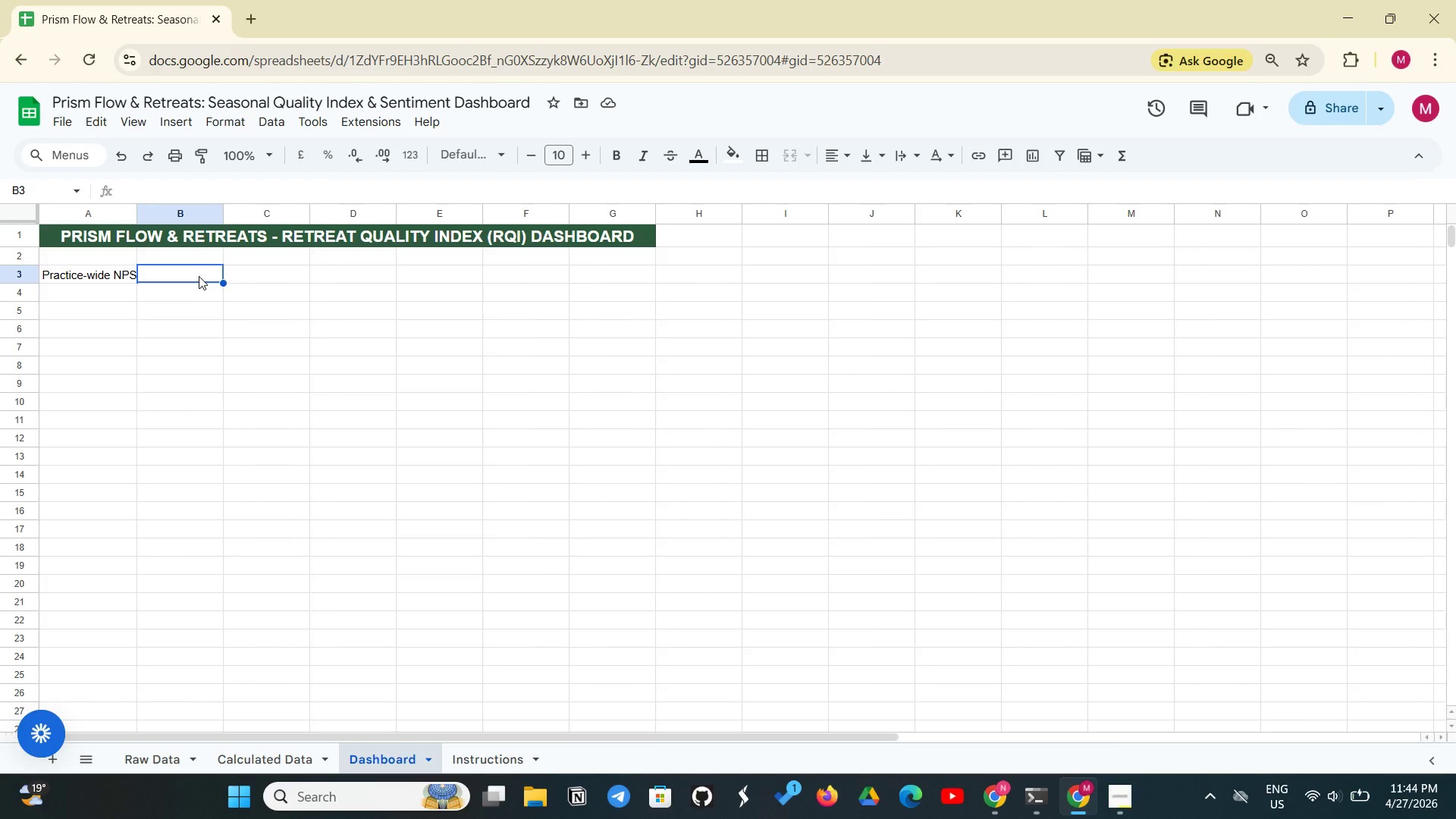 
type(=ROUND)
 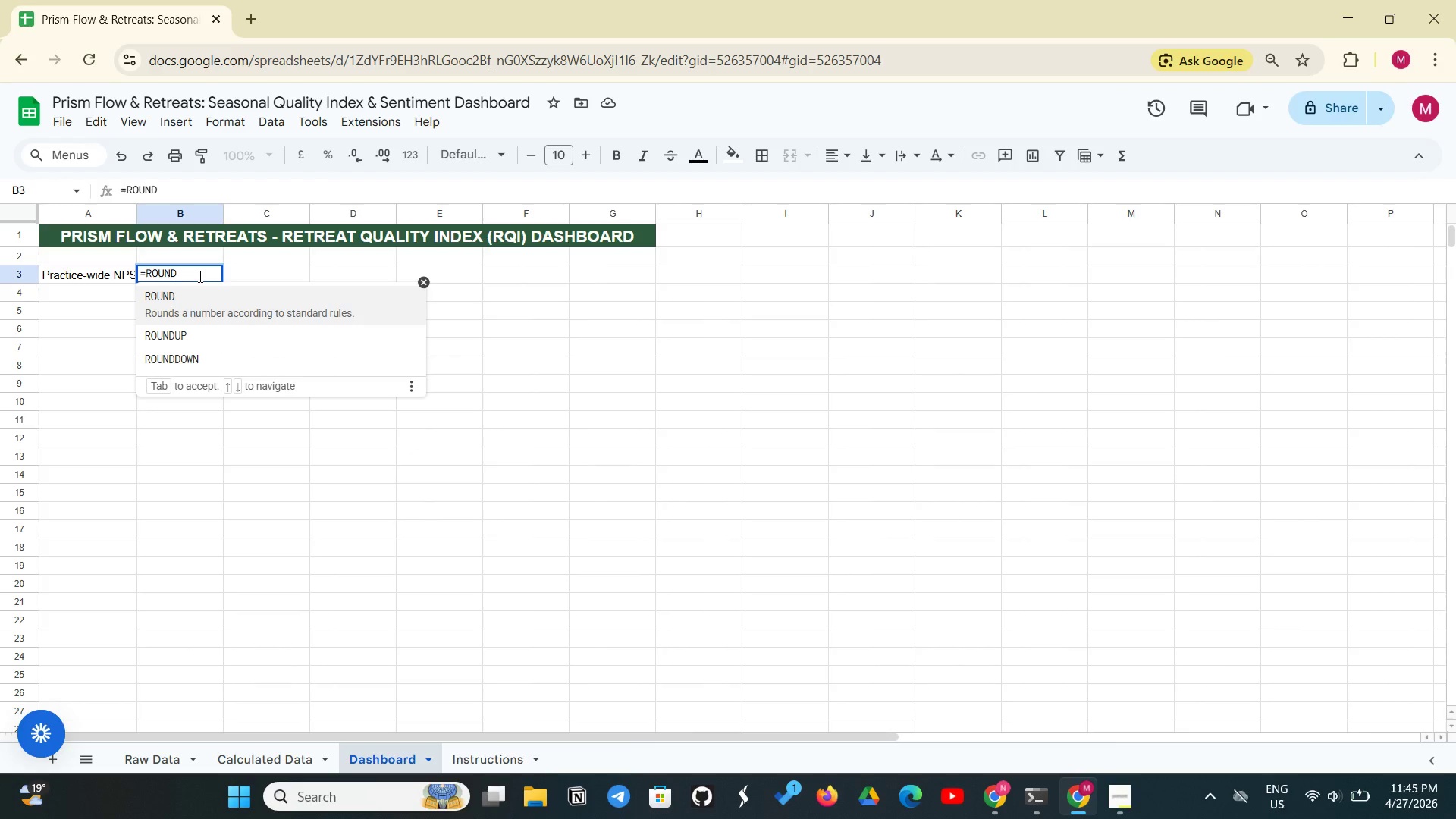 
type((COUNTIF()
 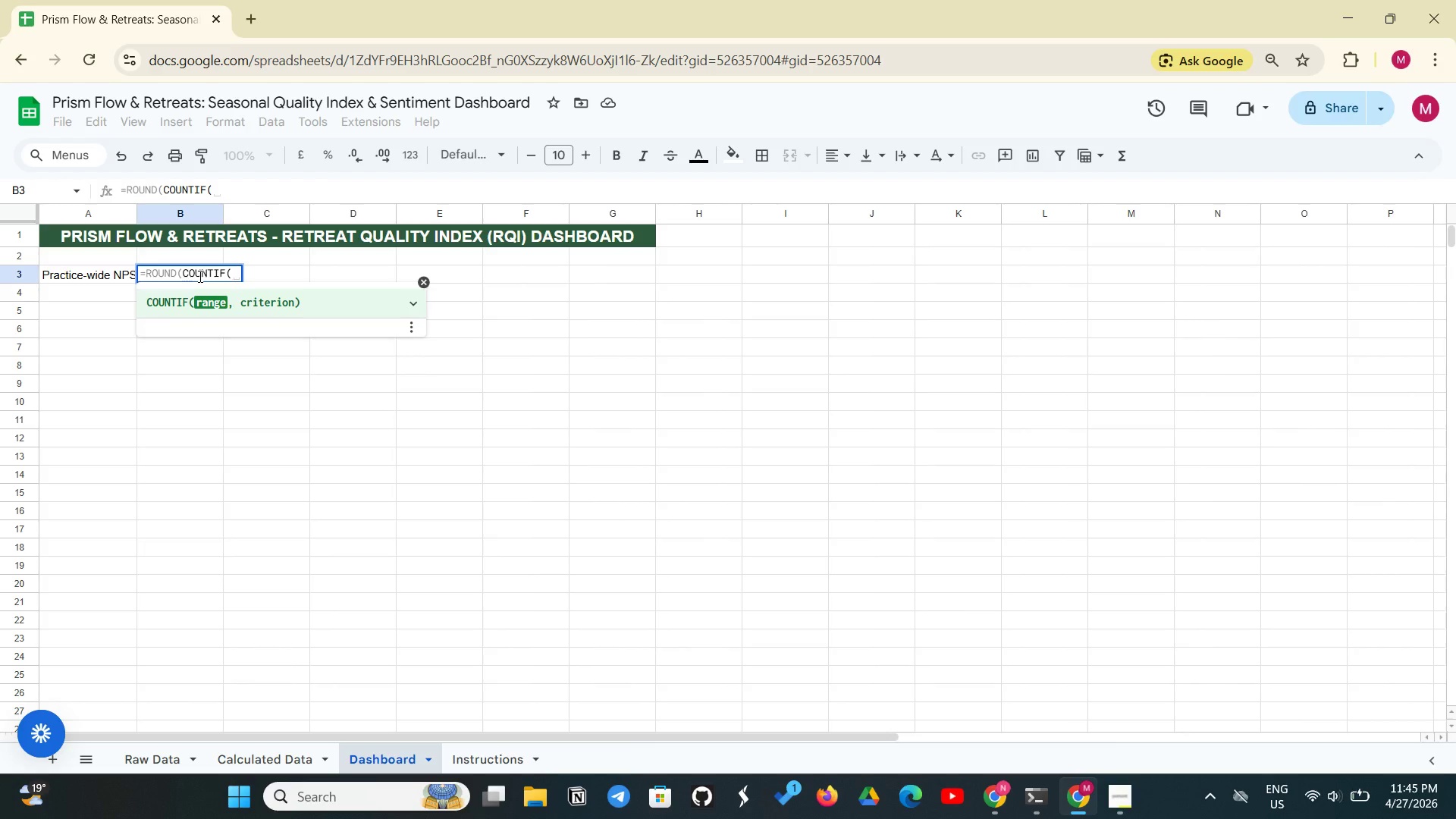 
type('Calculated Data'!)
 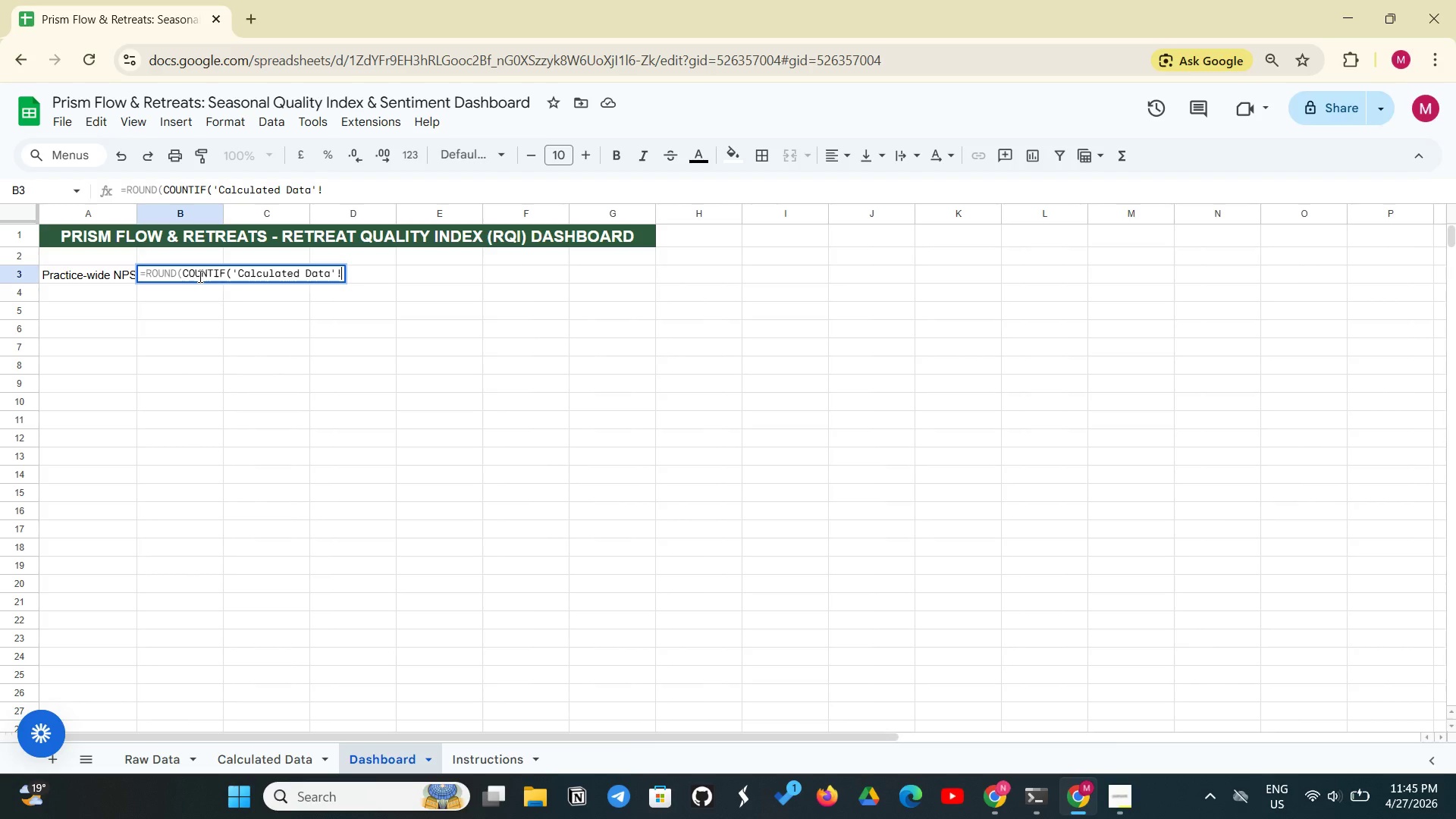 
key(Shift+L)
 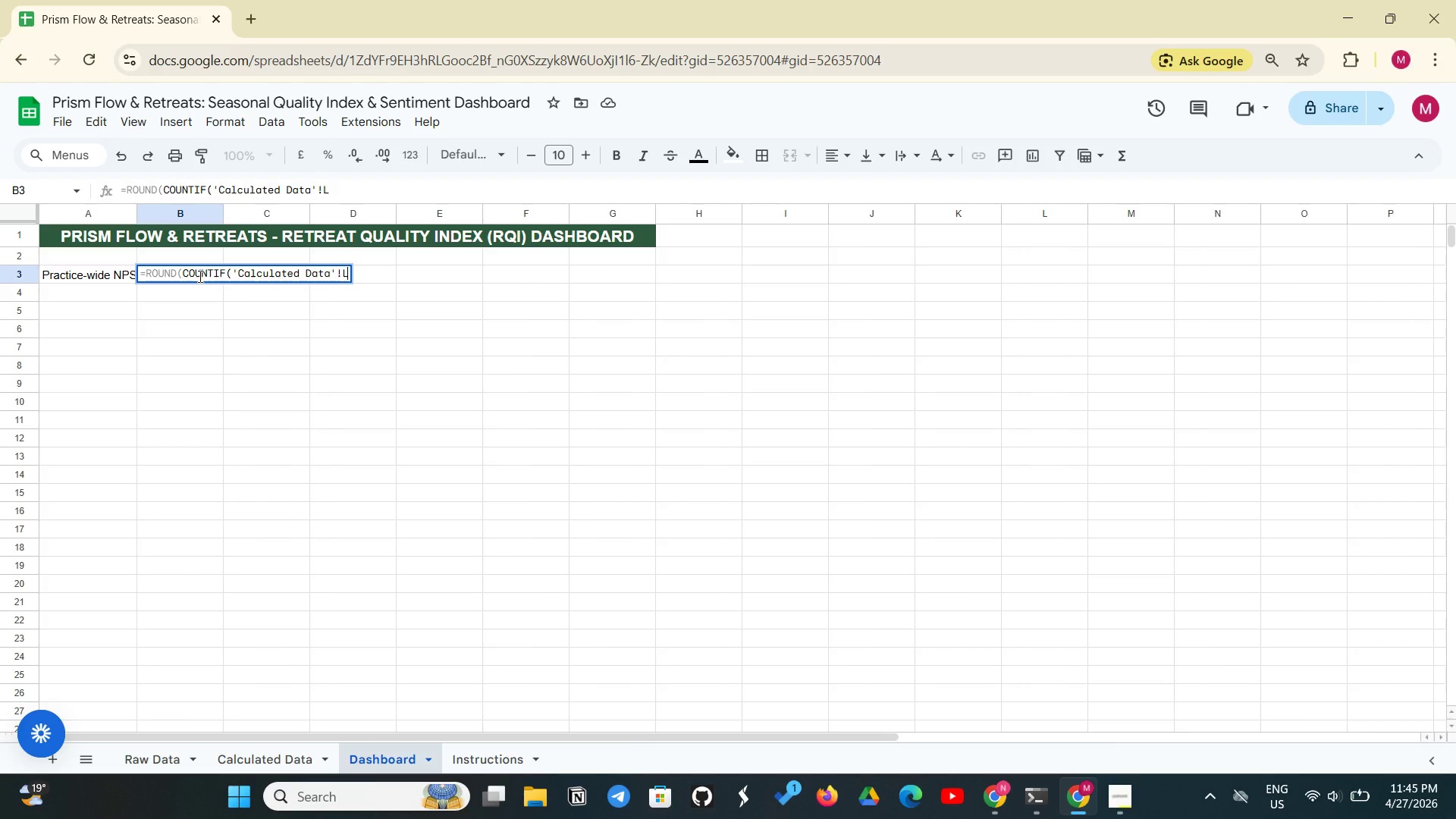 
key(Shift+Semicolon)
 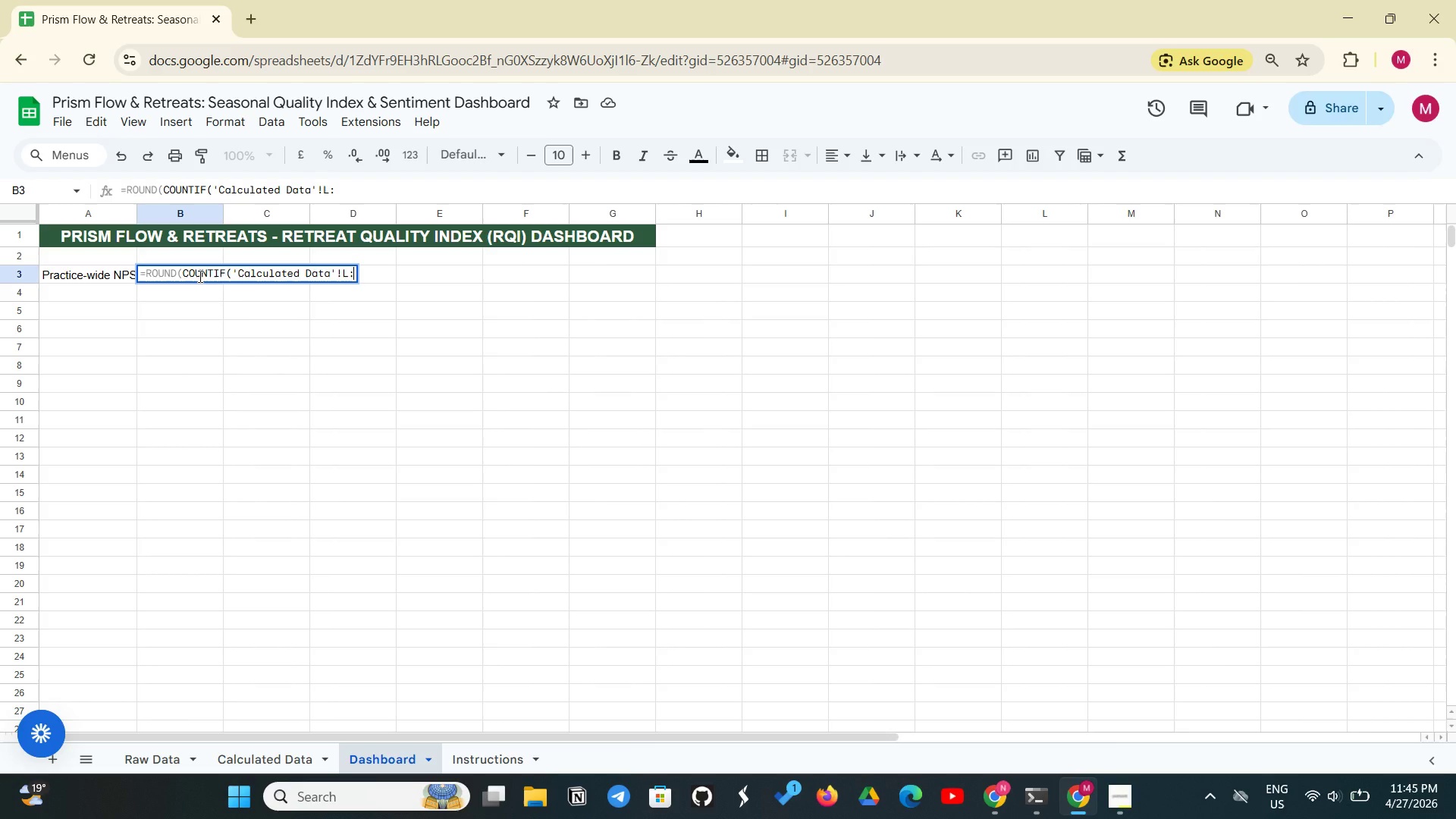 
key(Shift+L)
 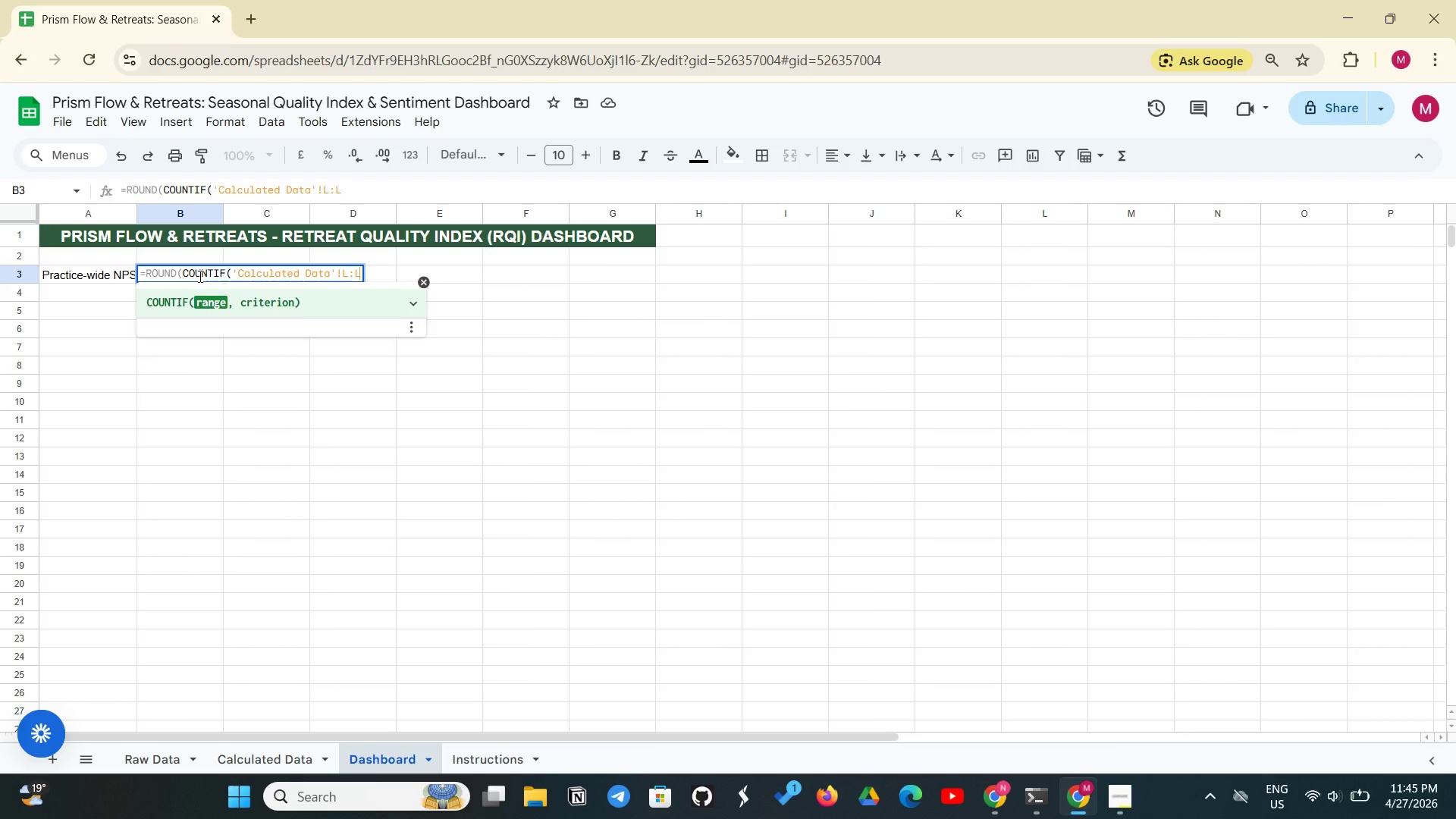 
key(Comma)
 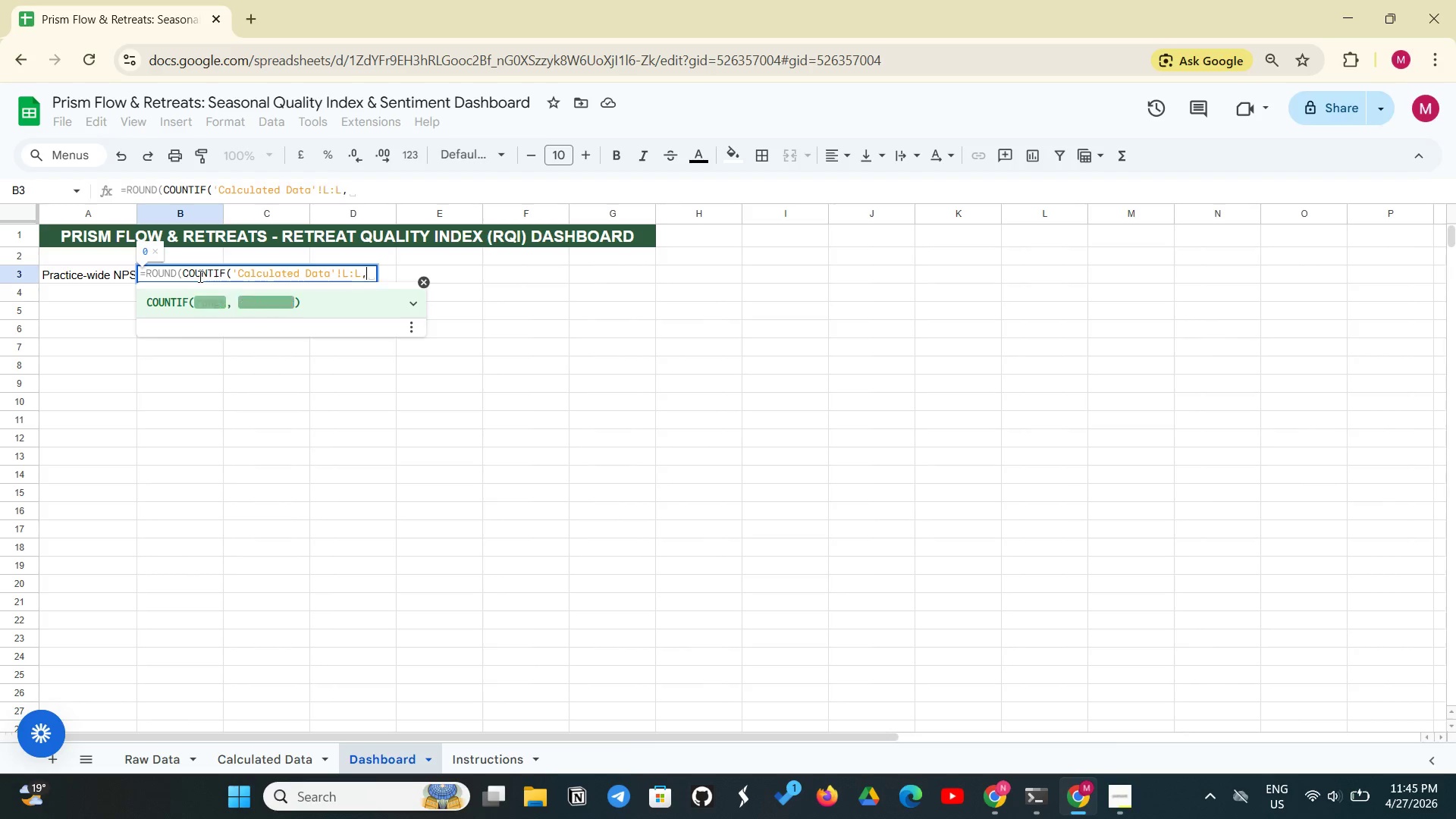 
key(Space)
 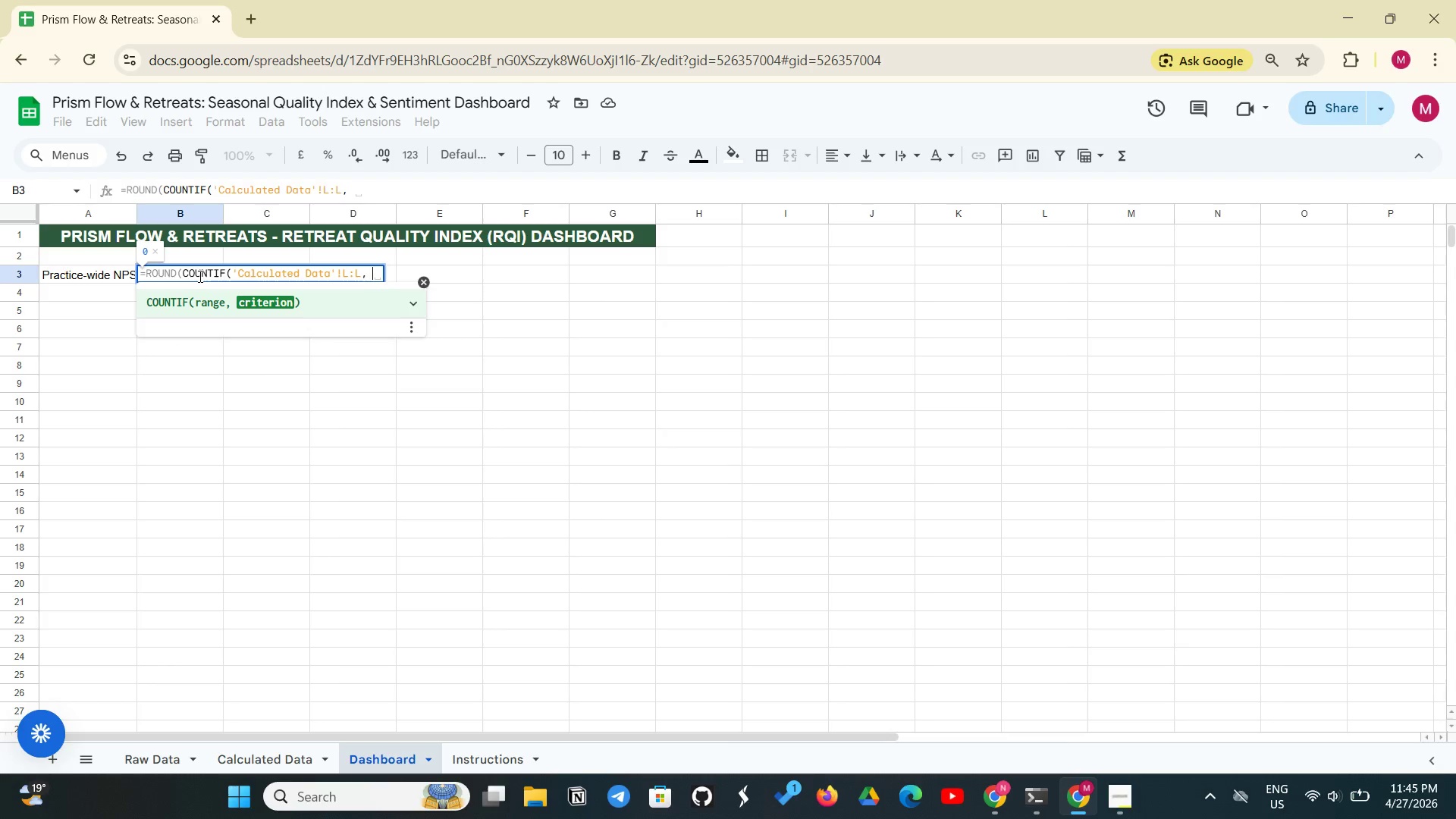 
type("Promoter") - COUNTU)
key(Backspace)
type(IF('Calculated )
 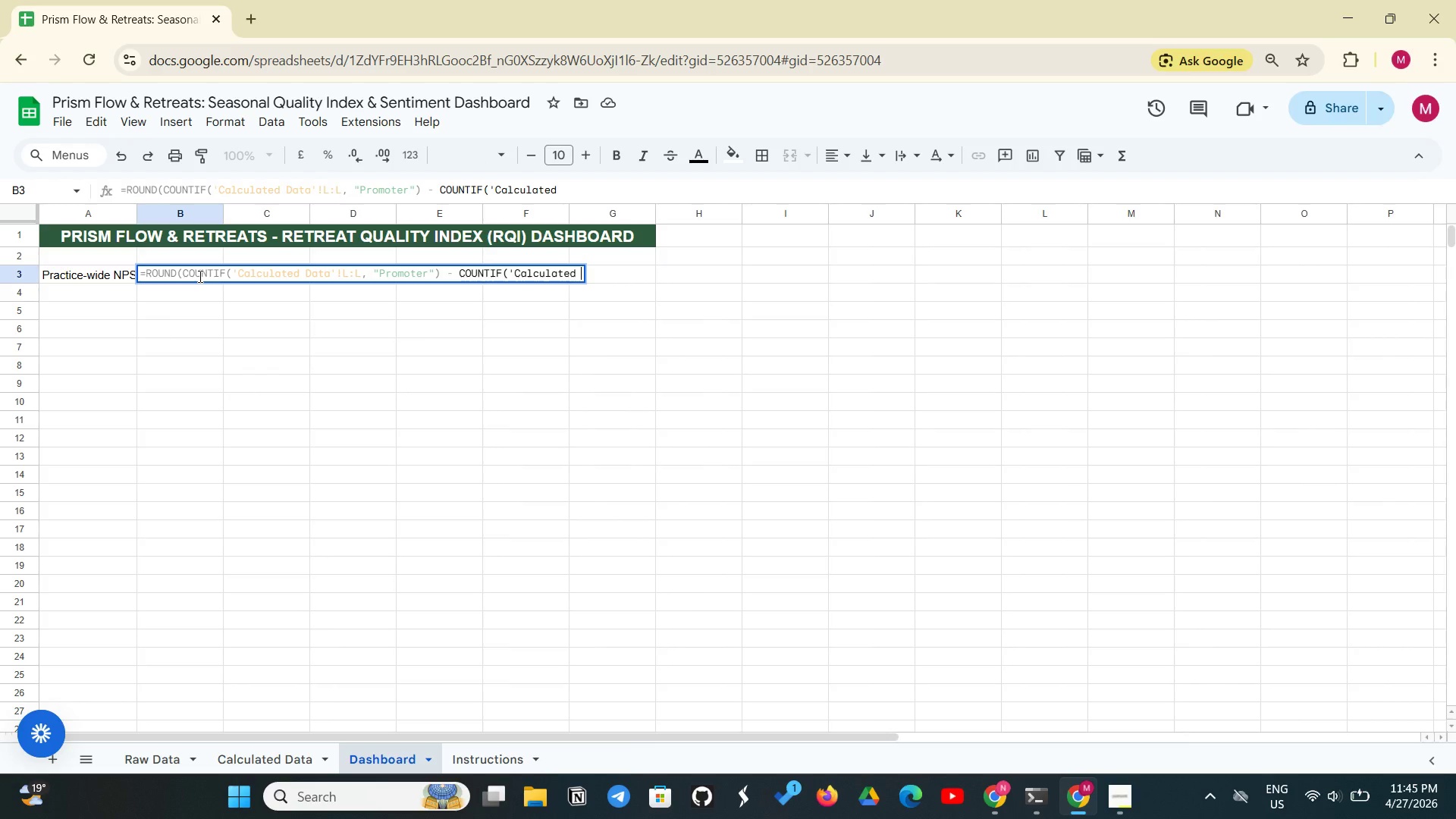 
type(Data)
 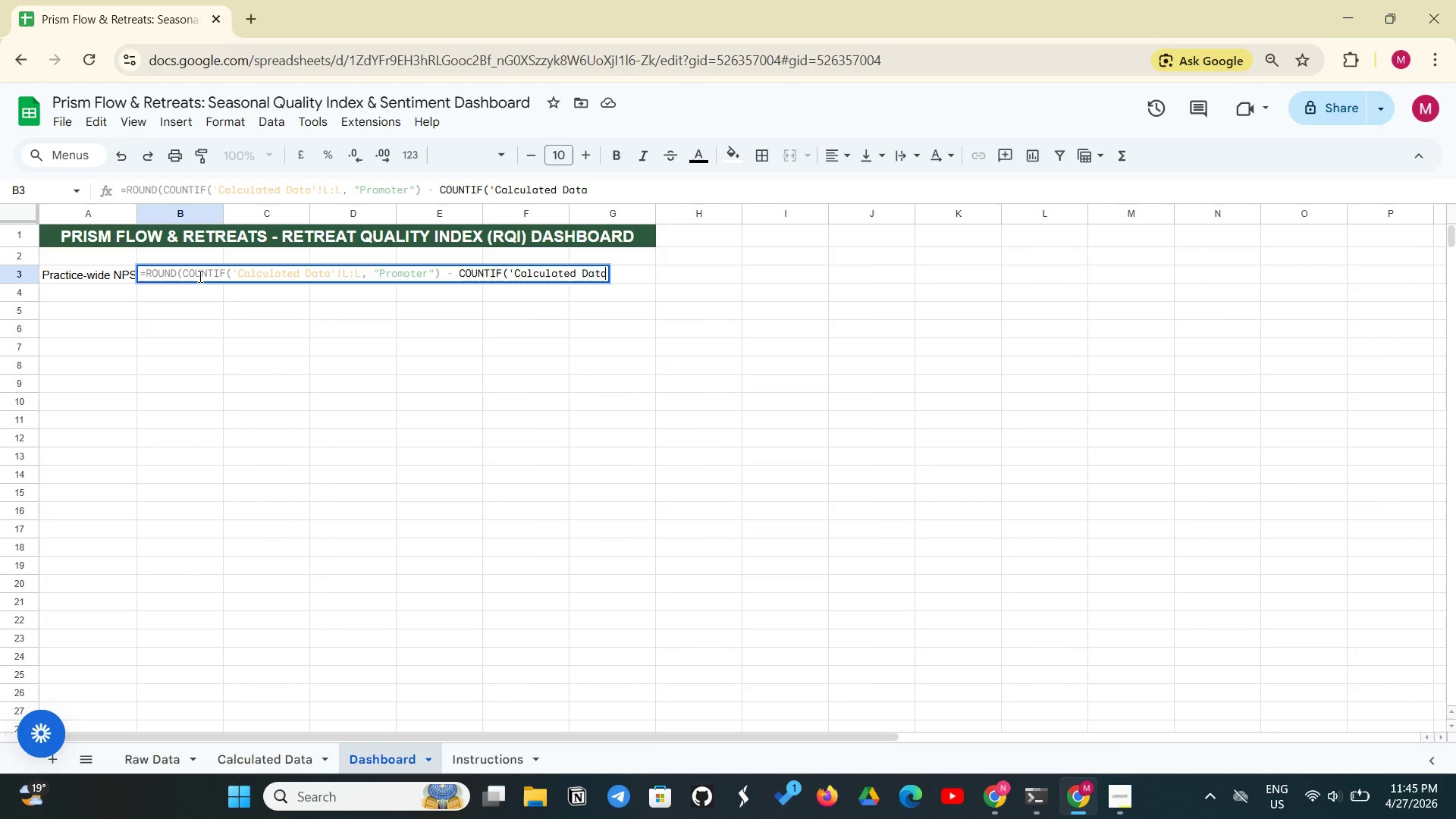 
hold_key(key=ShiftLeft, duration=0.52)
 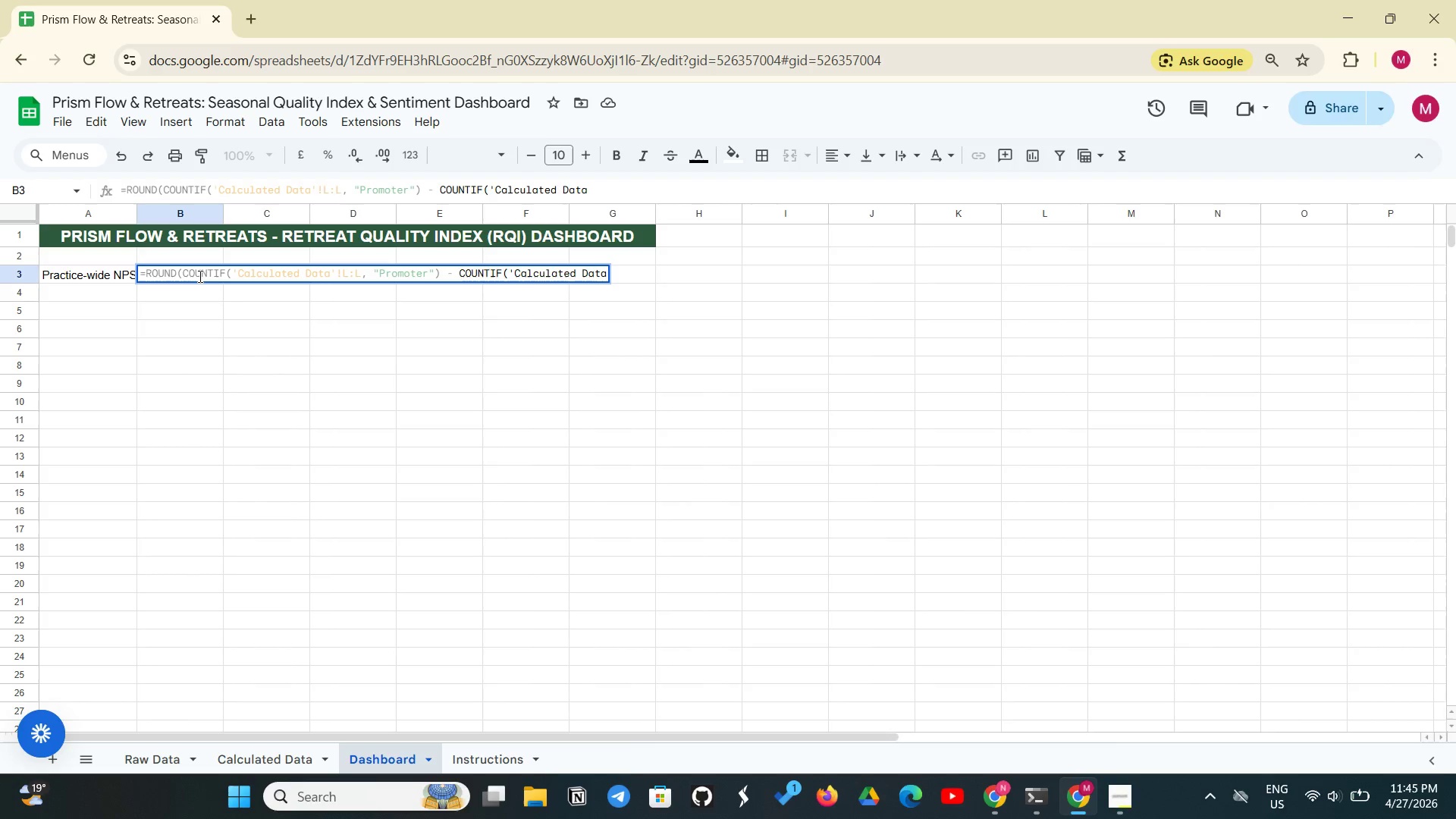 
type('!L:L, :)
key(Backspace)
type("Detra)
 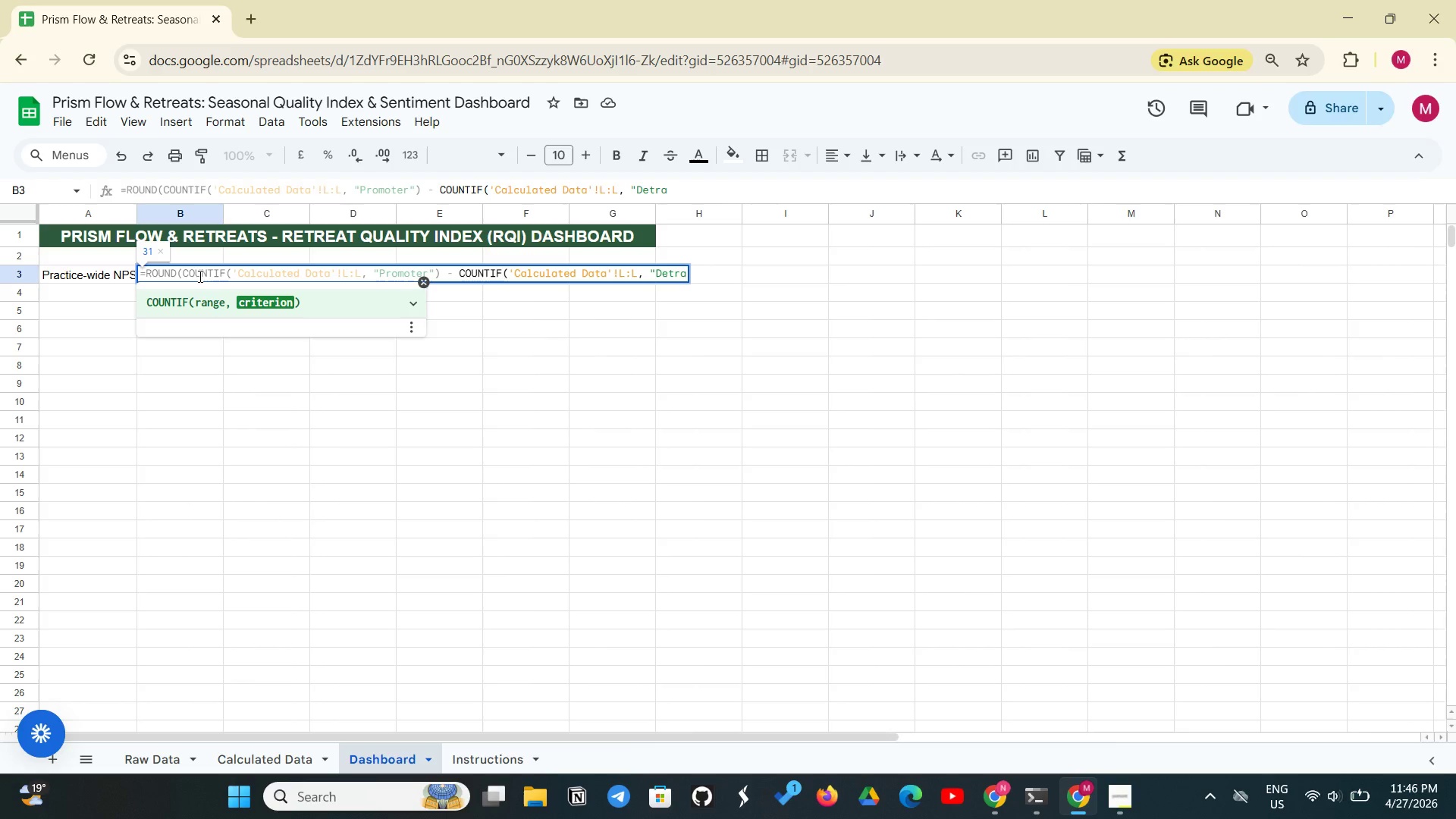 
type(ctor")) / )
 